 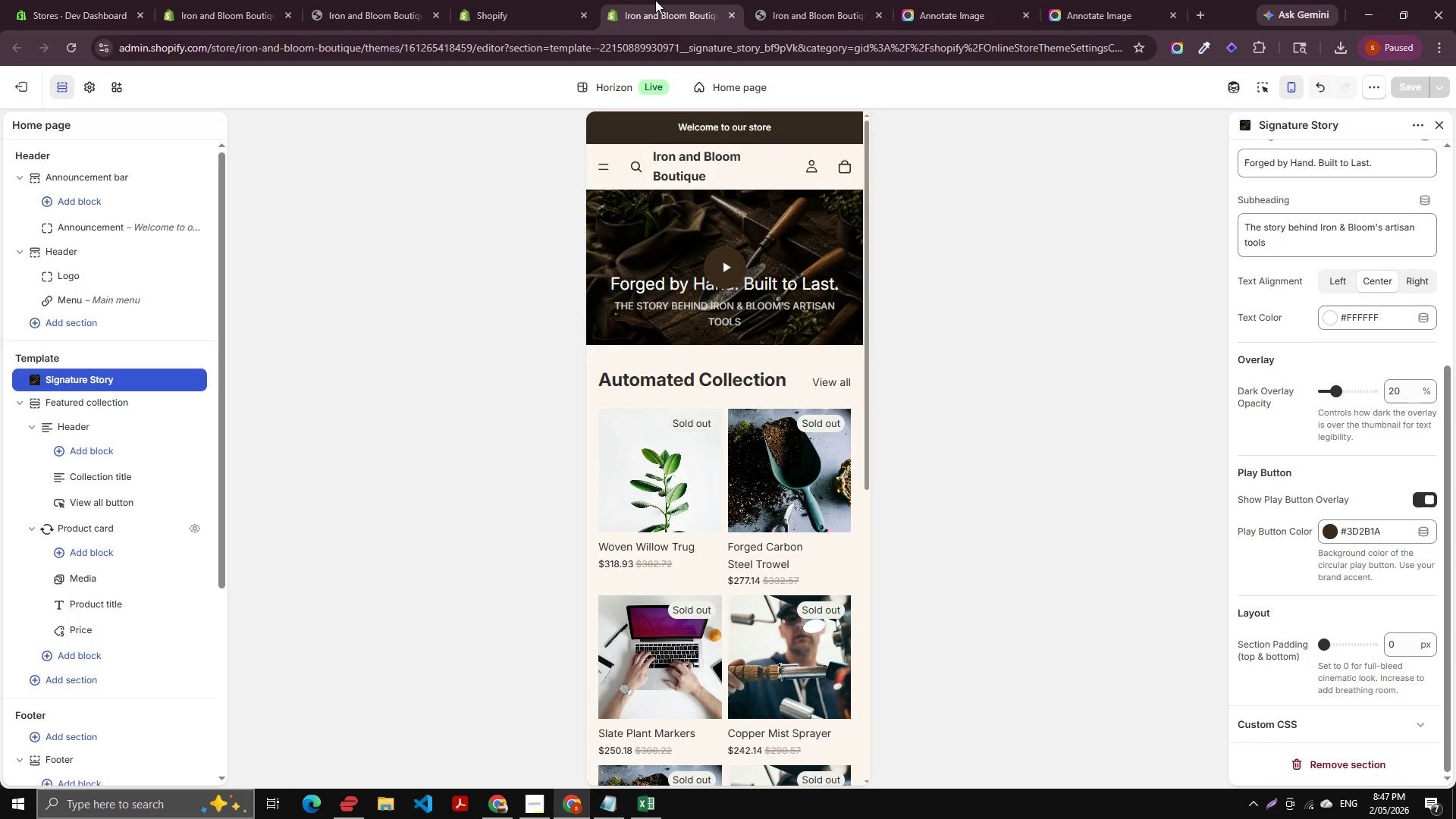 
left_click([494, 8])
 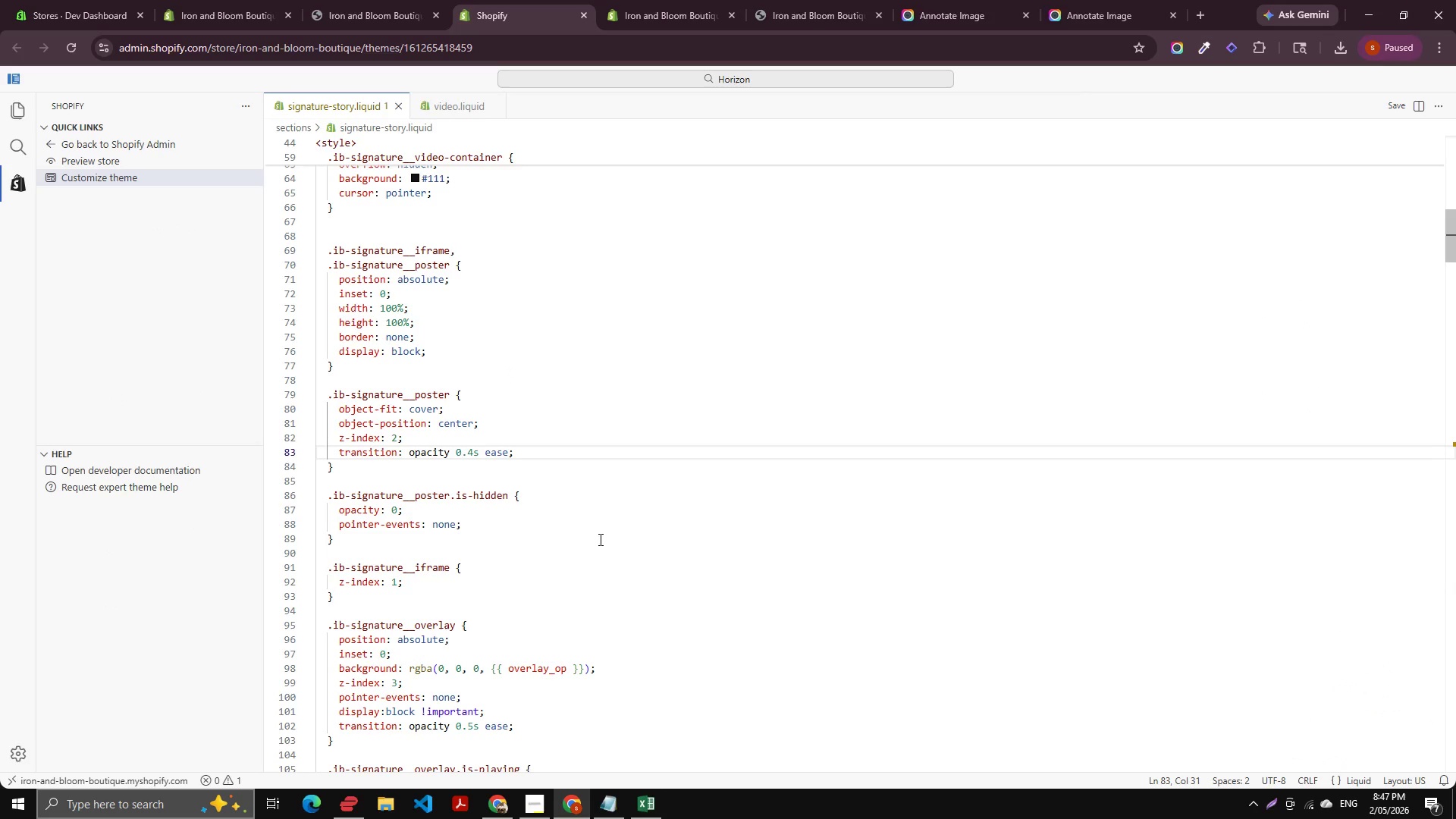 
left_click([599, 539])
 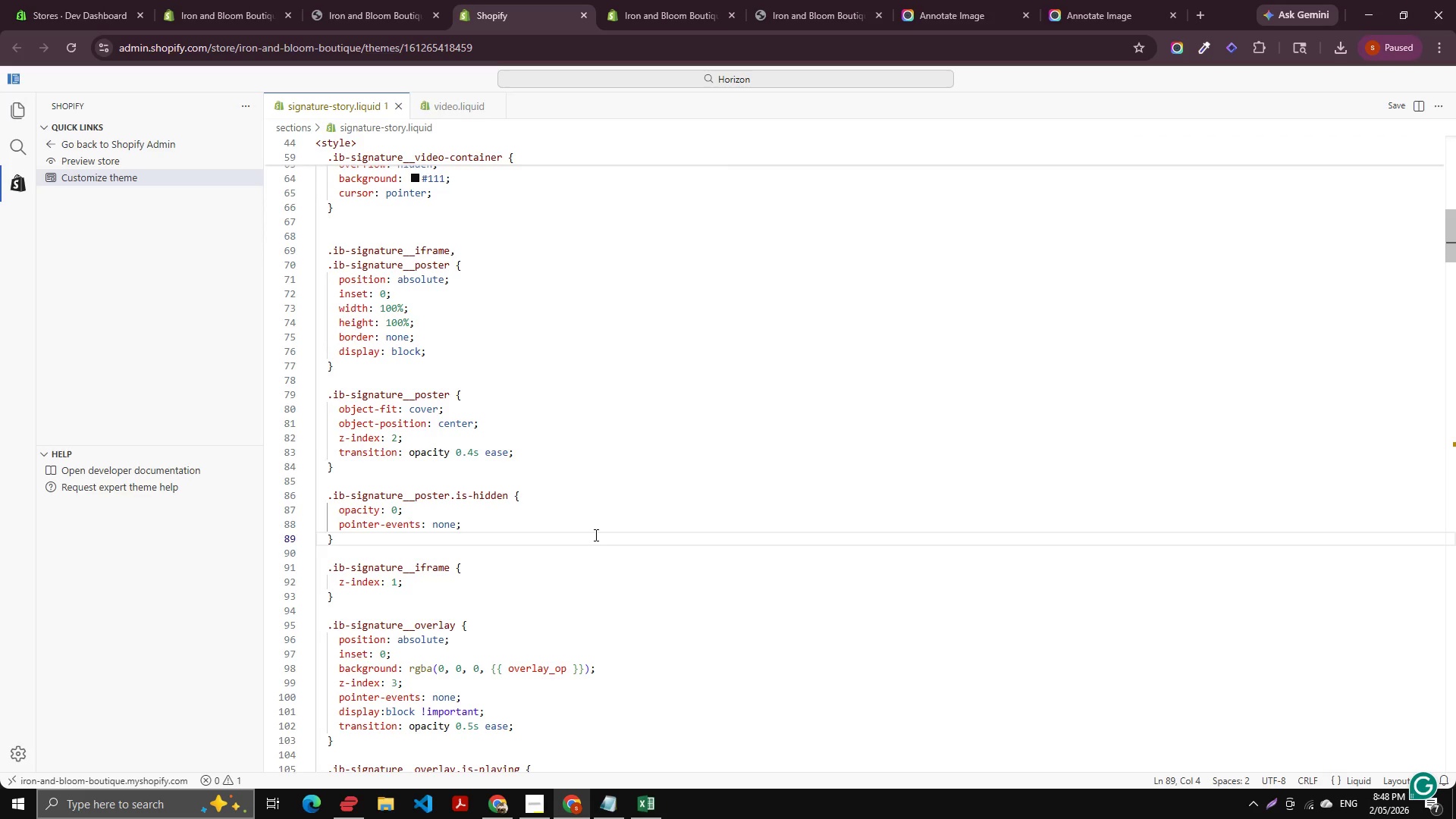 
wait(34.67)
 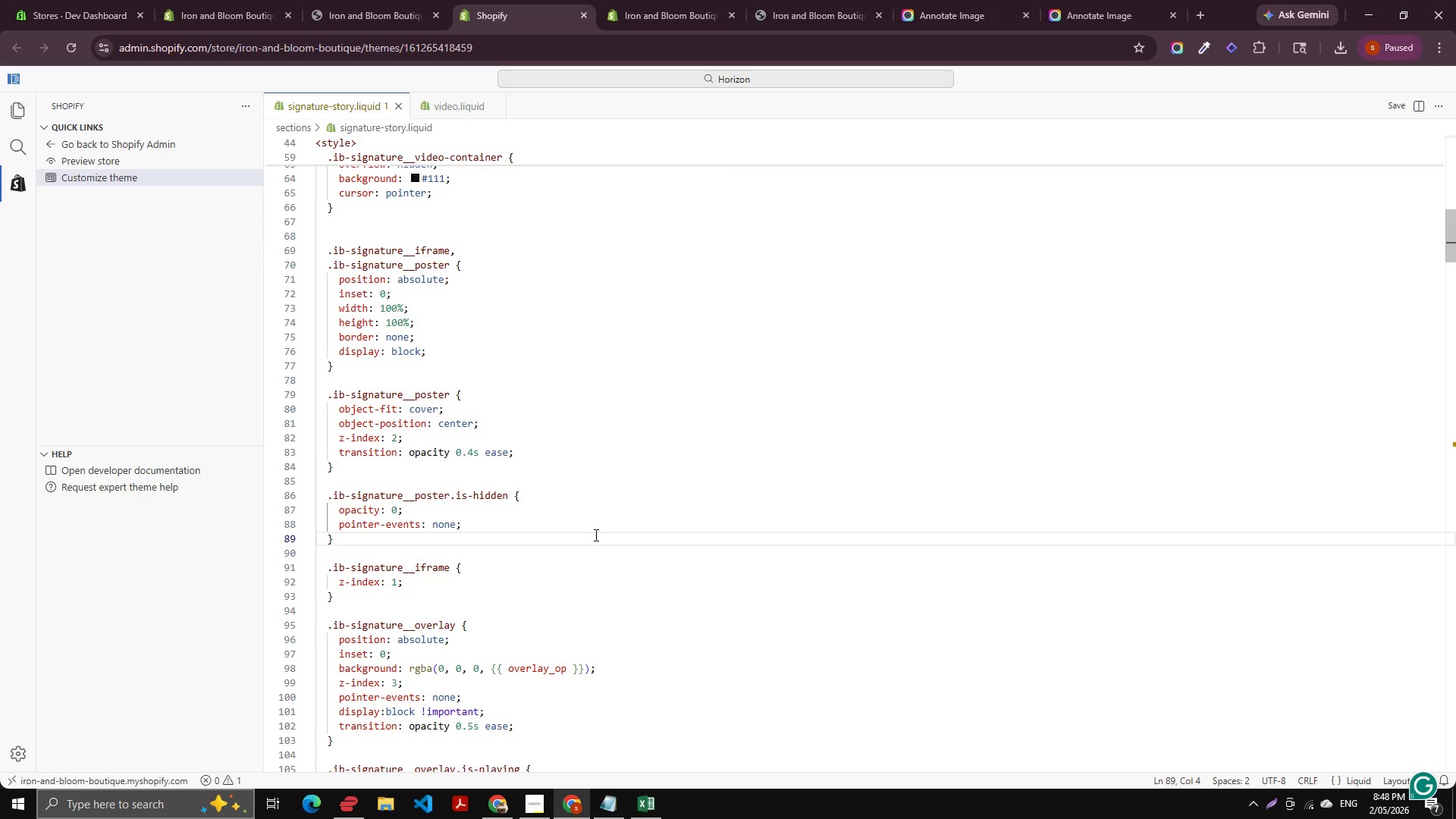 
scroll: coordinate [501, 575], scroll_direction: down, amount: 13.0
 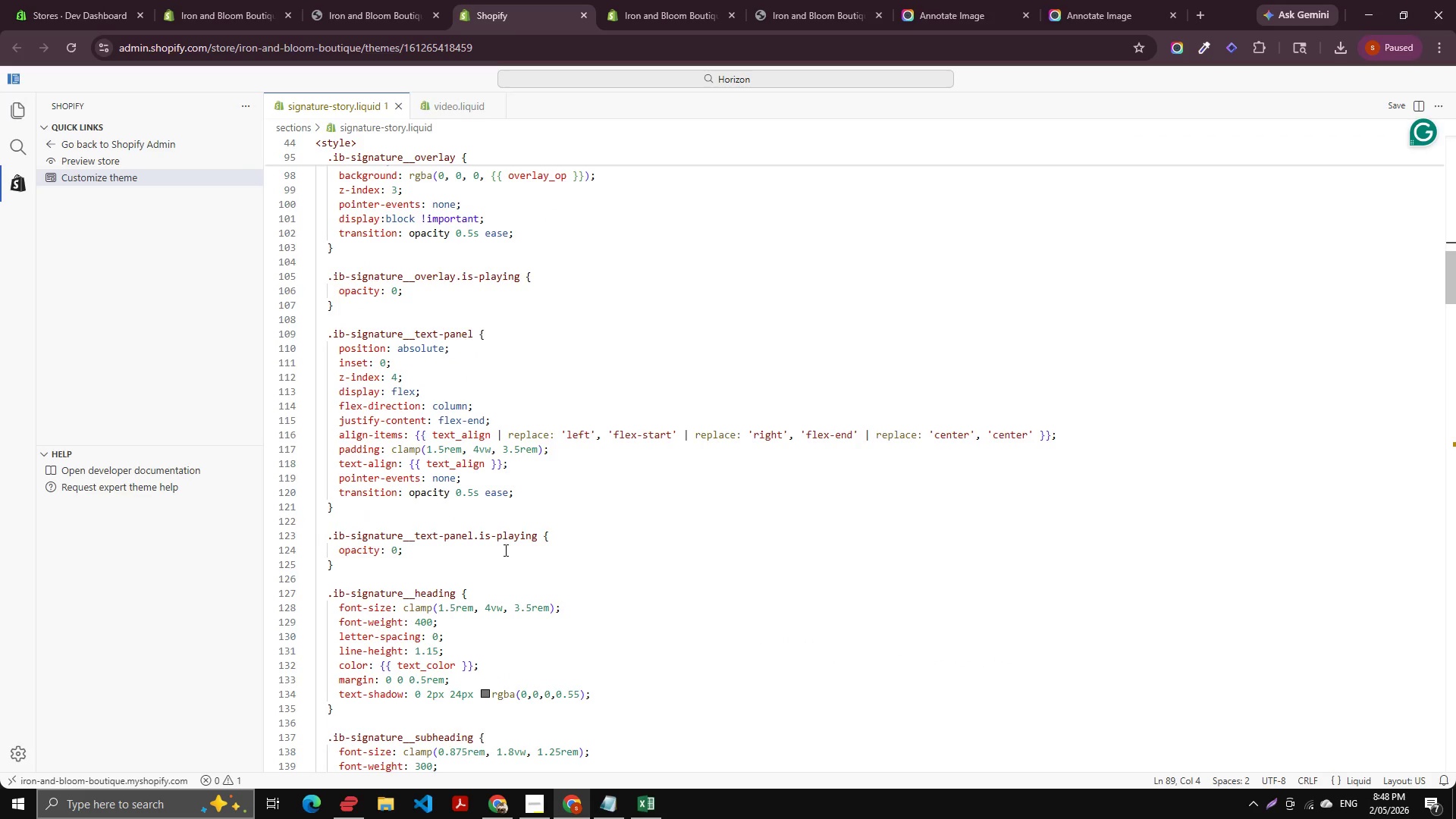 
scroll: coordinate [520, 528], scroll_direction: up, amount: 13.0
 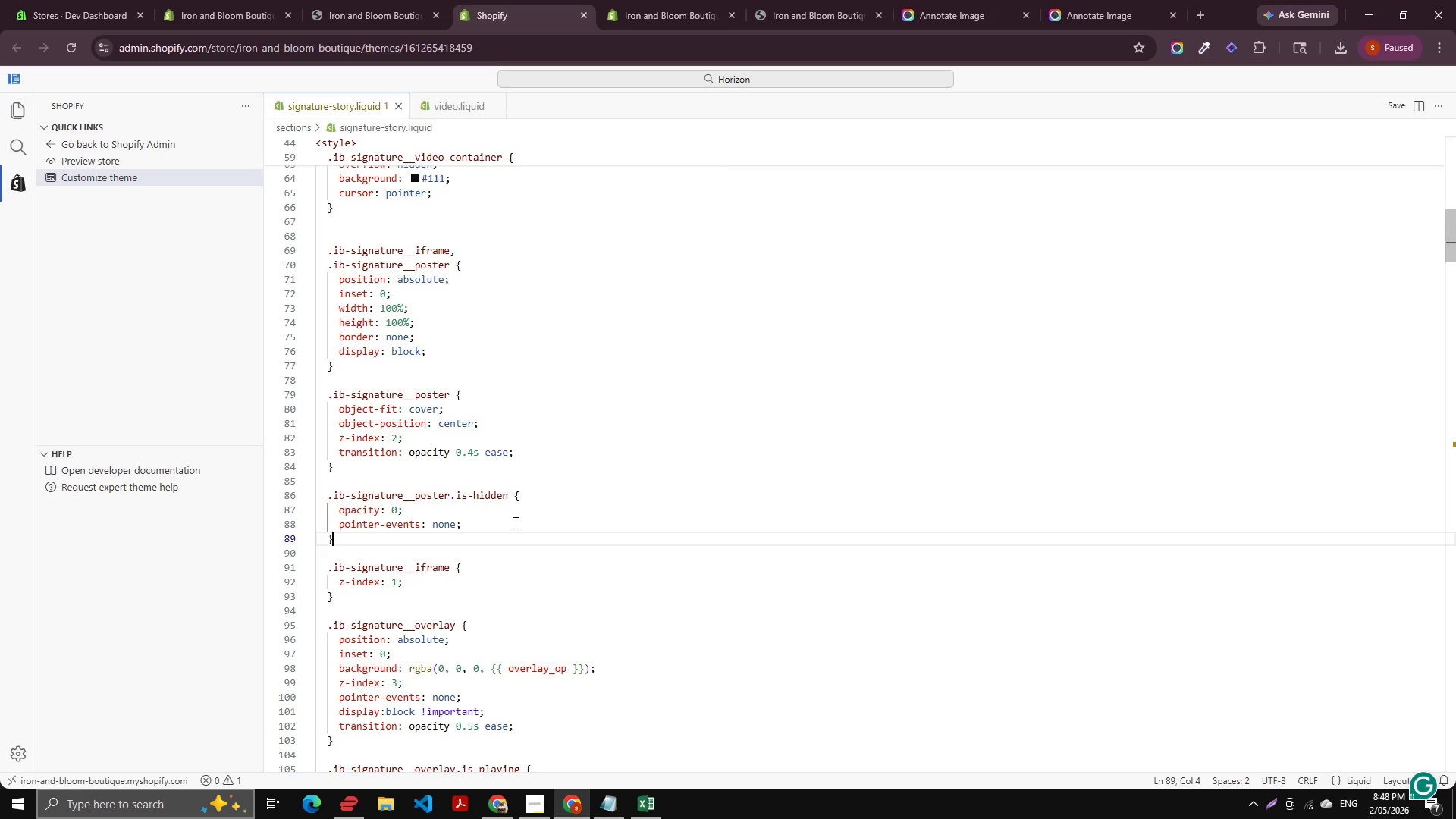 
wait(9.67)
 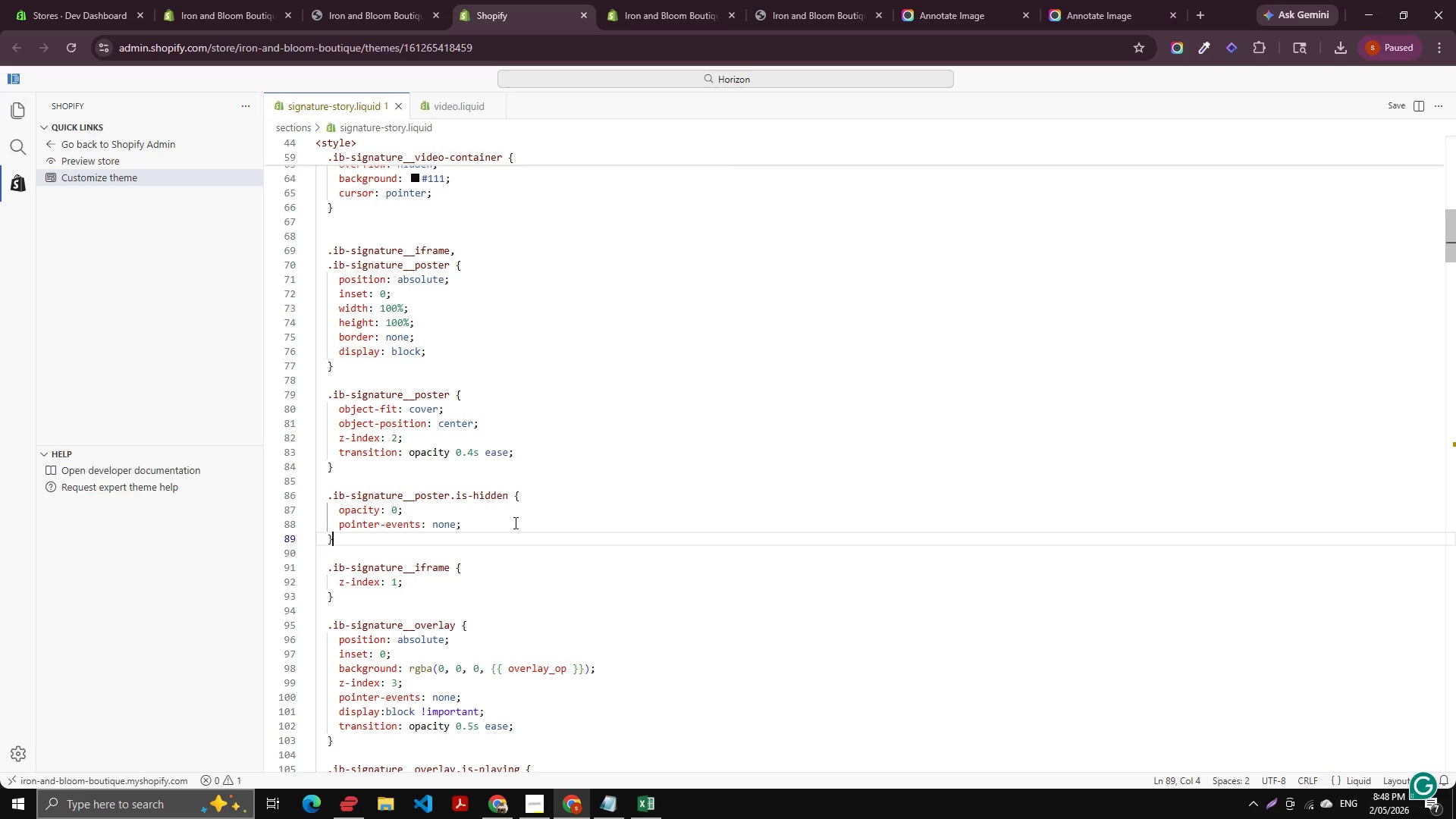 
scroll: coordinate [726, 469], scroll_direction: down, amount: 23.0
 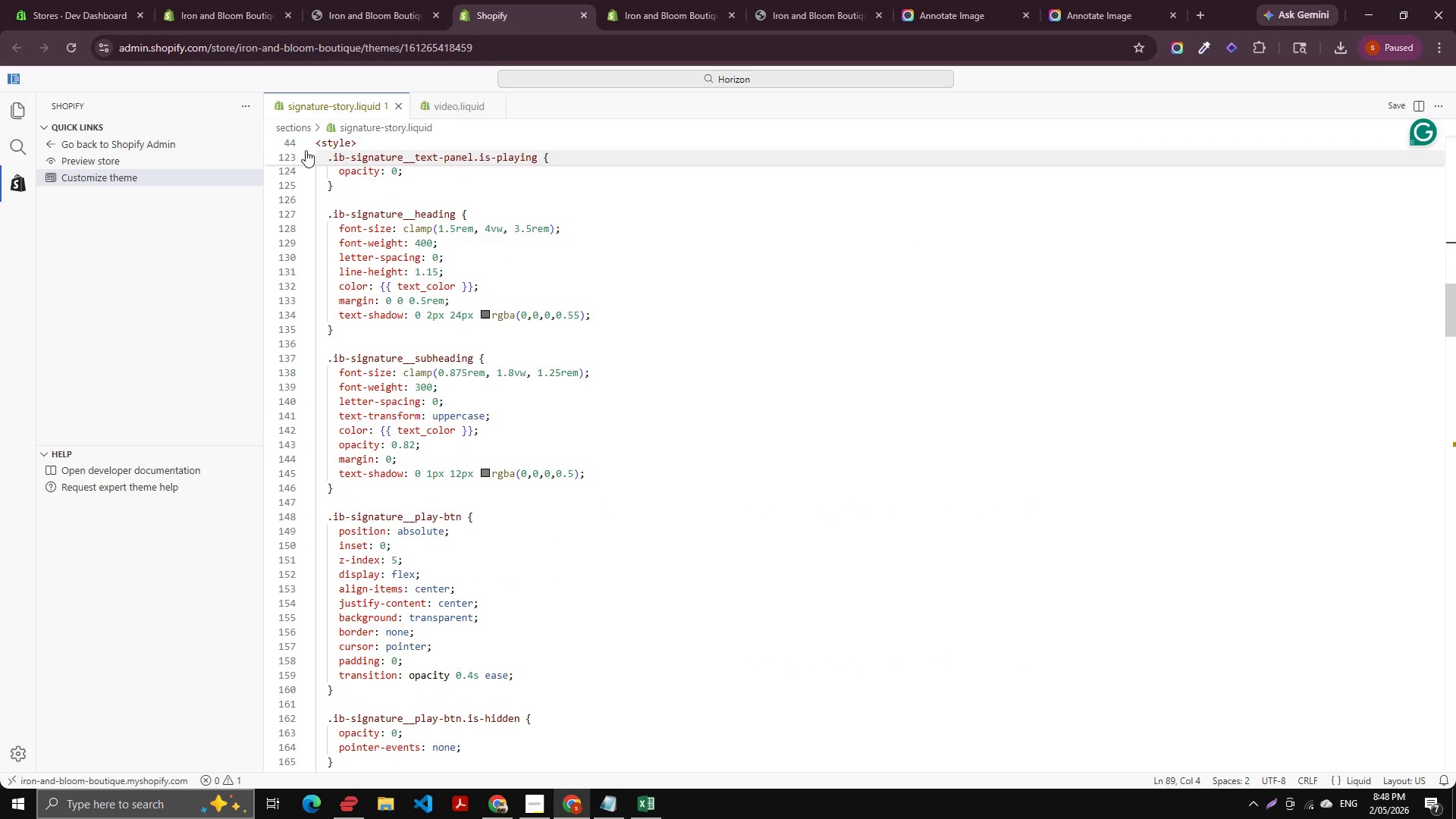 
double_click([200, 0])
 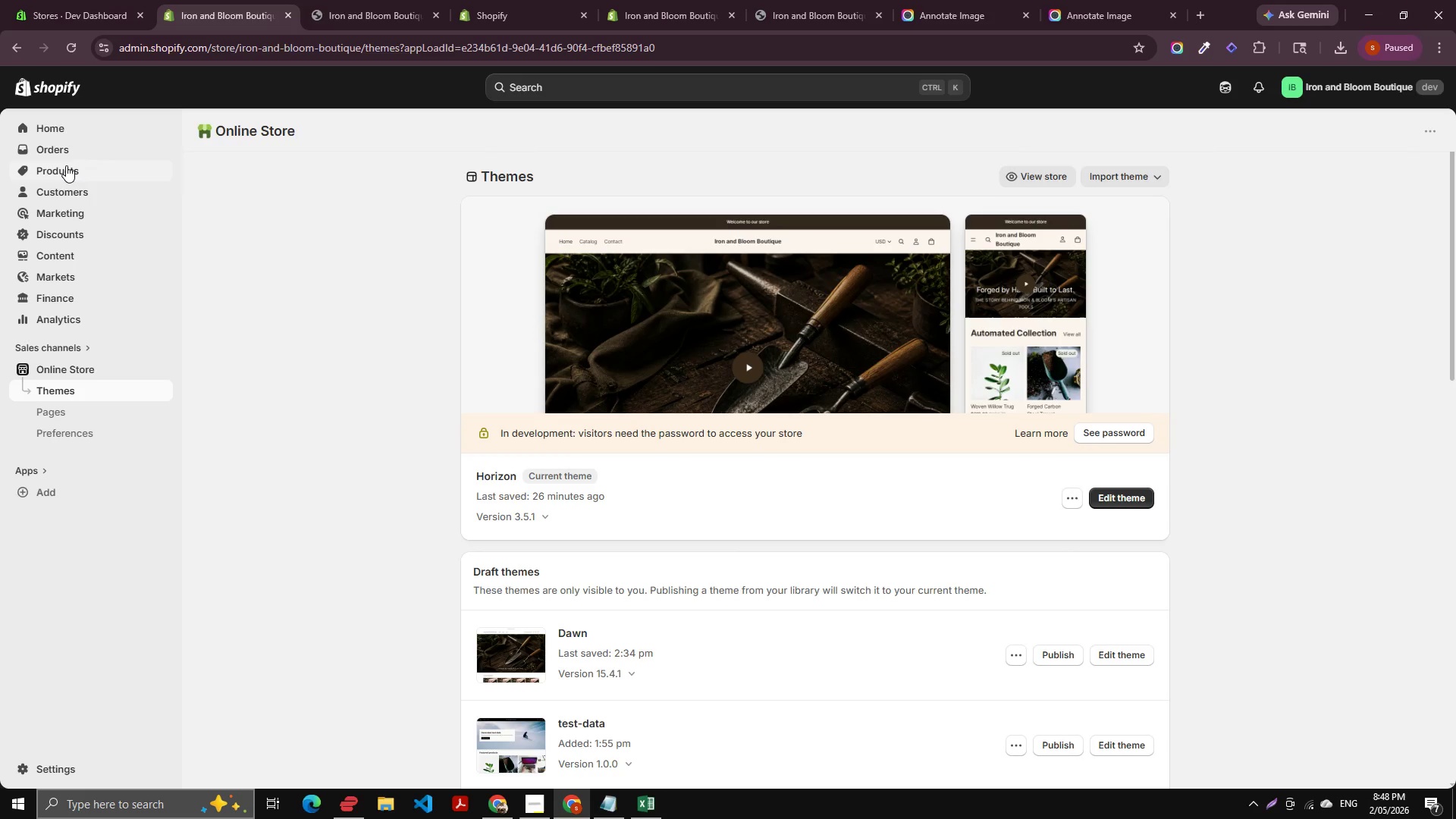 
left_click([66, 165])
 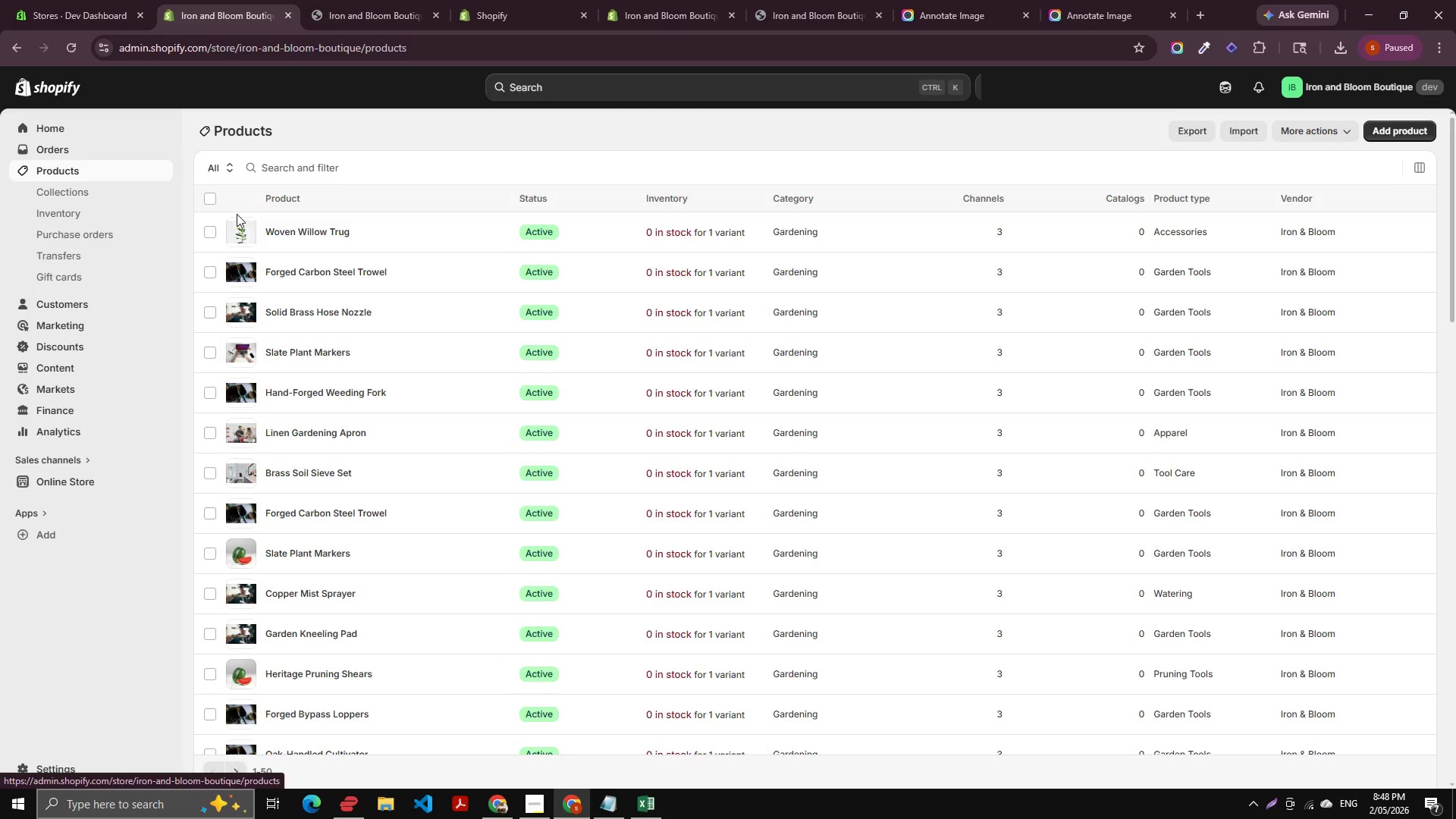 
left_click([211, 194])
 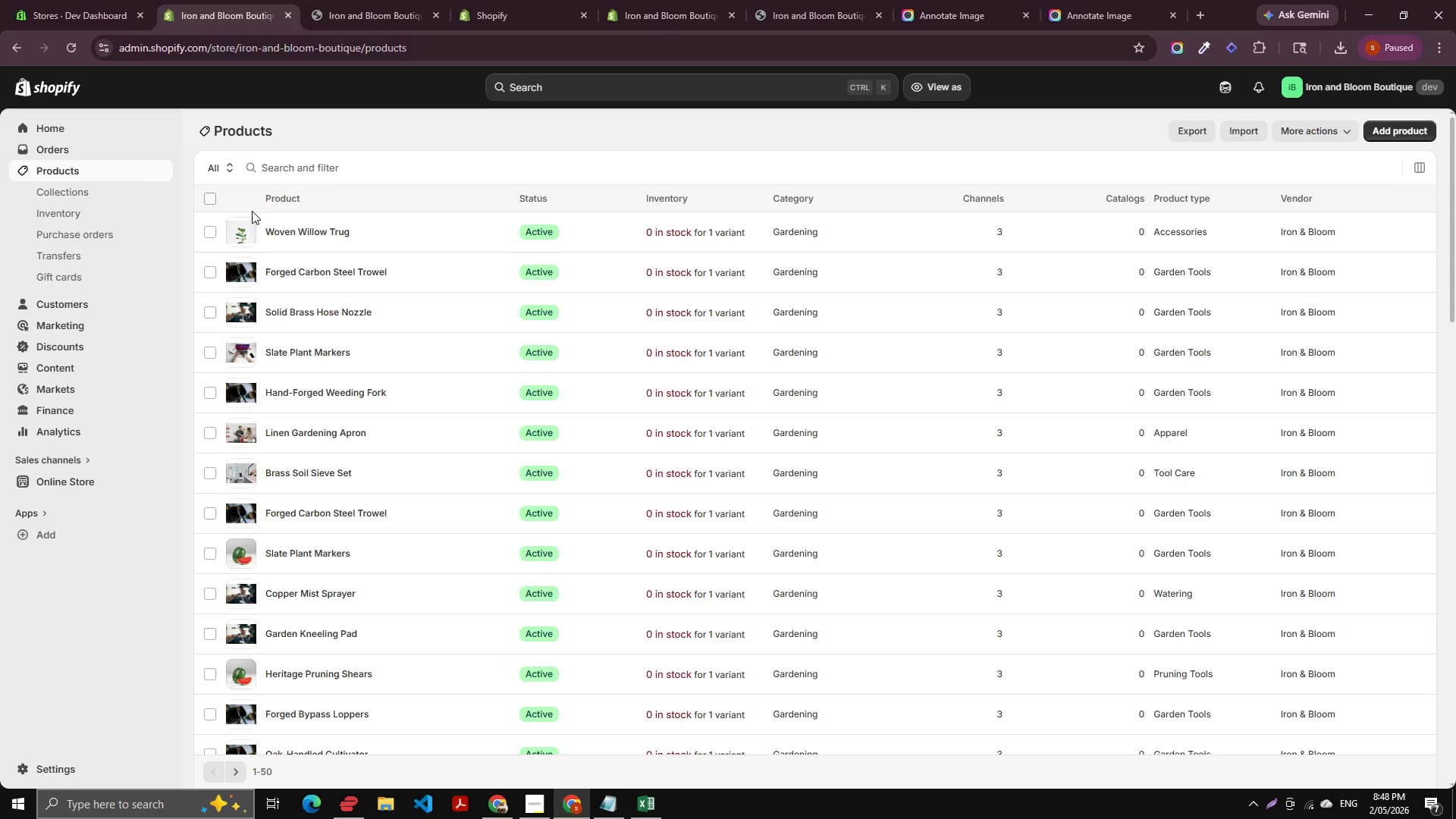 
scroll: coordinate [359, 224], scroll_direction: down, amount: 14.0
 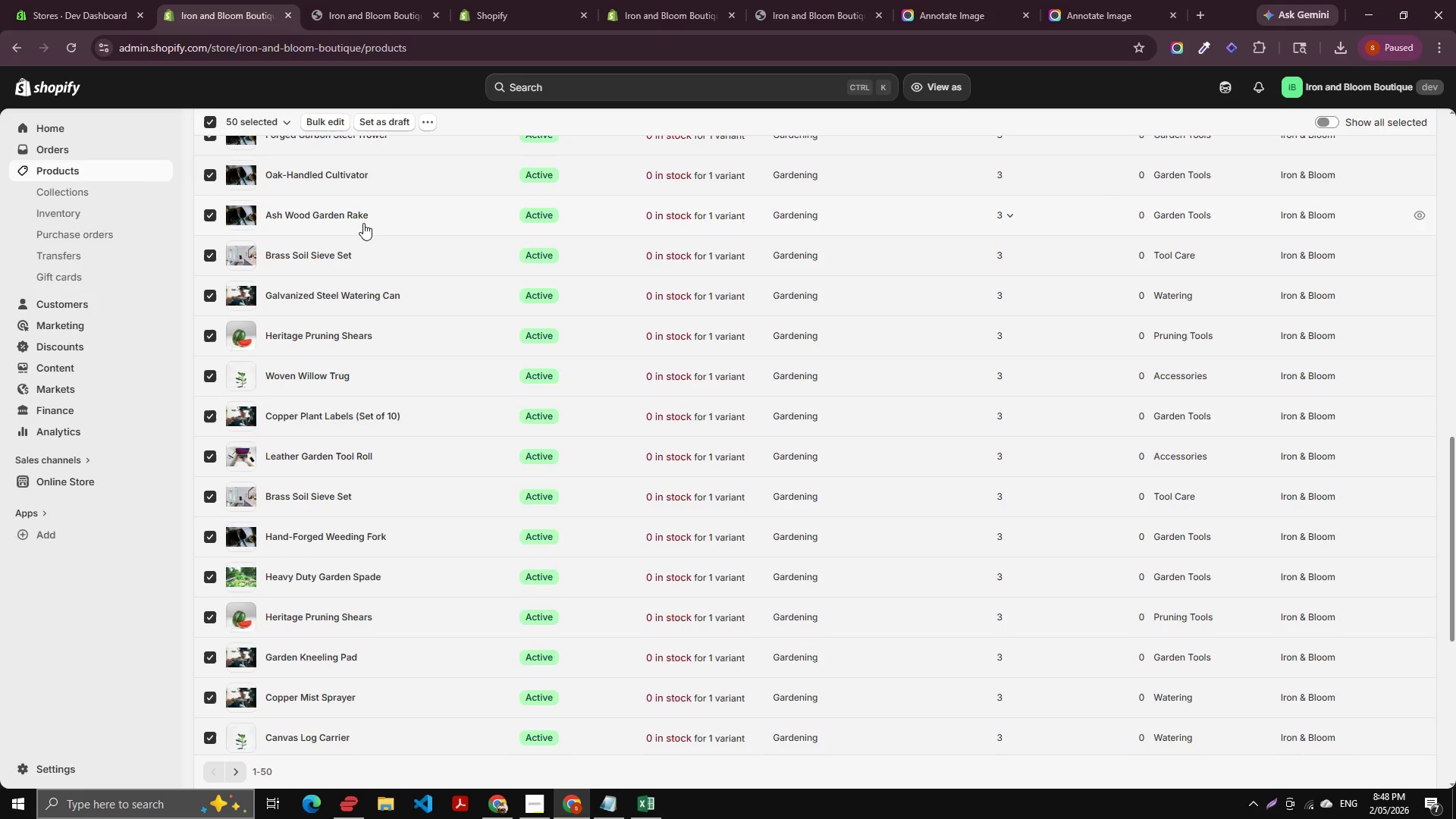 
scroll: coordinate [786, 273], scroll_direction: up, amount: 30.0
 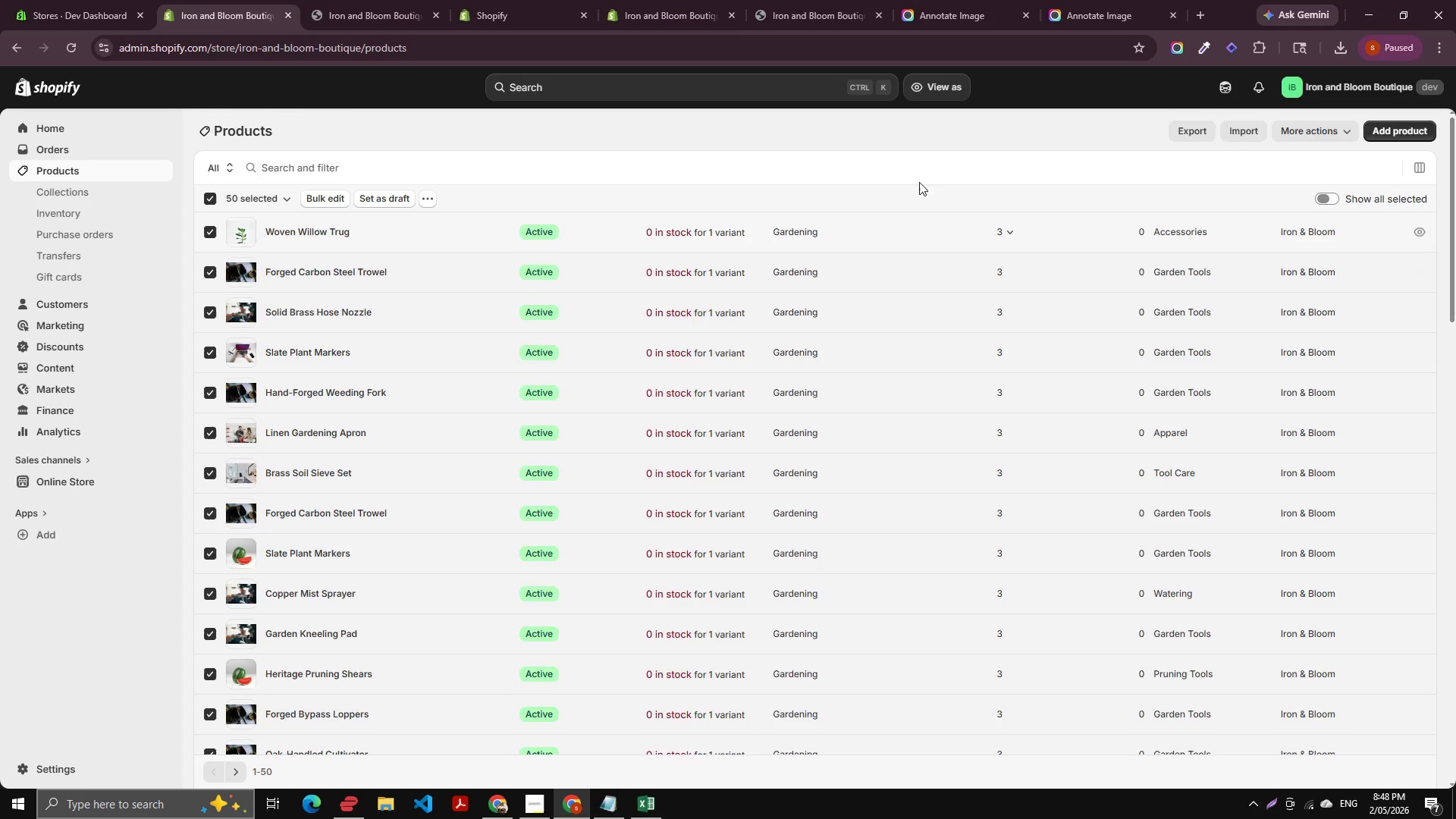 
wait(6.73)
 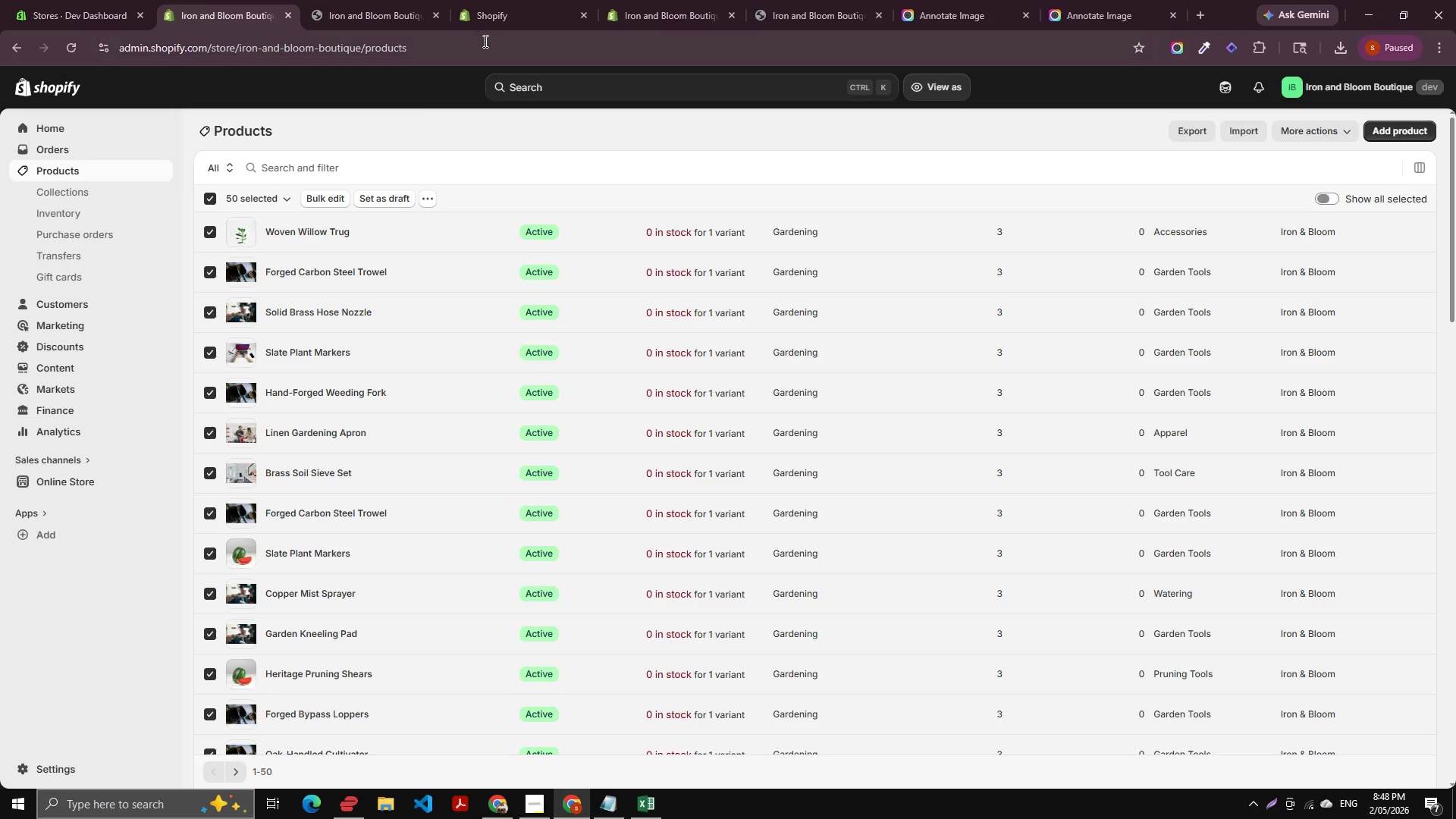 
left_click([1192, 131])
 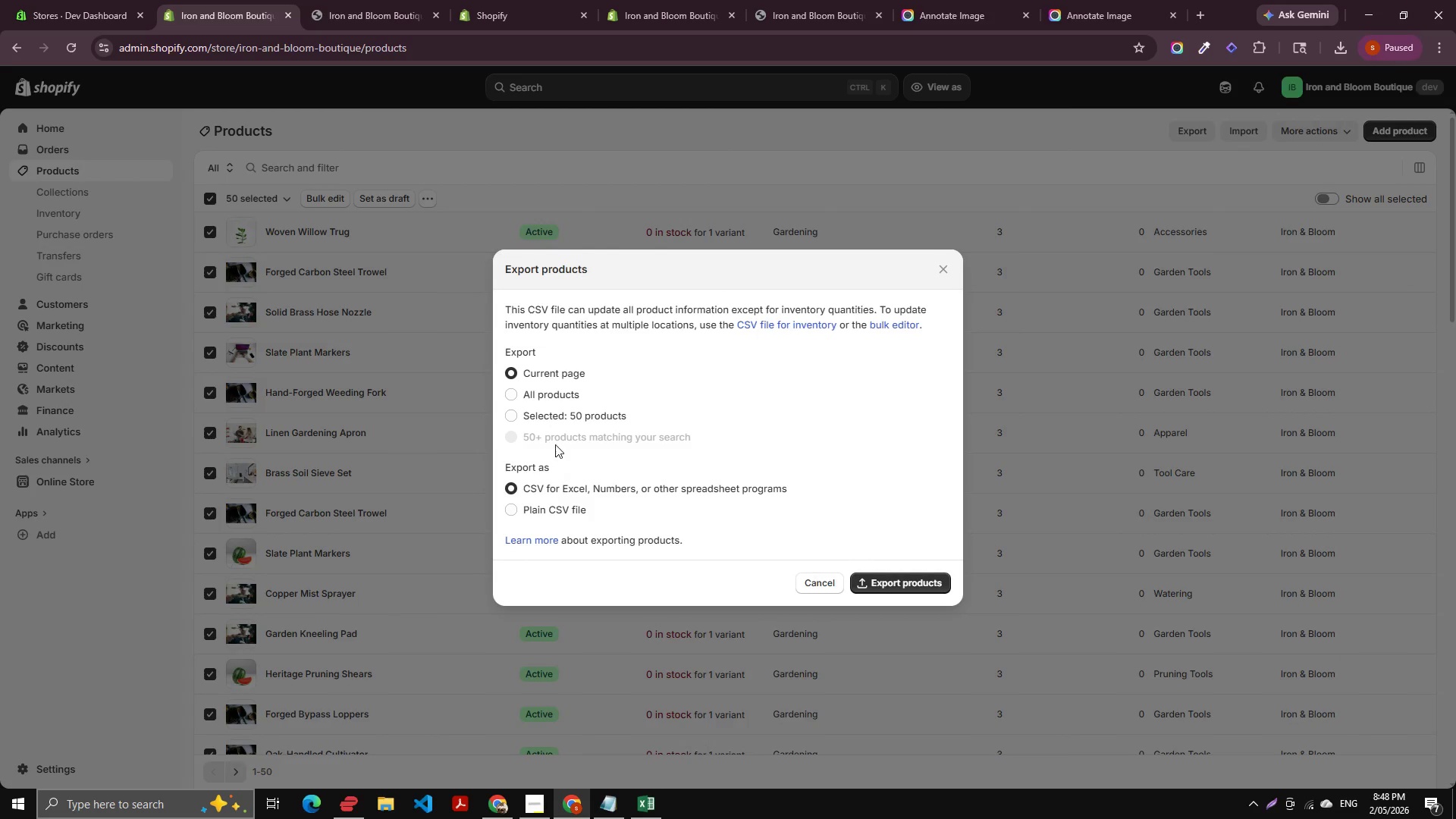 
left_click([567, 414])
 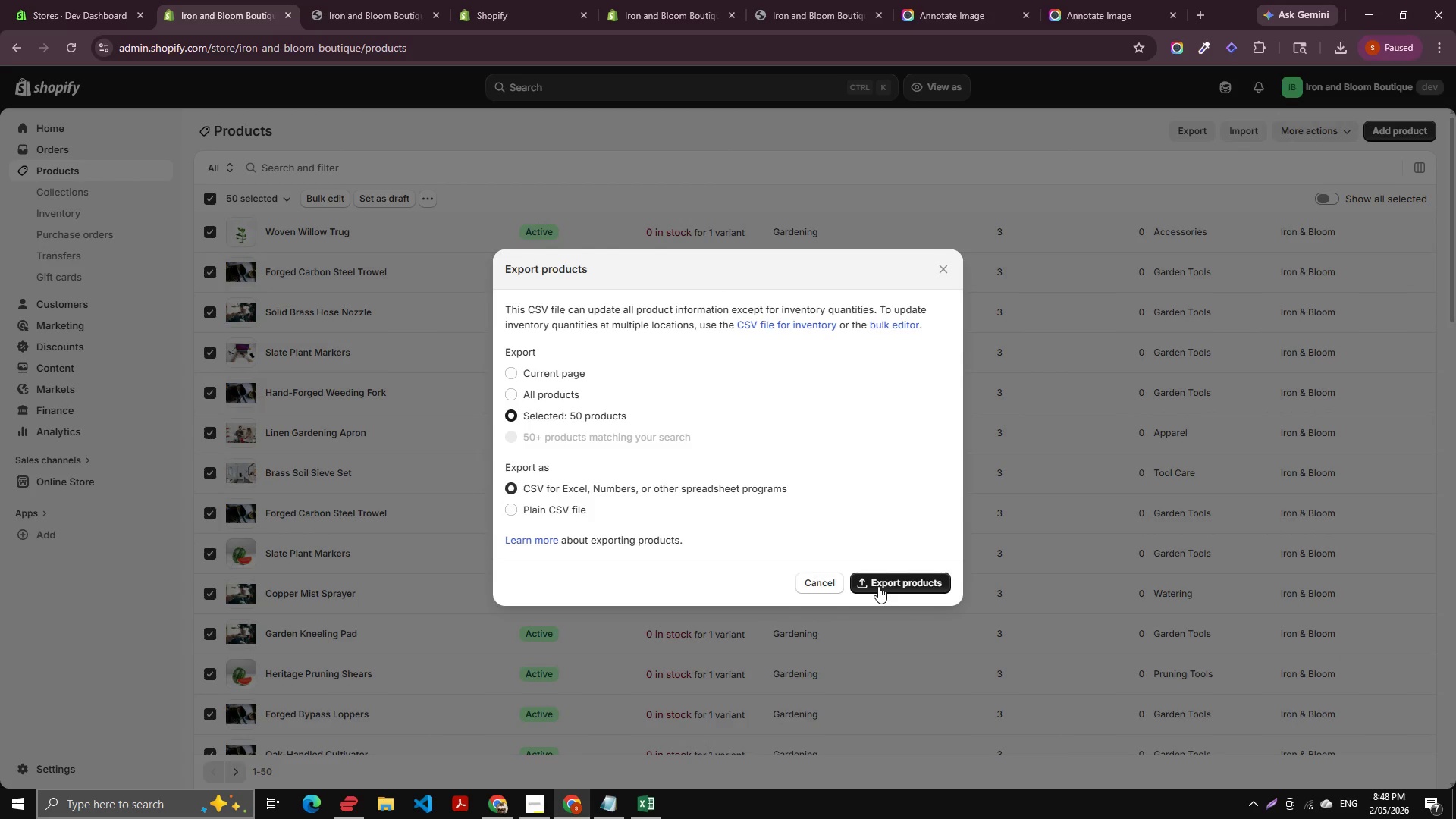 
left_click([878, 584])
 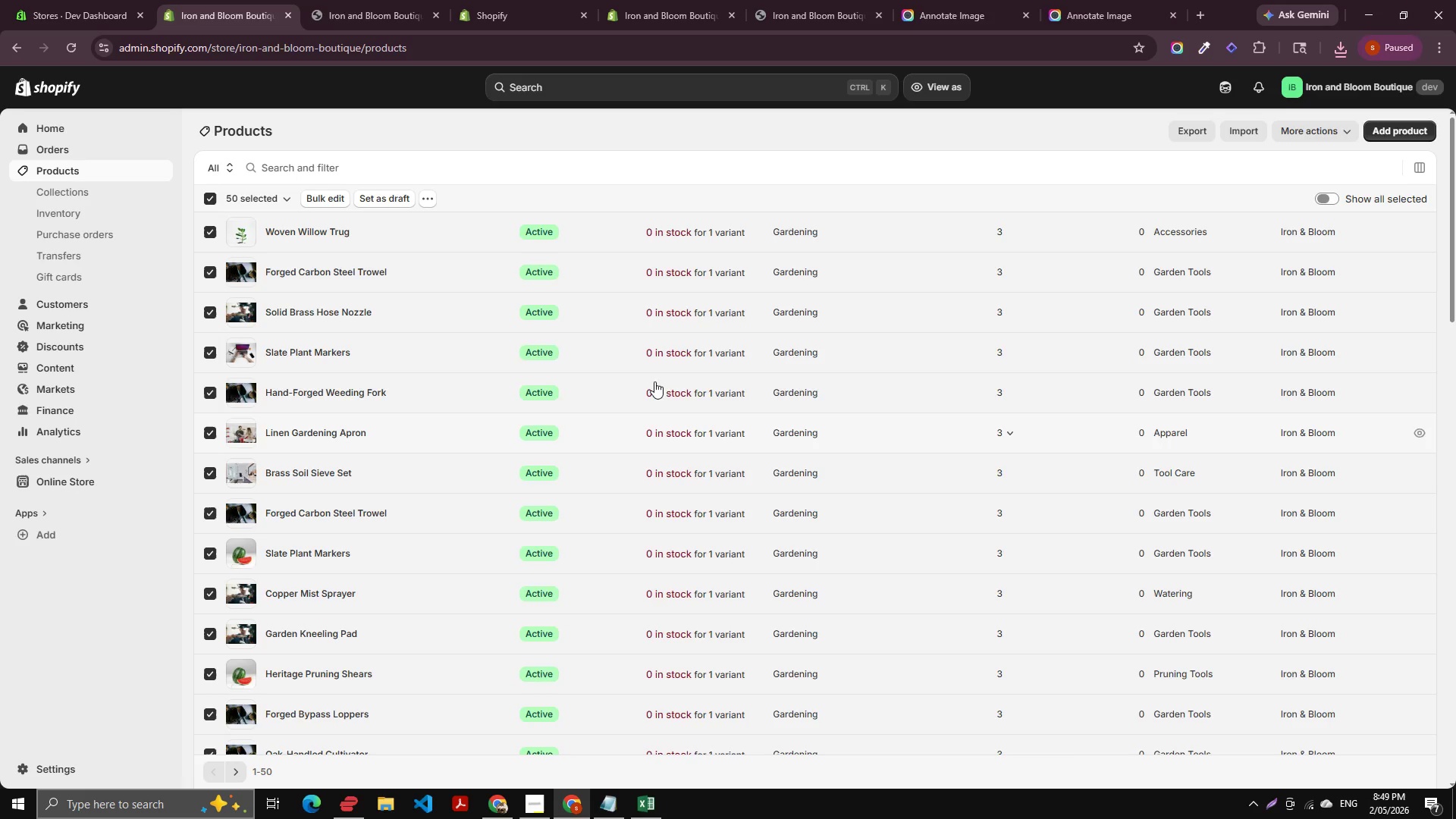 
wait(51.47)
 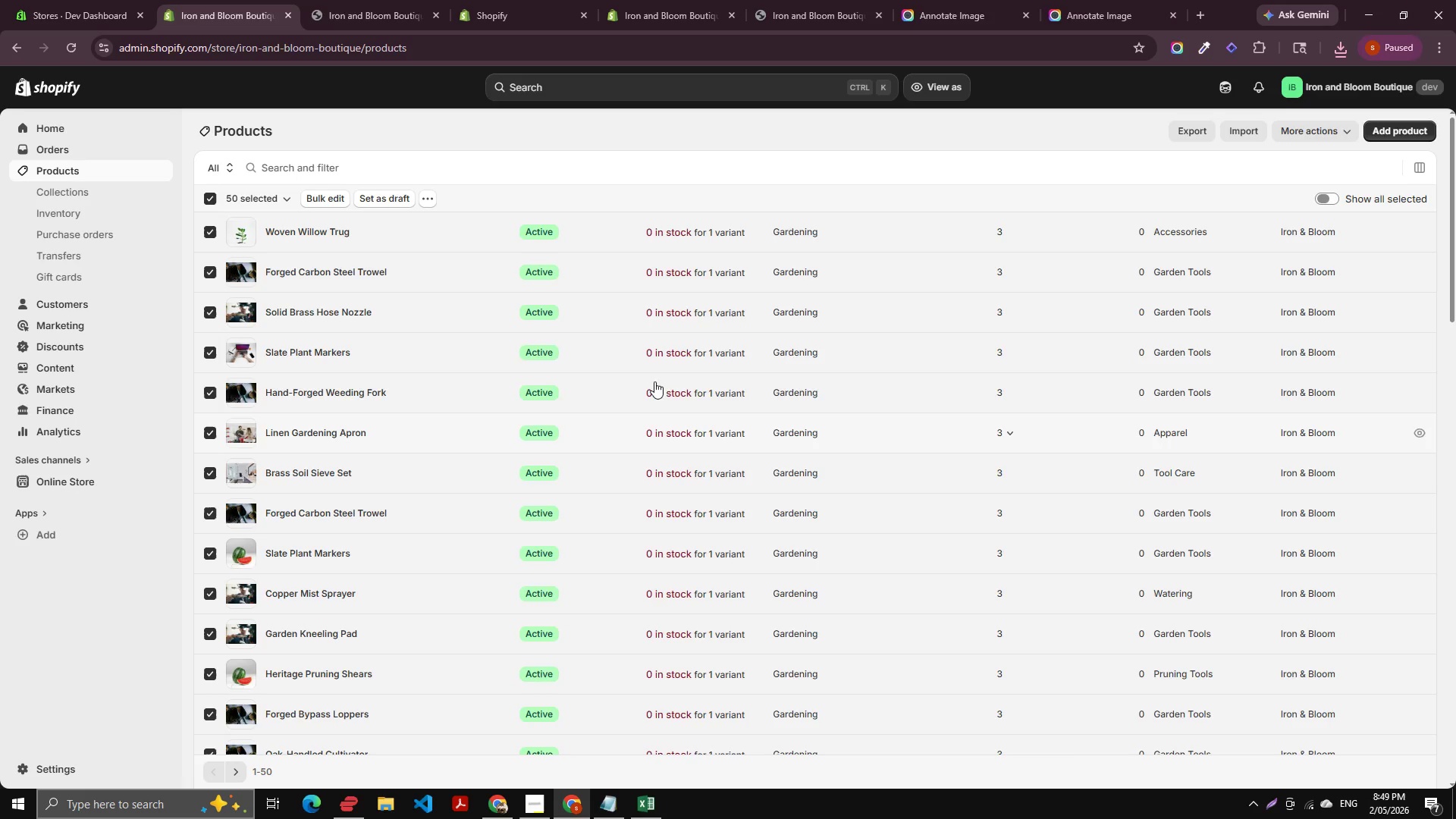 
left_click([75, 171])
 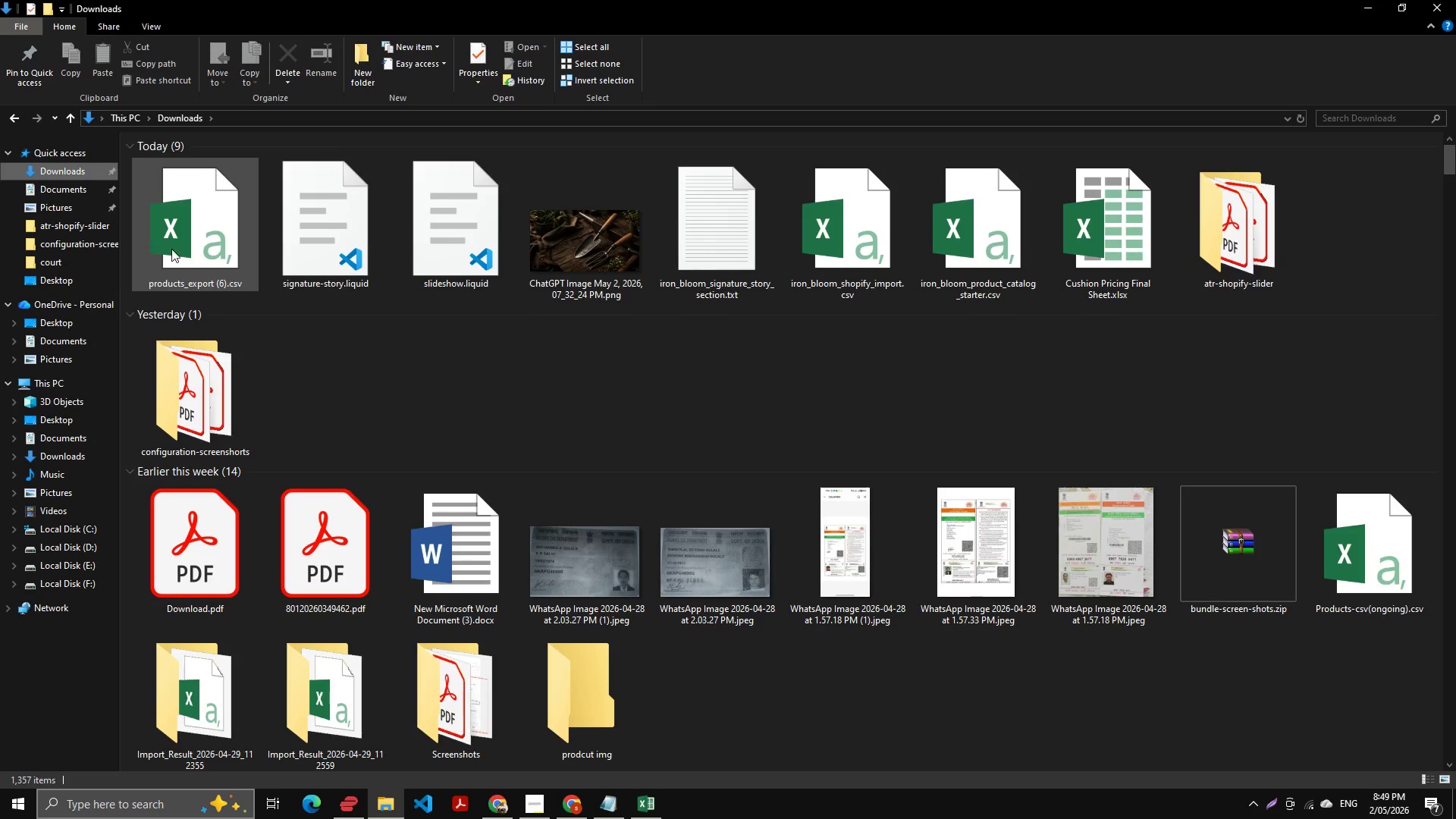 
left_click([179, 251])
 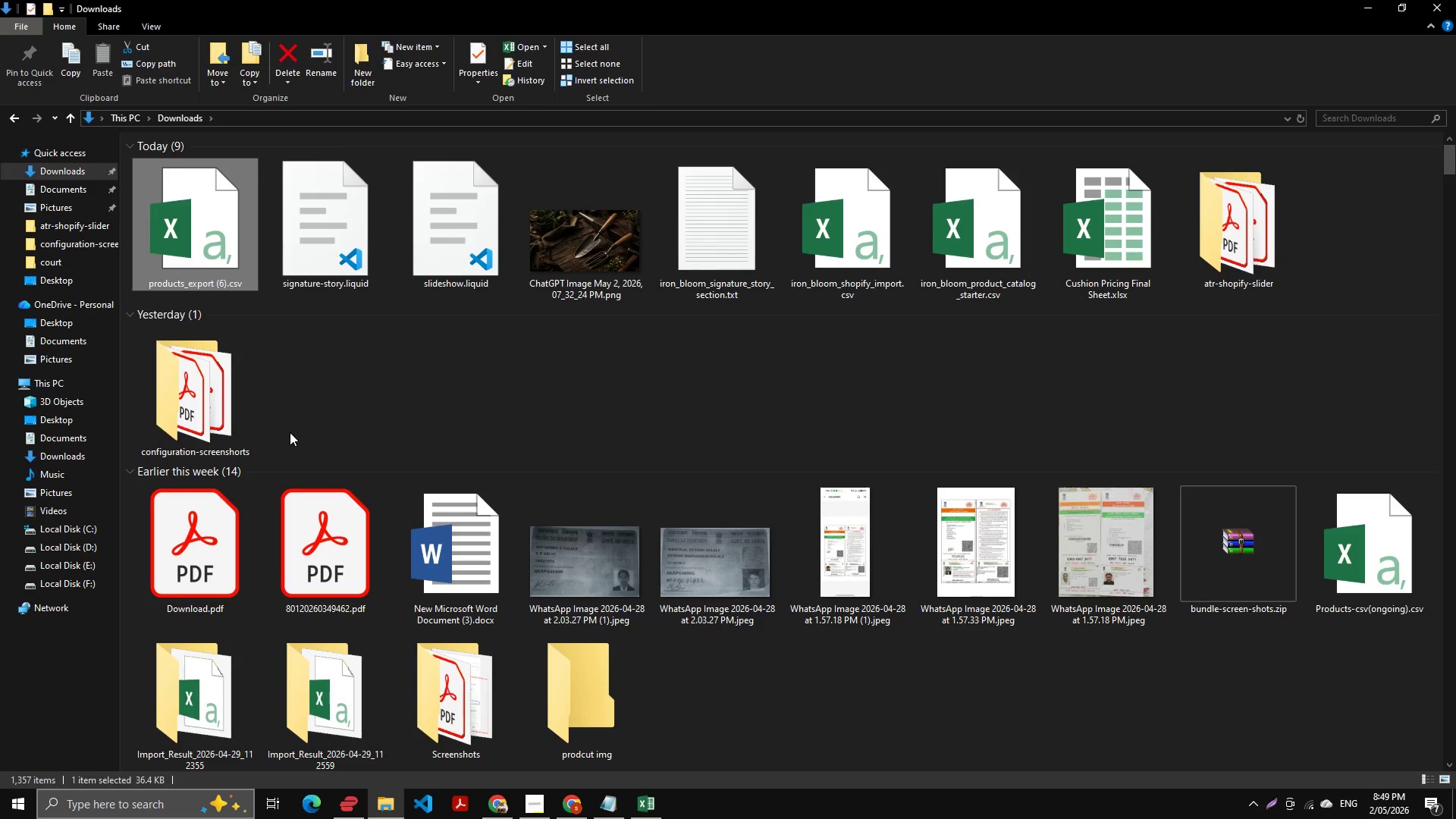 
wait(5.3)
 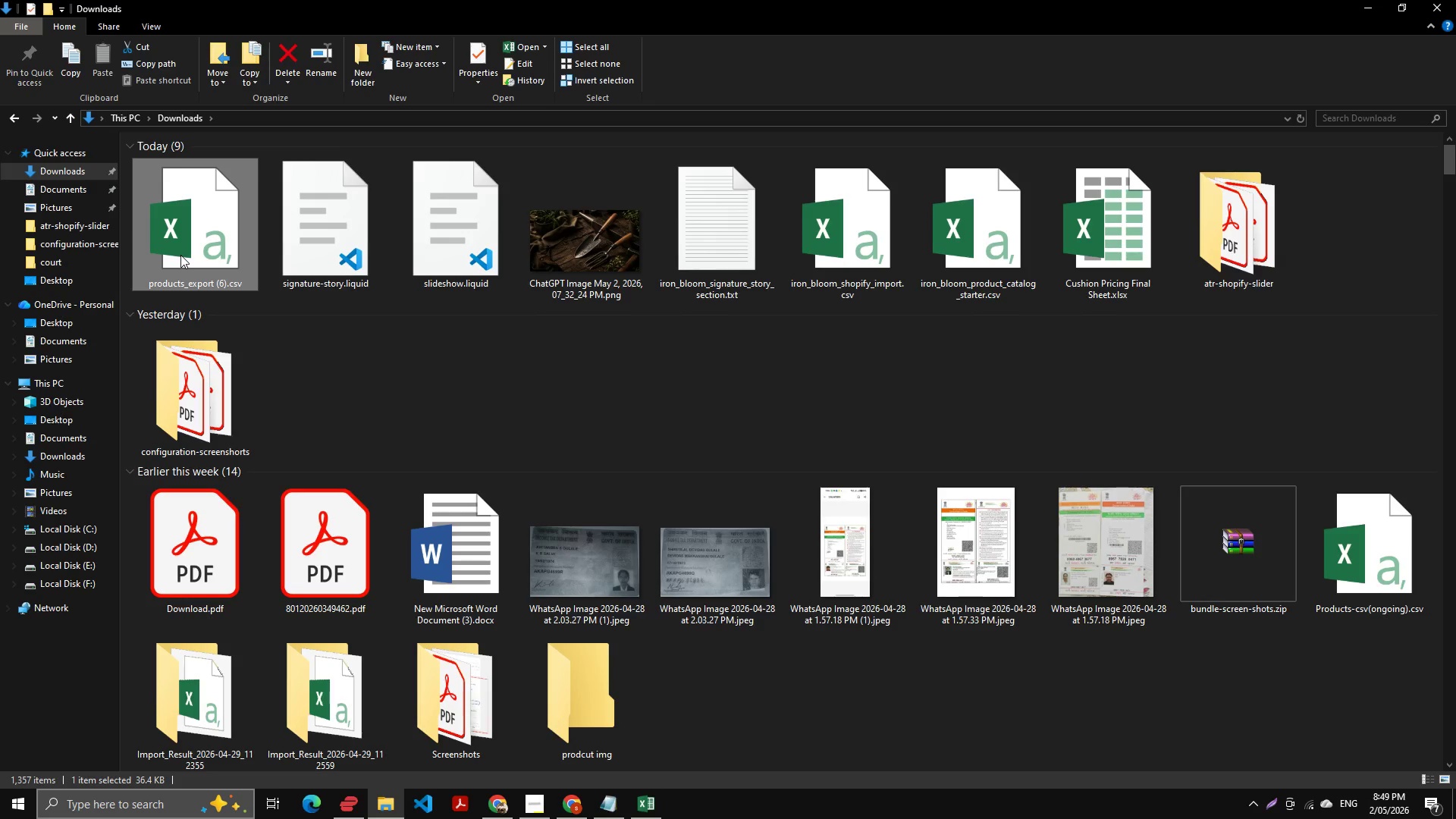 
left_click([197, 207])
 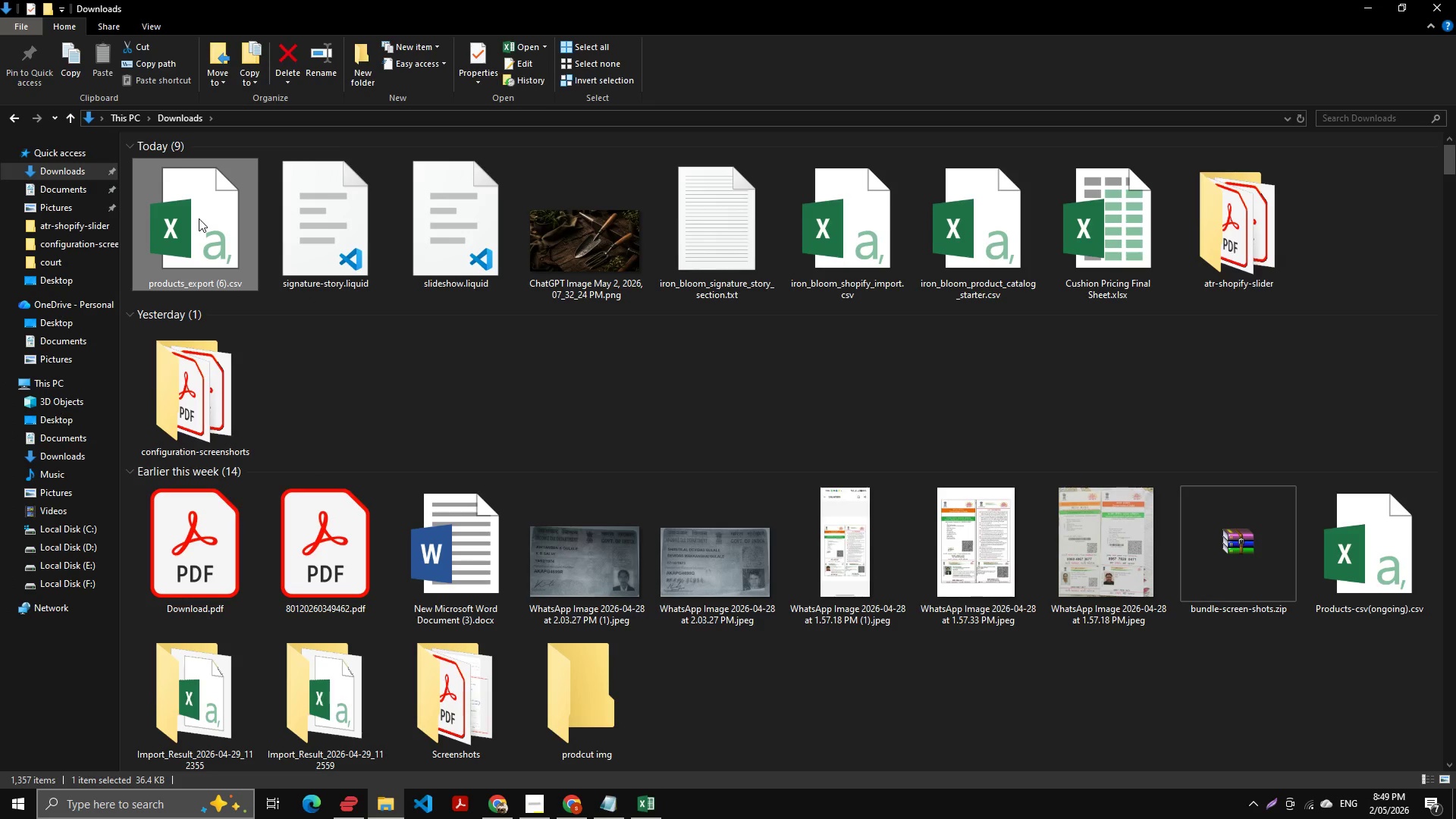 
key(Numpad2)
 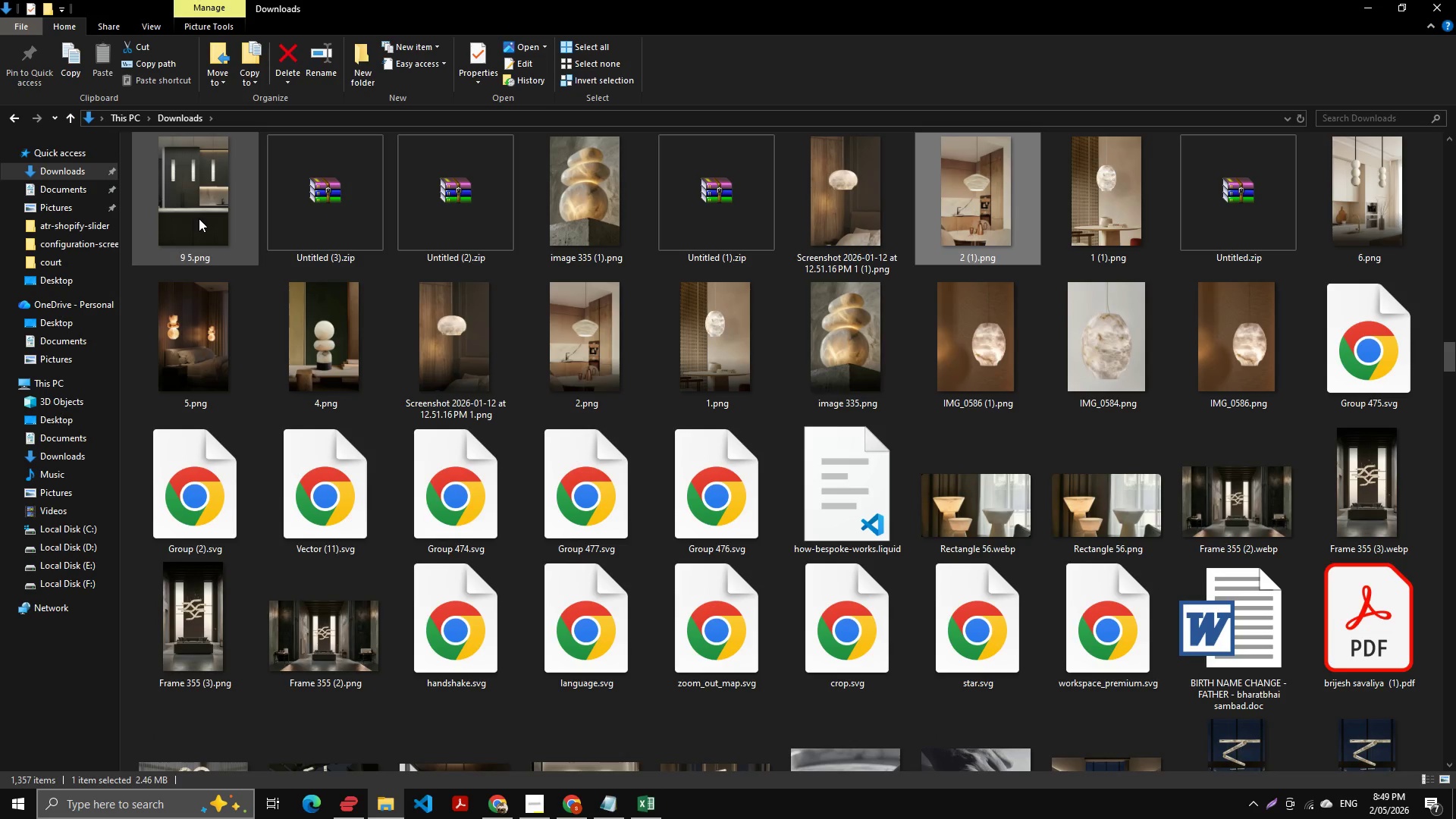 
scroll: coordinate [277, 240], scroll_direction: up, amount: 25.0
 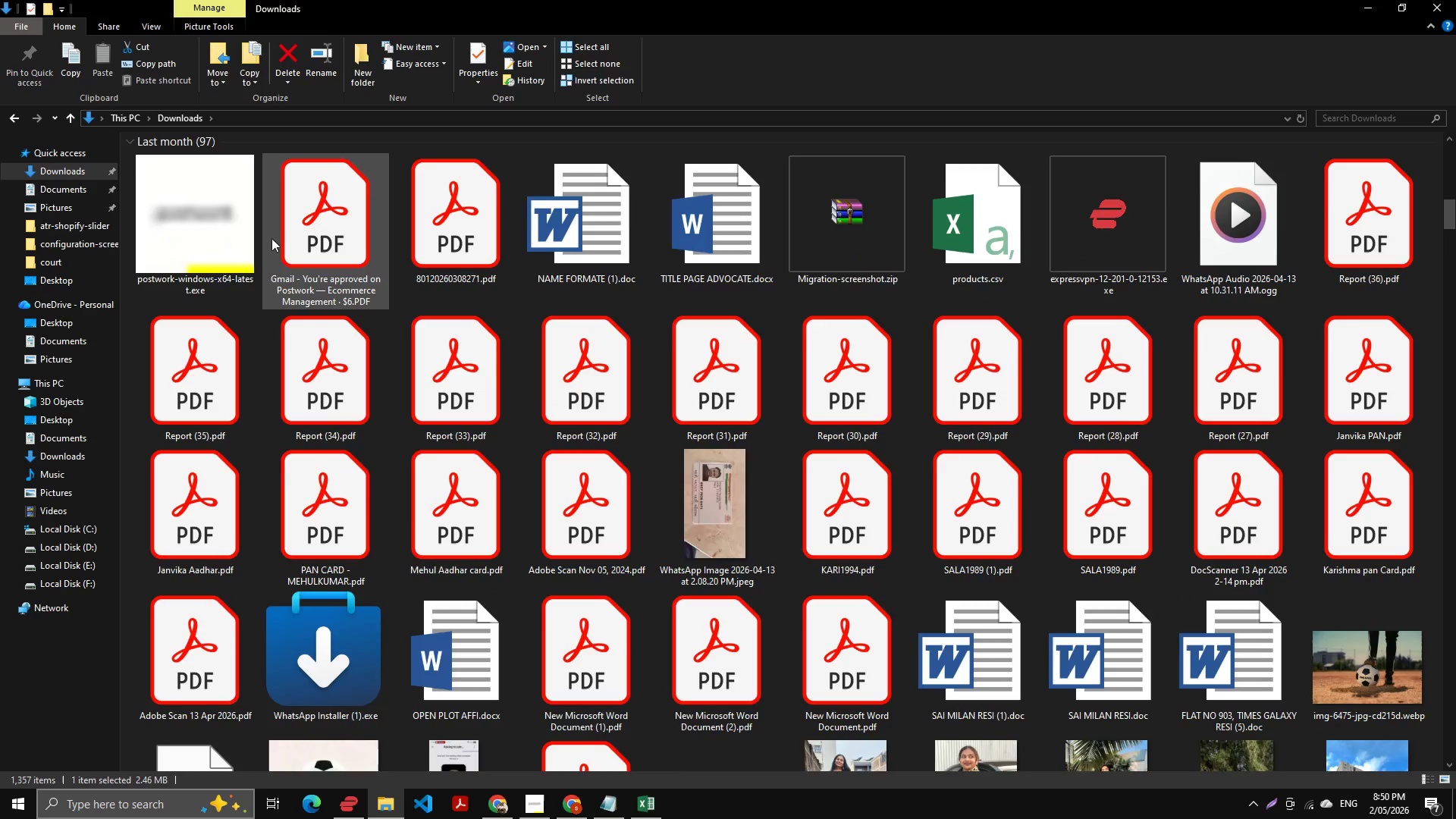 
hold_key(key=Home, duration=0.83)
 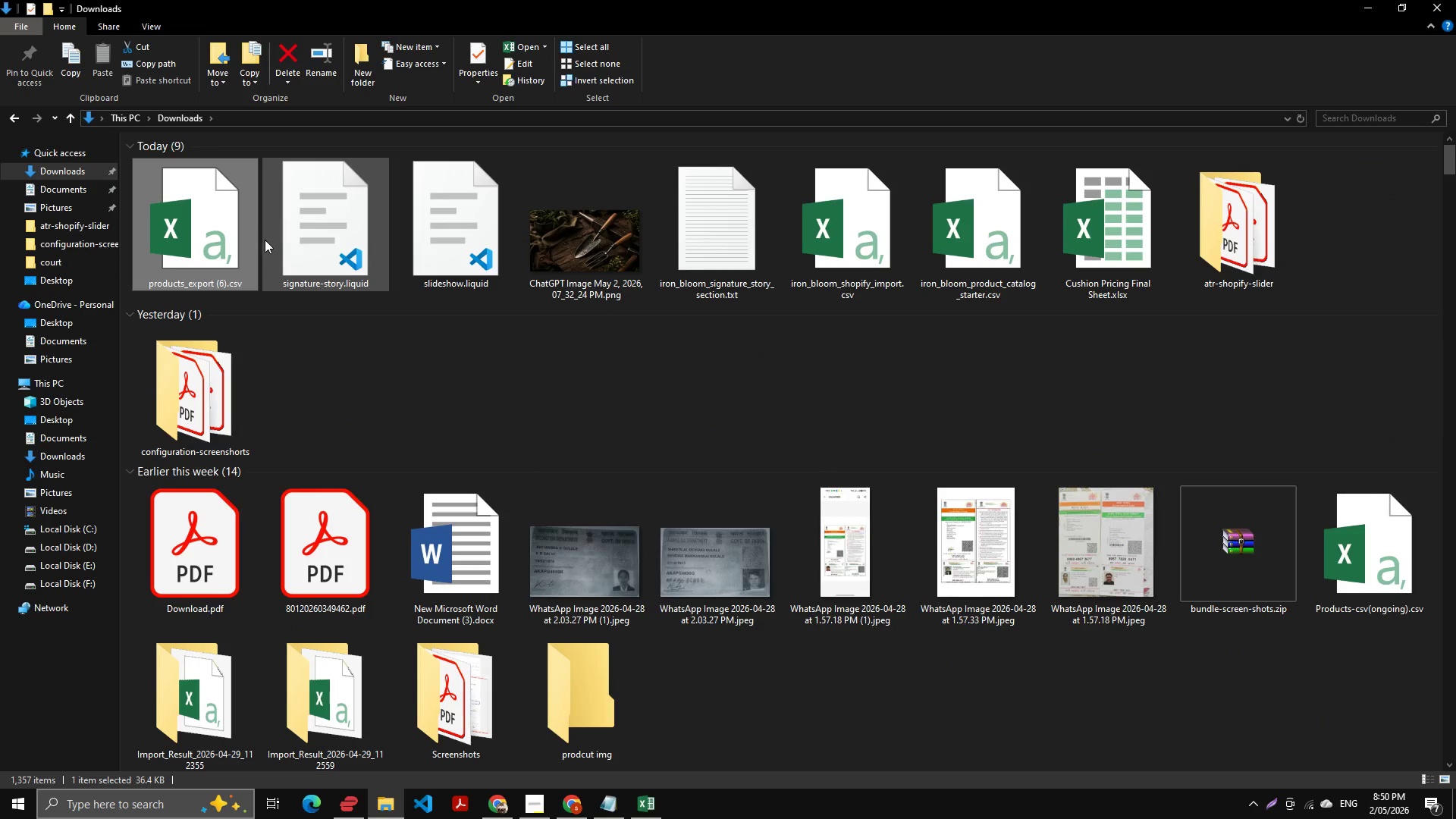 
left_click([231, 240])
 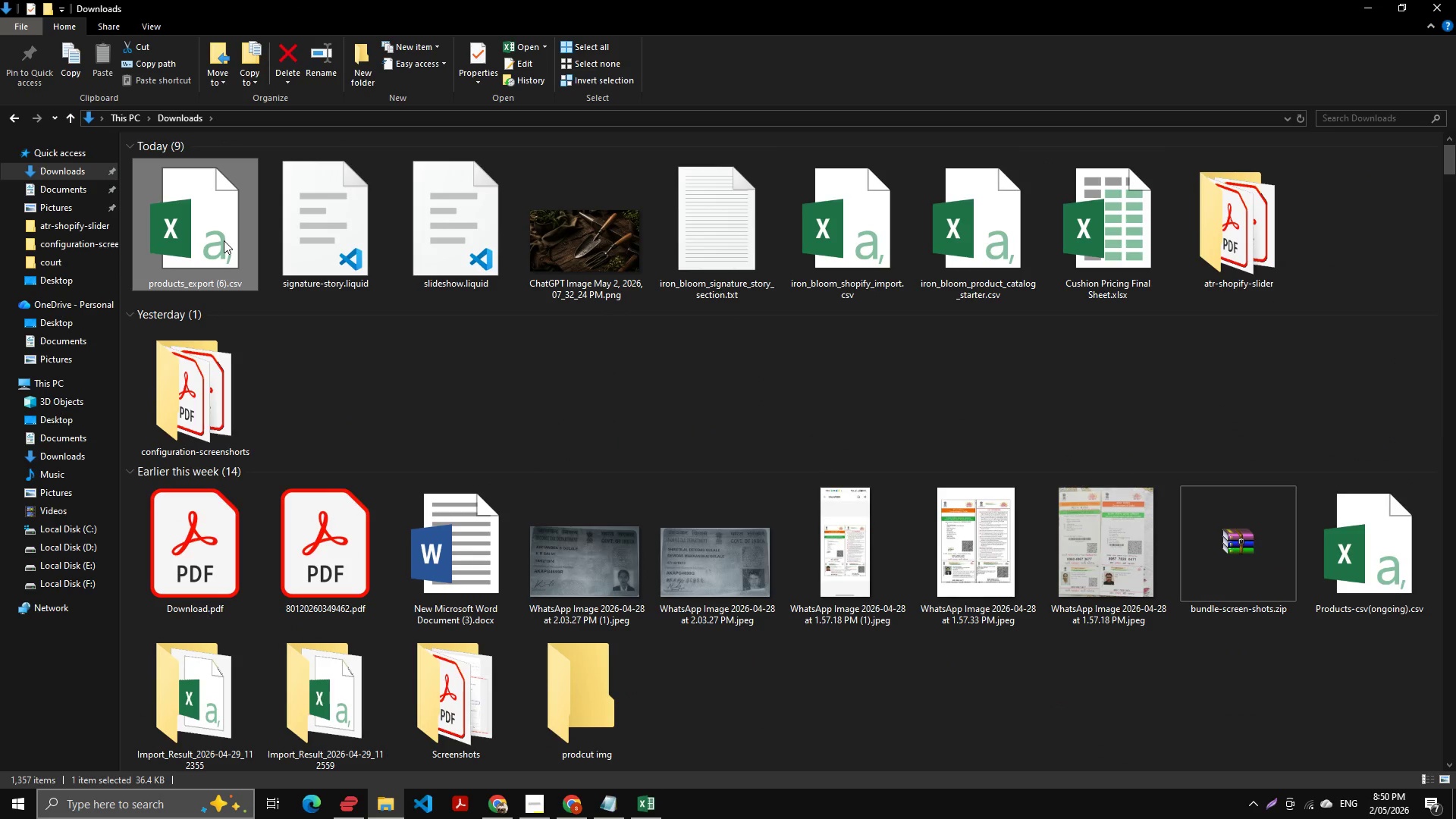 
key(F2)
 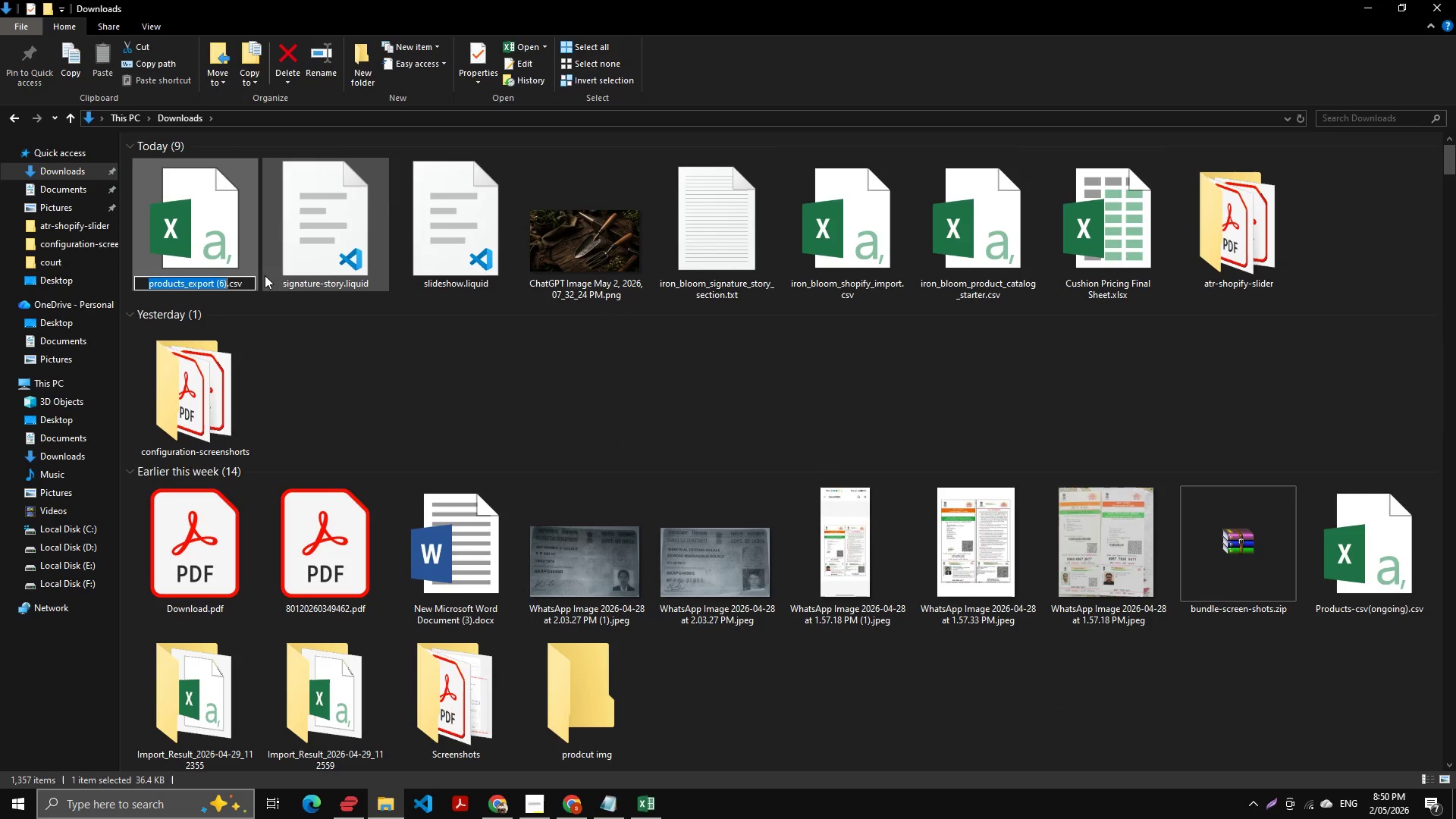 
key(ArrowRight)
 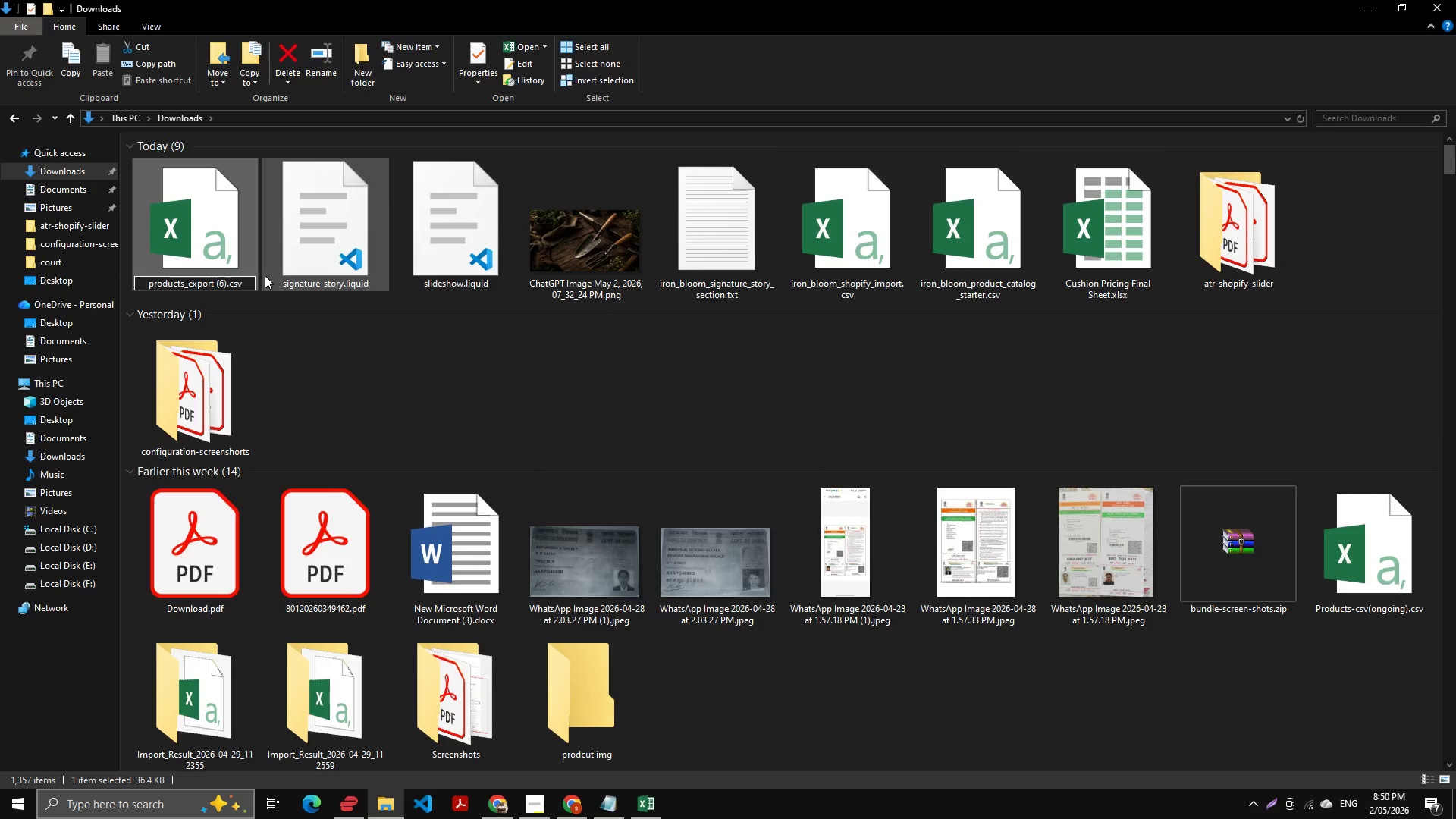 
key(Backspace)
 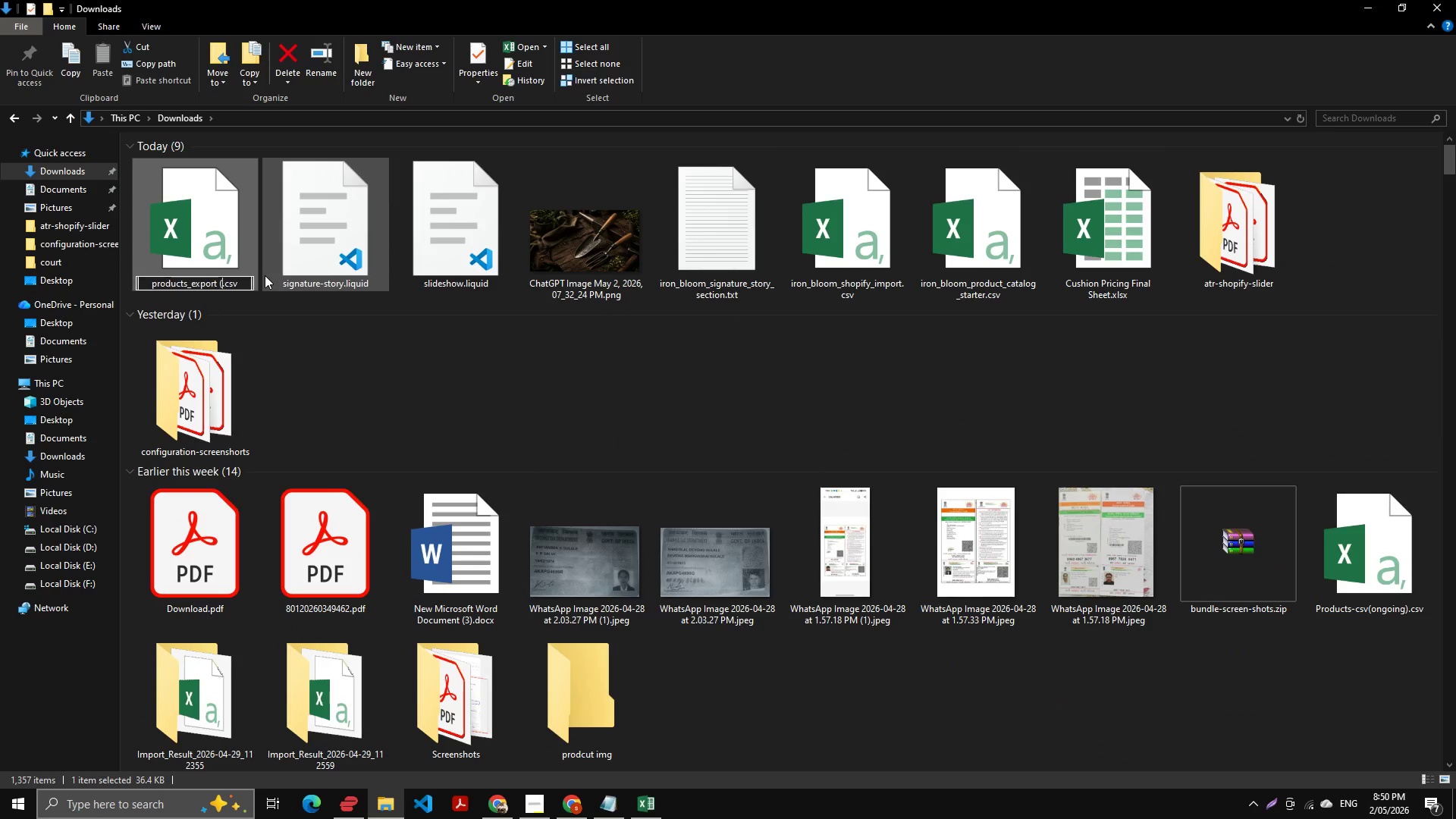 
key(Backspace)
 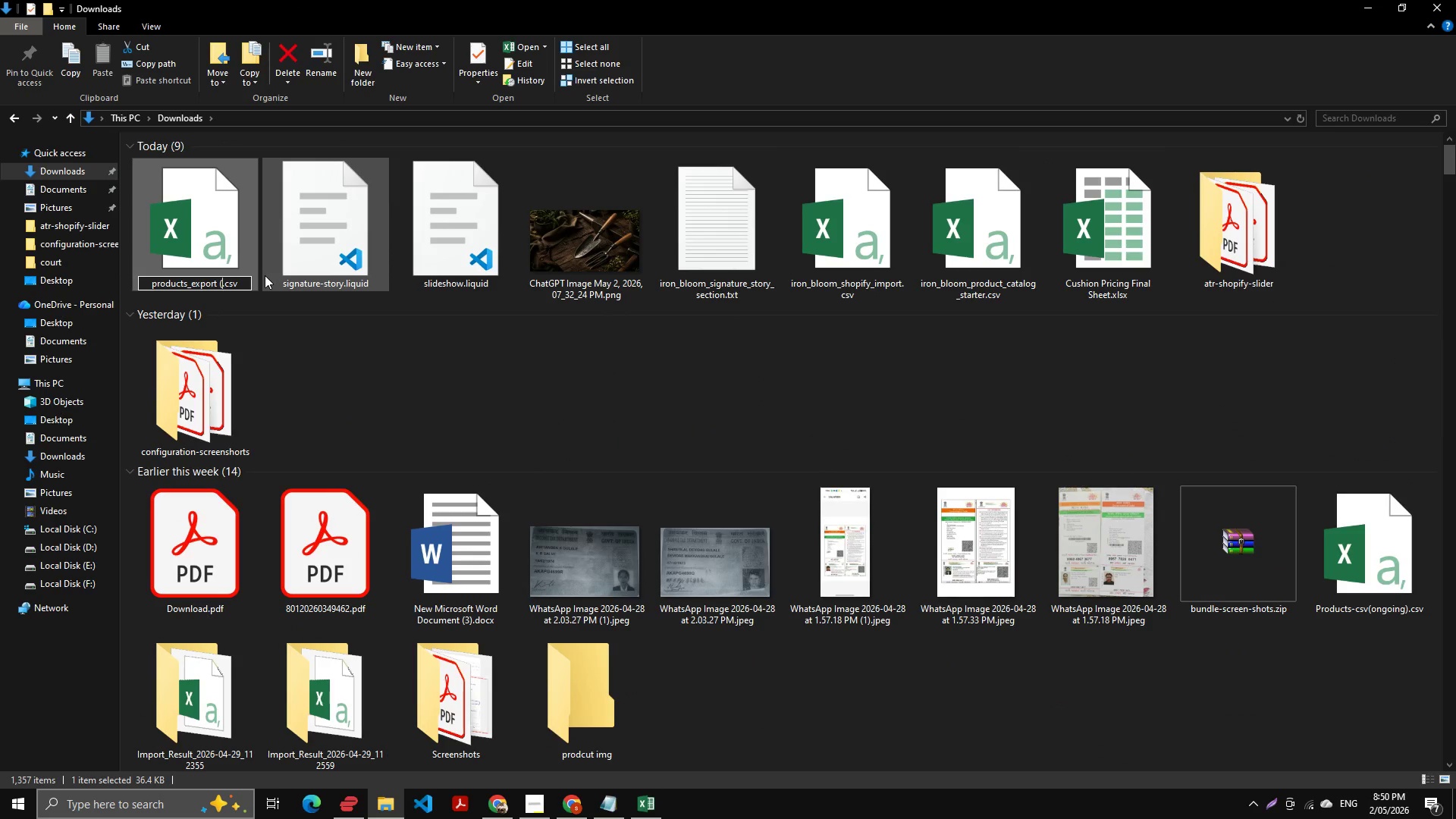 
key(Backspace)
 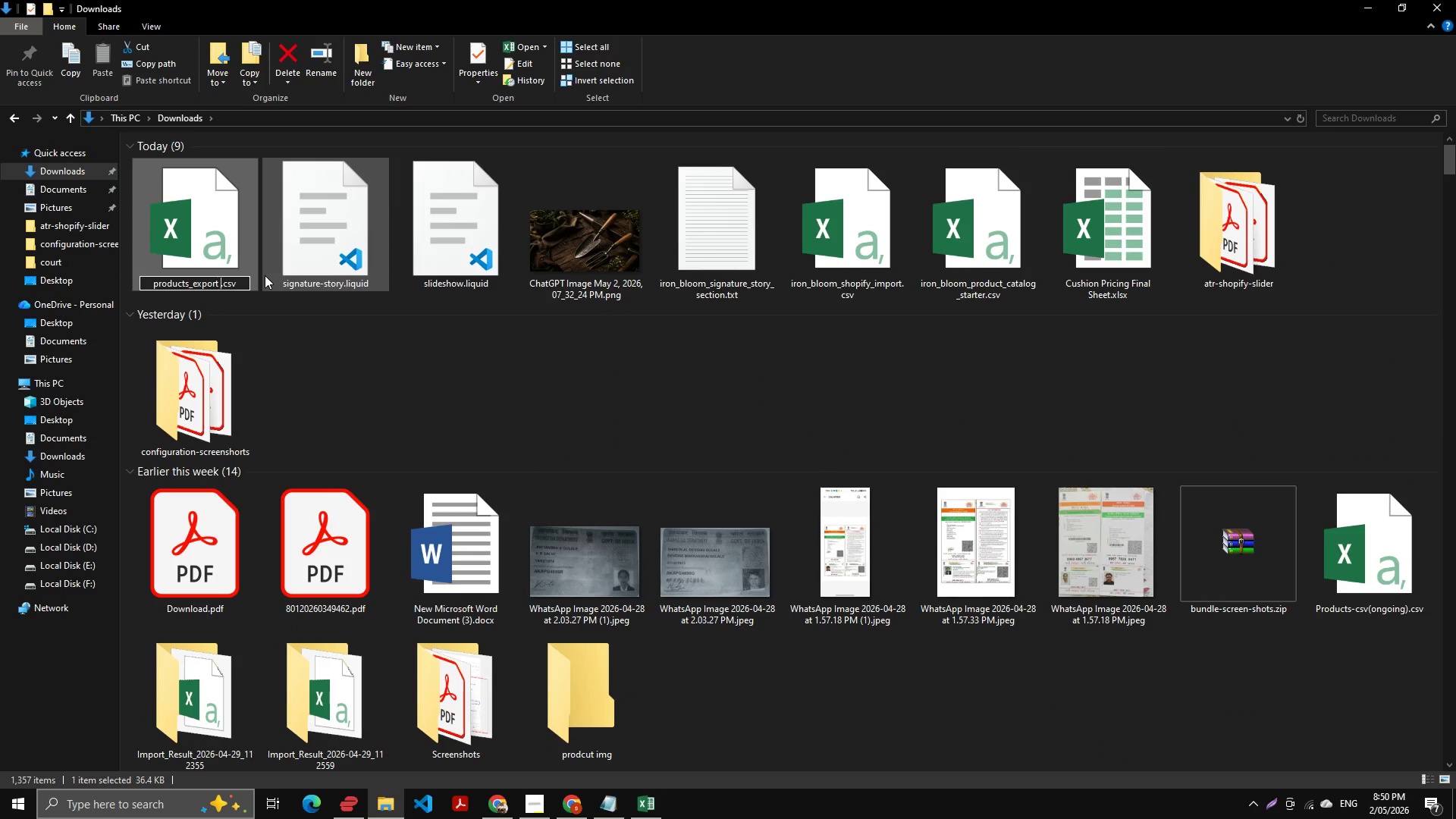 
key(Backspace)
 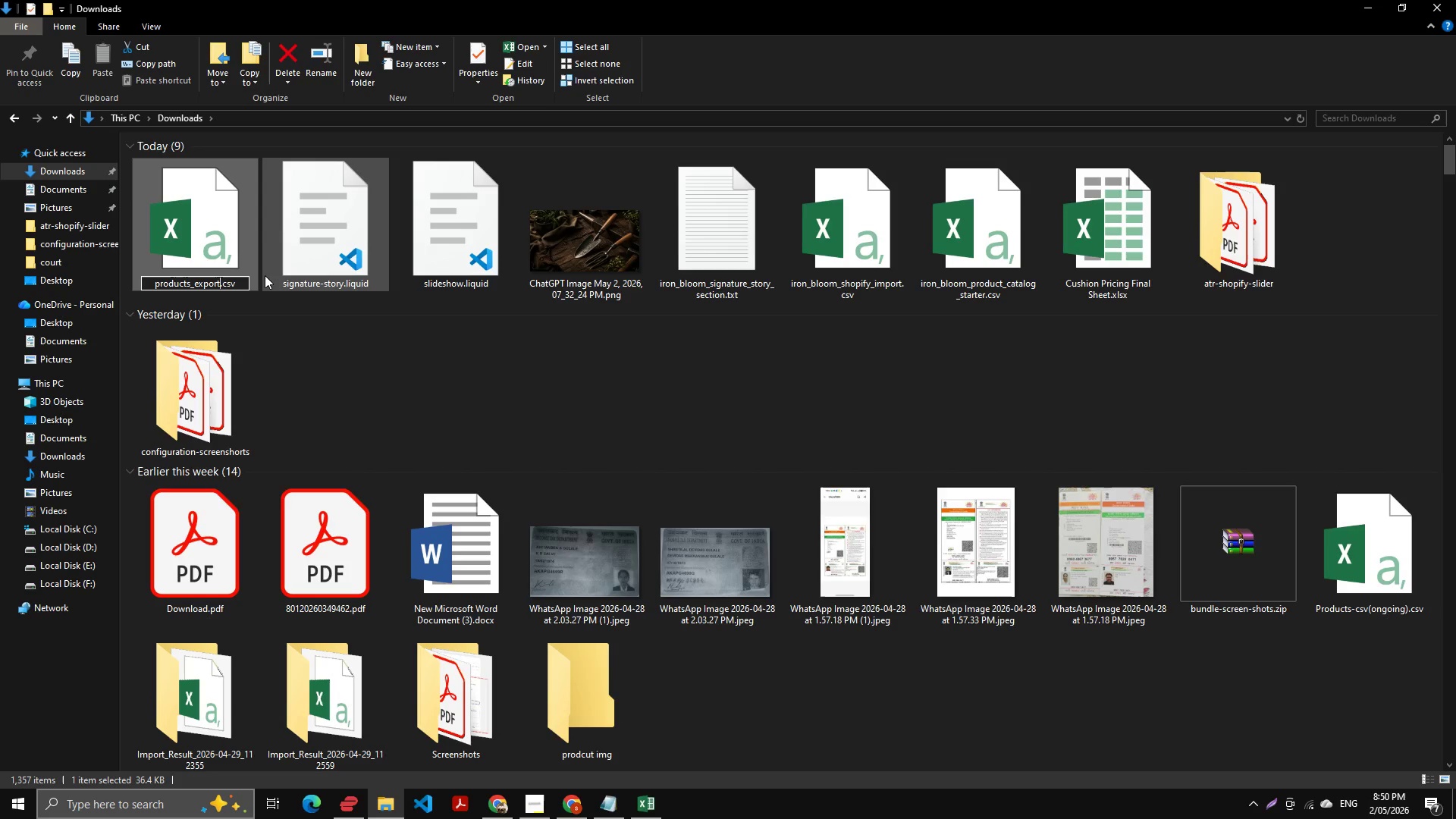 
wait(8.11)
 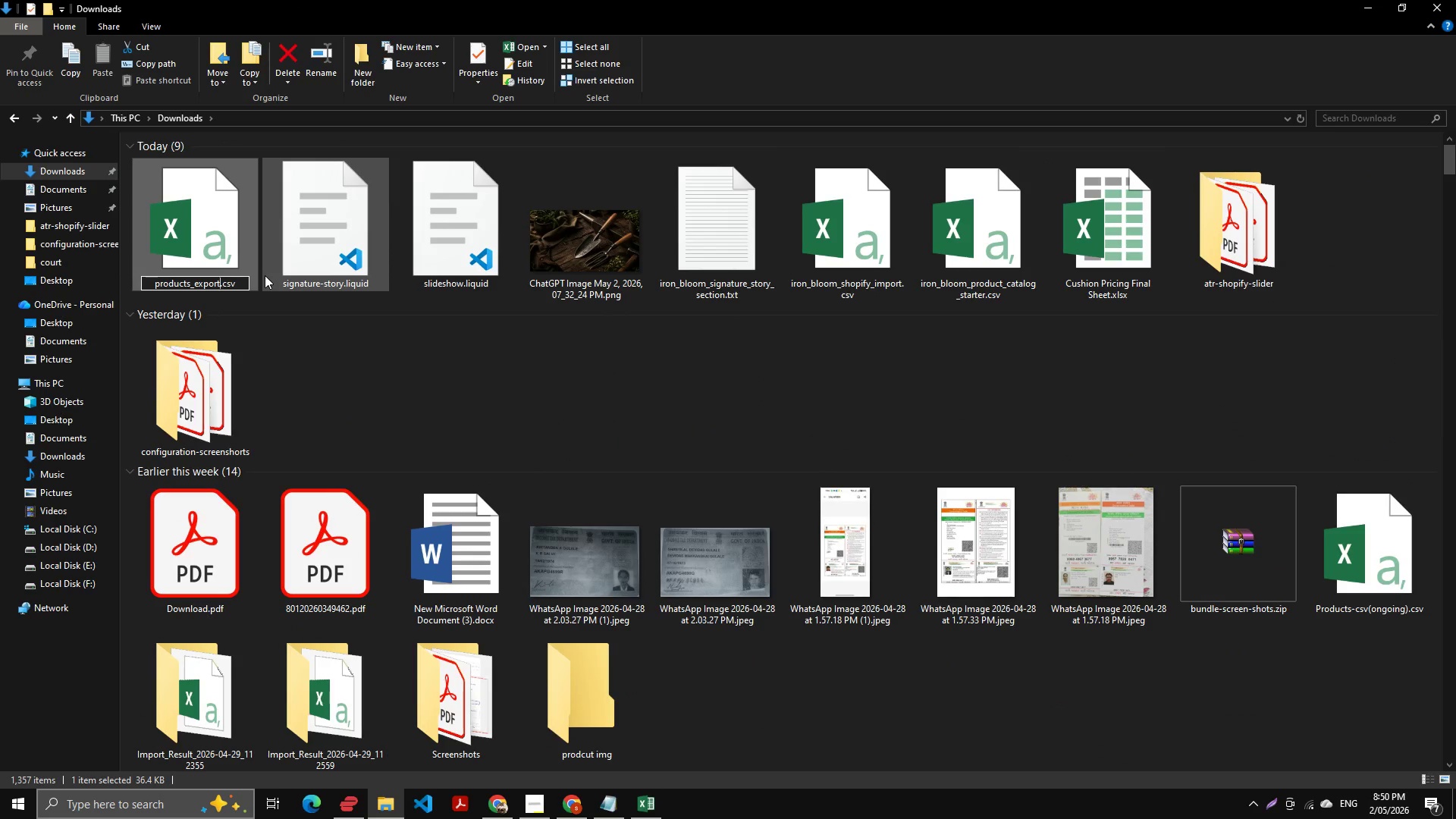 
type(_new)
 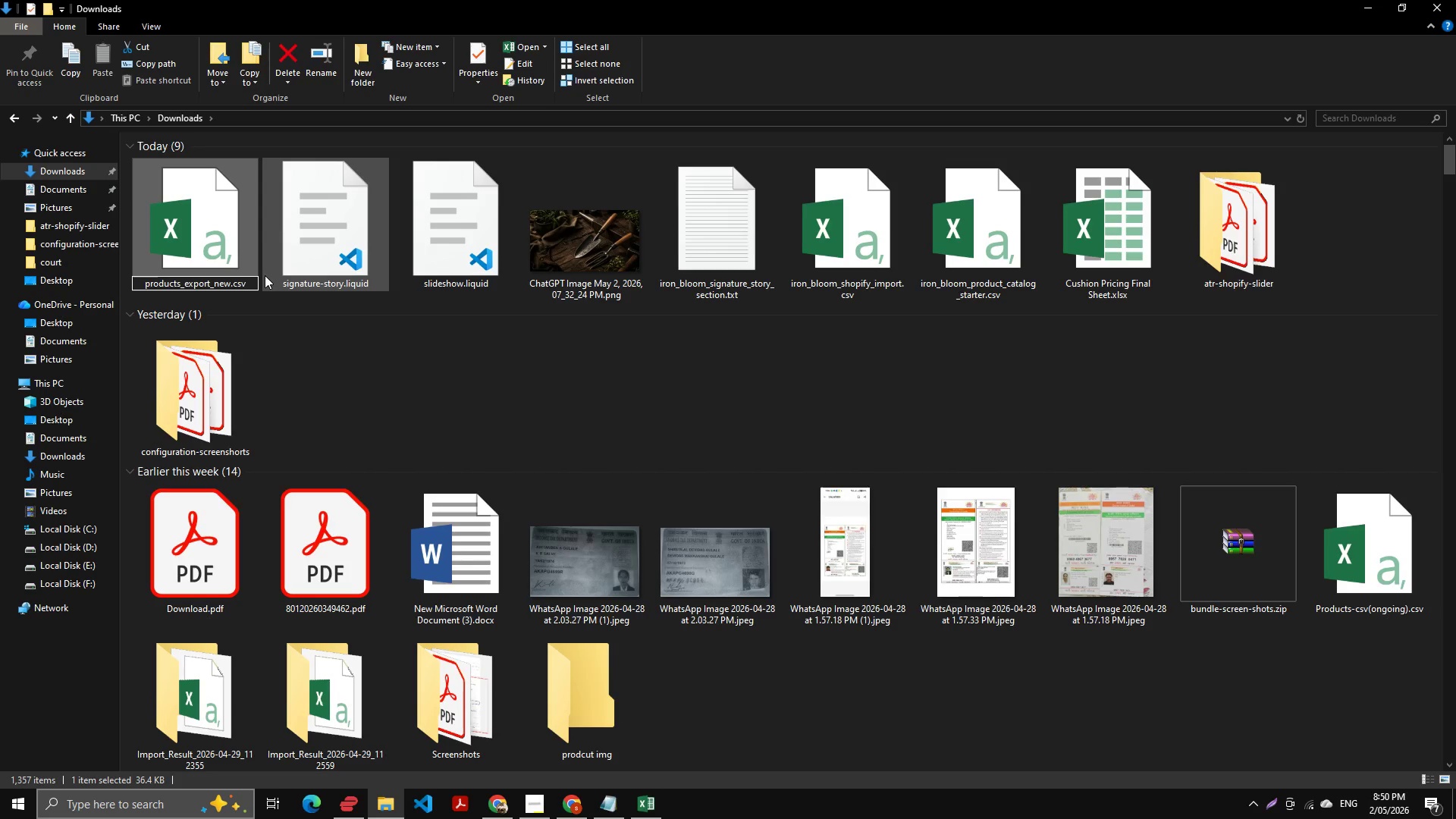 
key(Enter)
 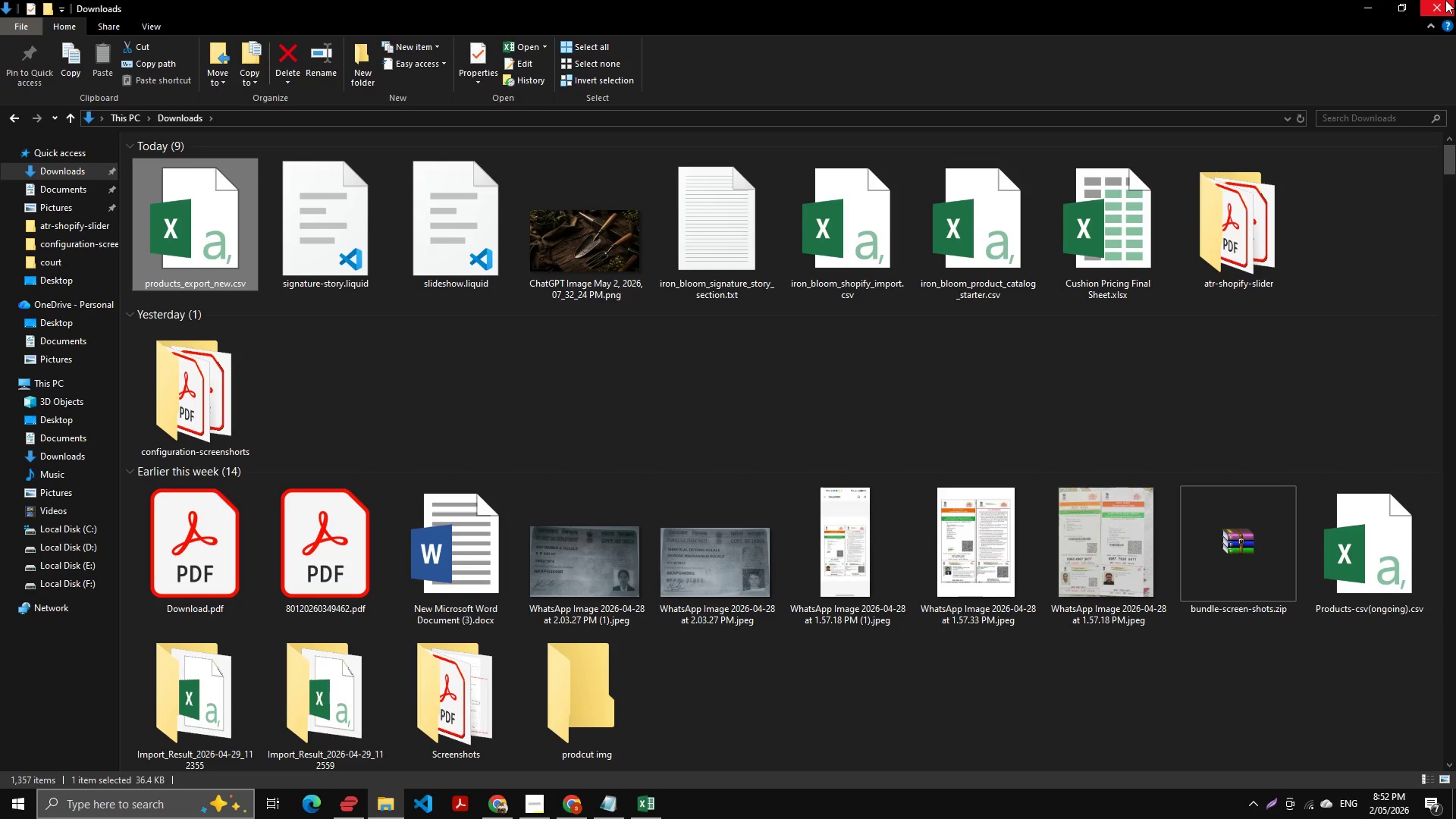 
wait(115.84)
 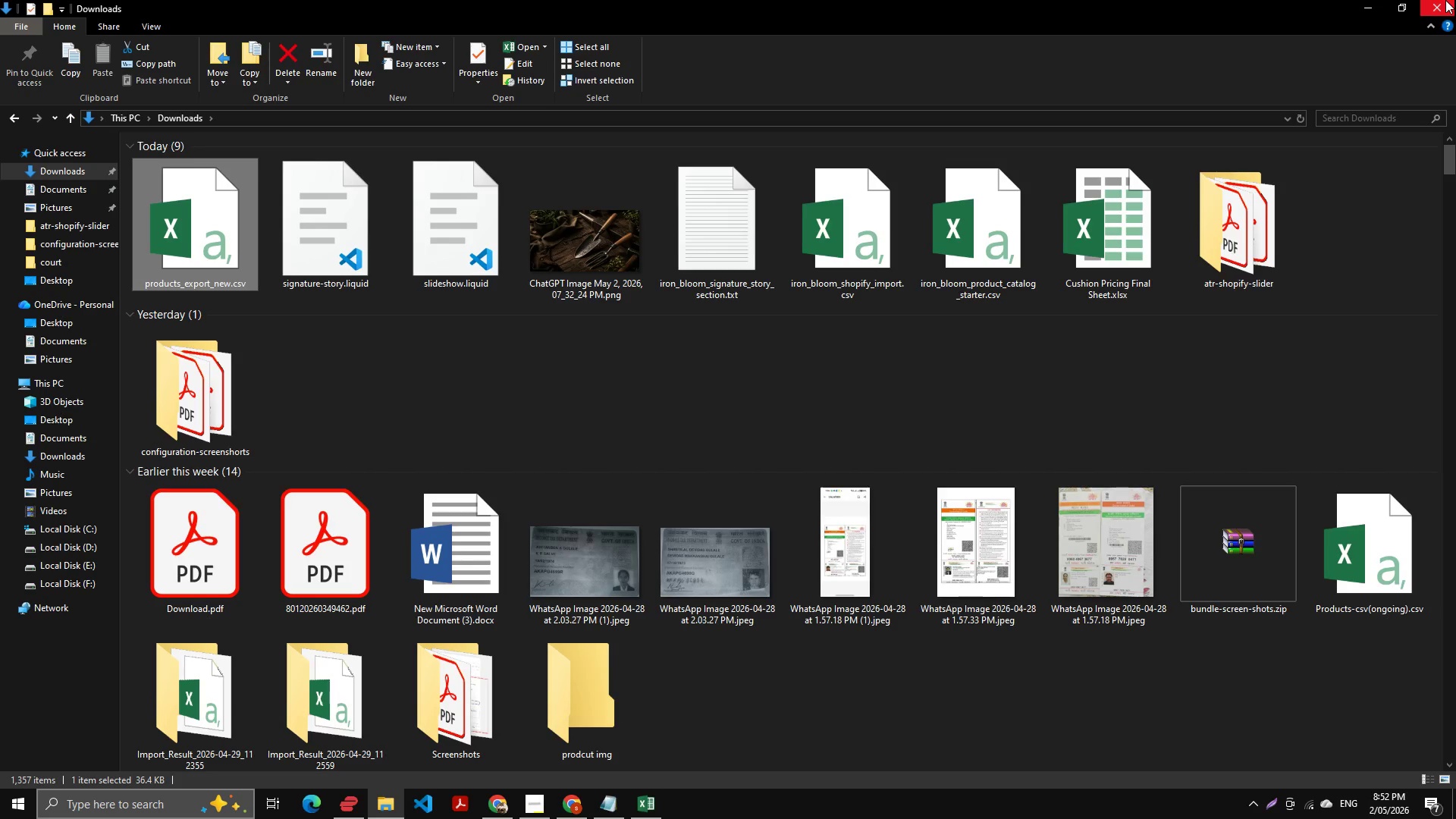 
hold_key(key=AltLeft, duration=0.36)
 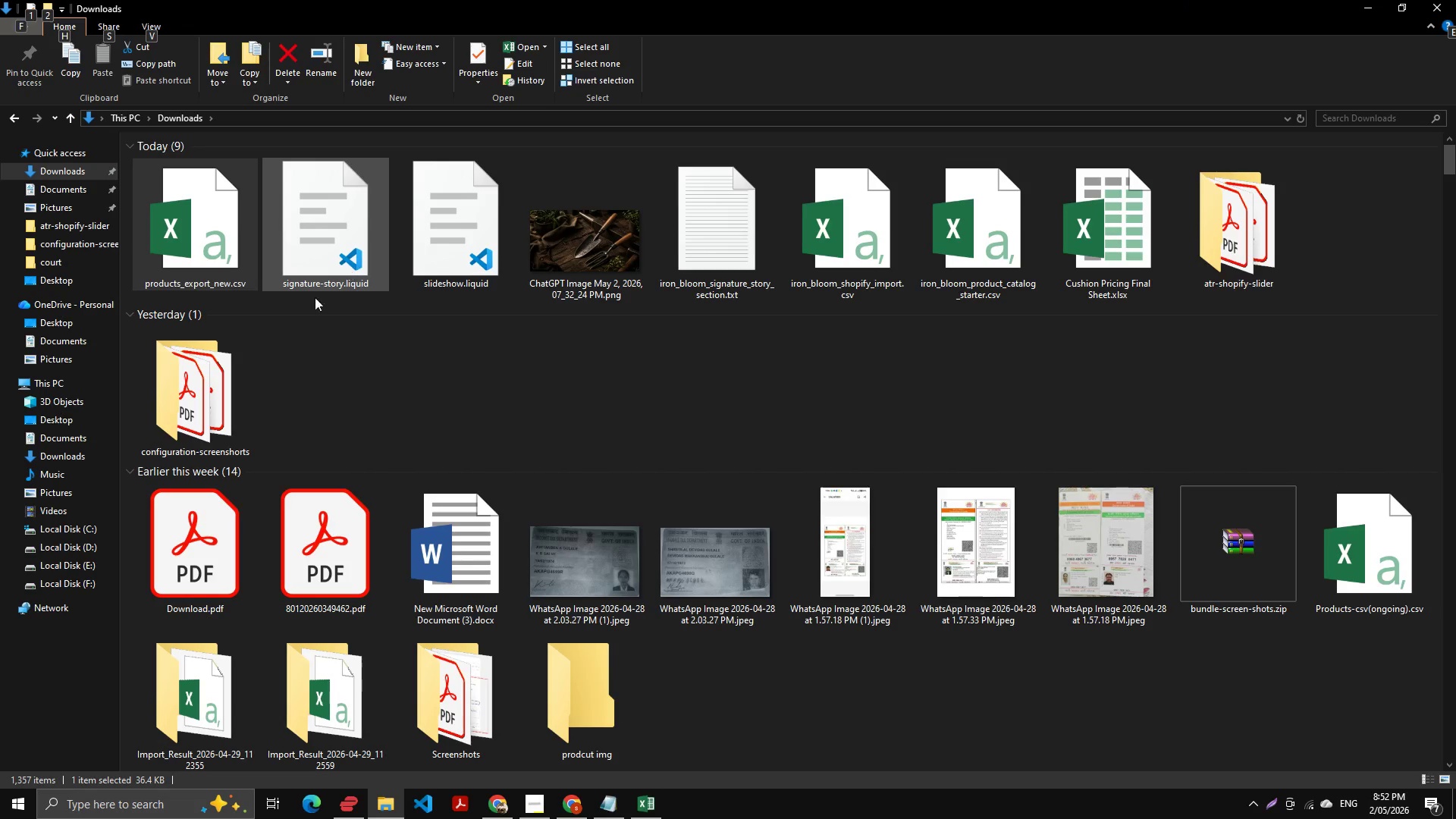 
key(Alt+AltLeft)
 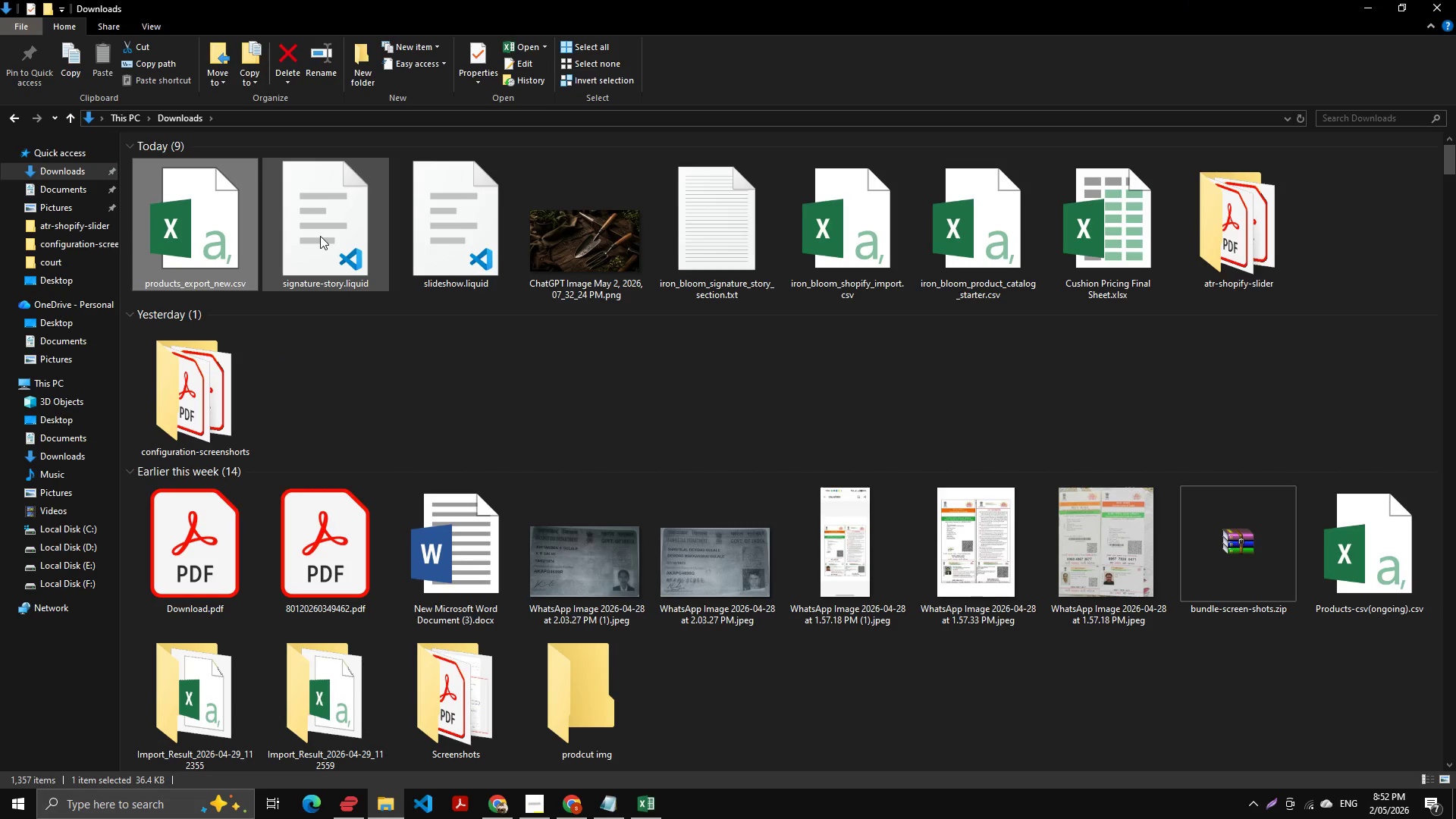 
key(Alt+AltLeft)
 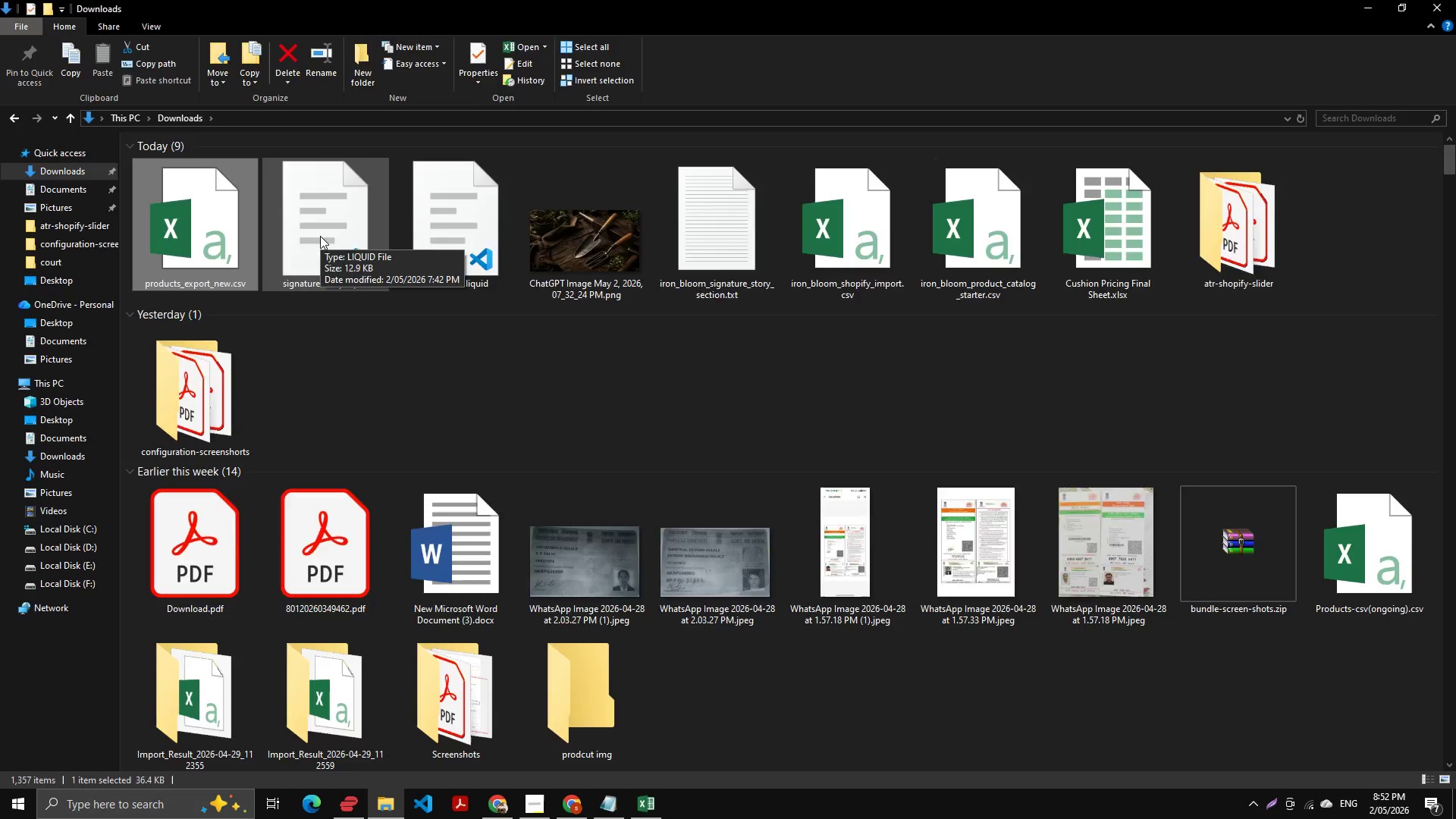 
key(Alt+Tab)
 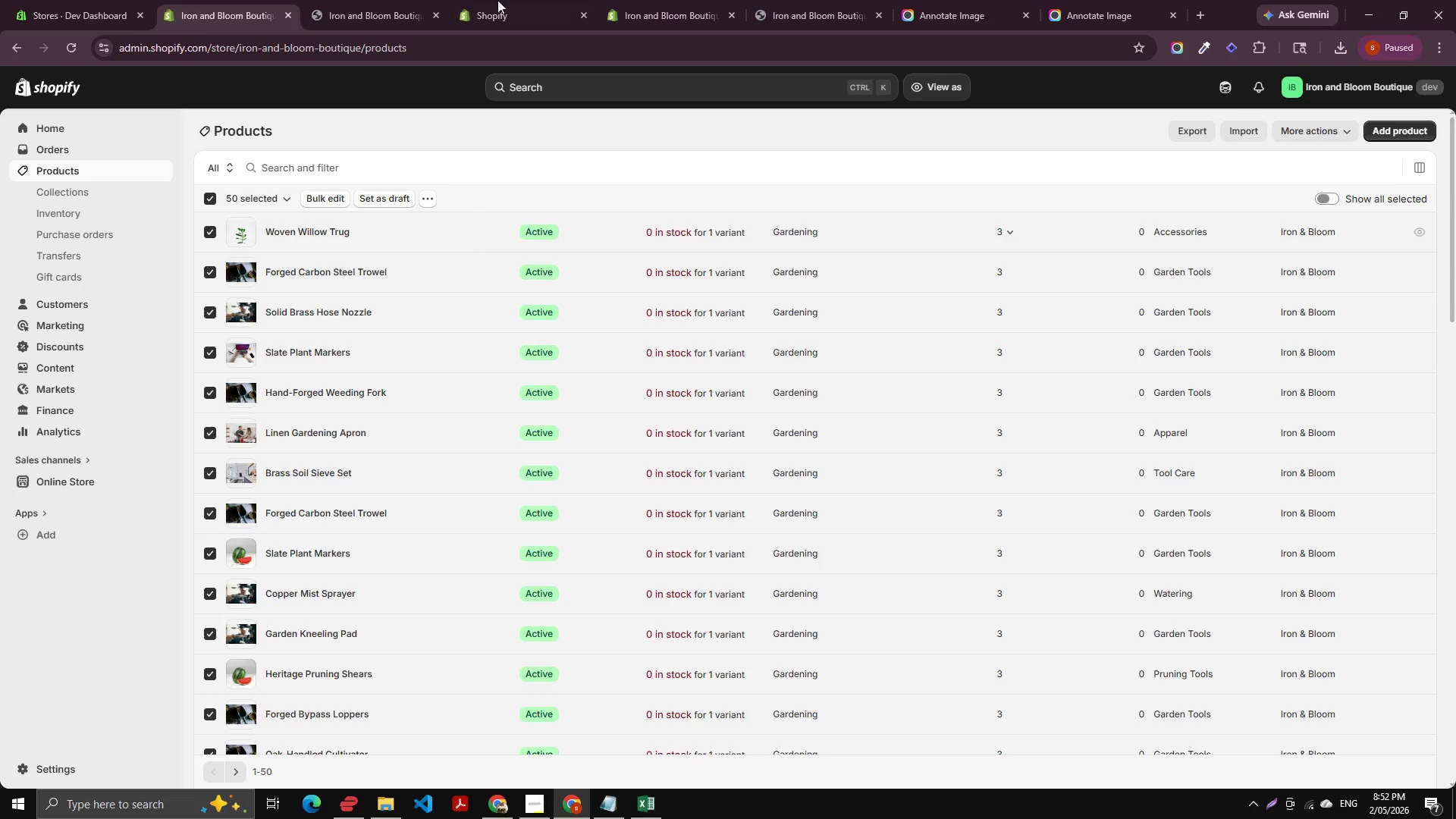 
left_click([498, 0])
 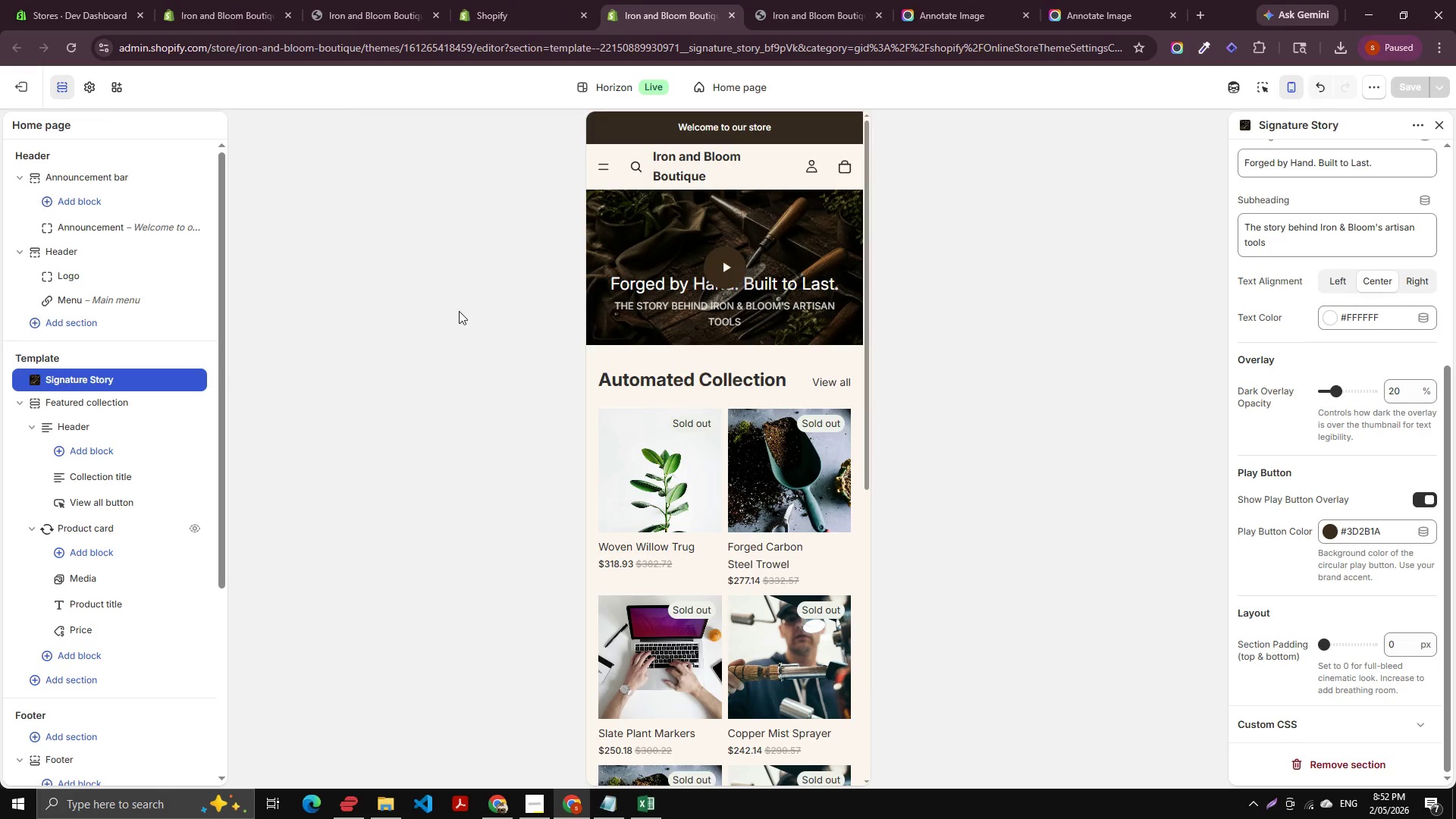 
left_click([487, 0])
 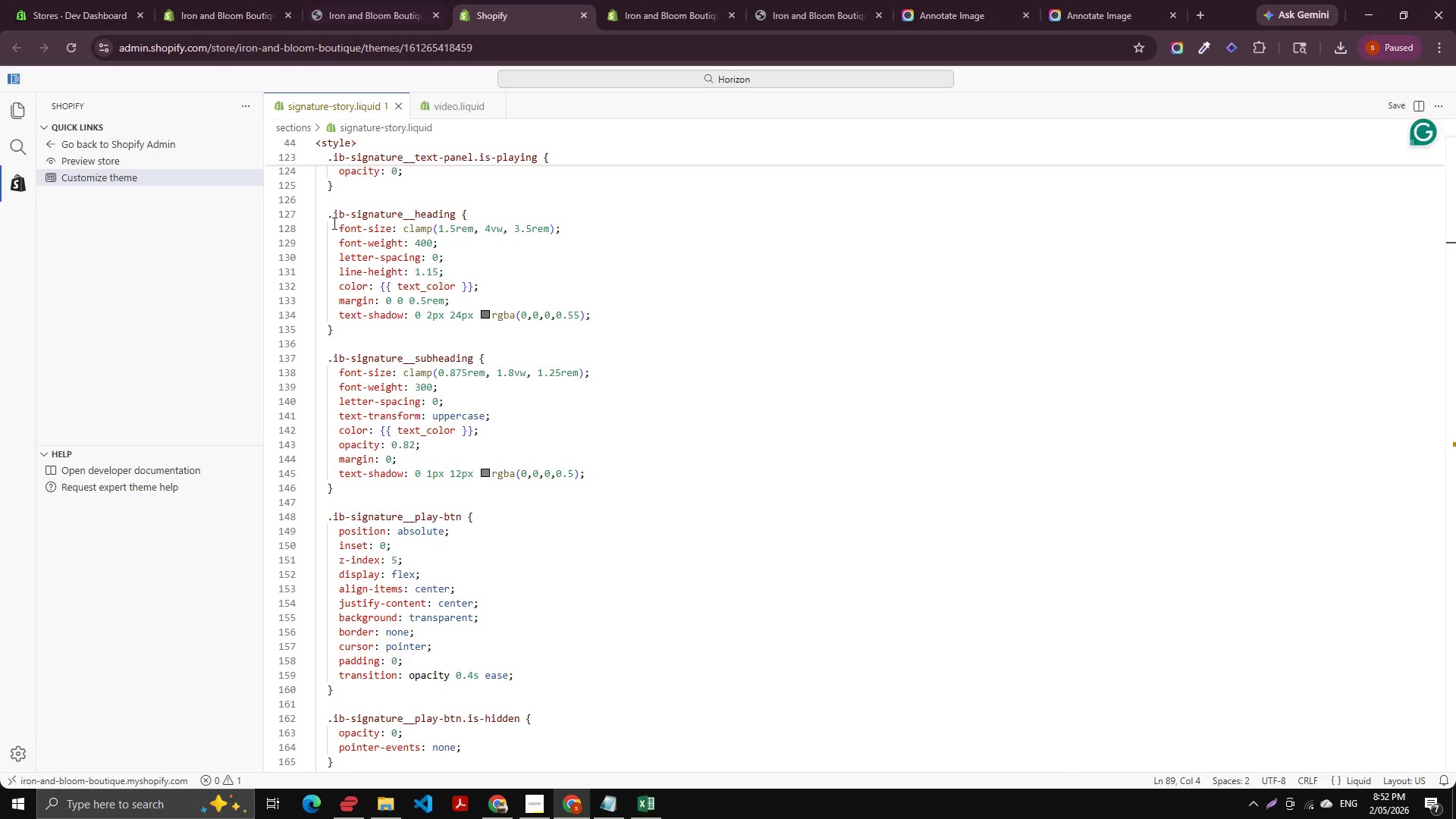 
scroll: coordinate [463, 554], scroll_direction: down, amount: 82.0
 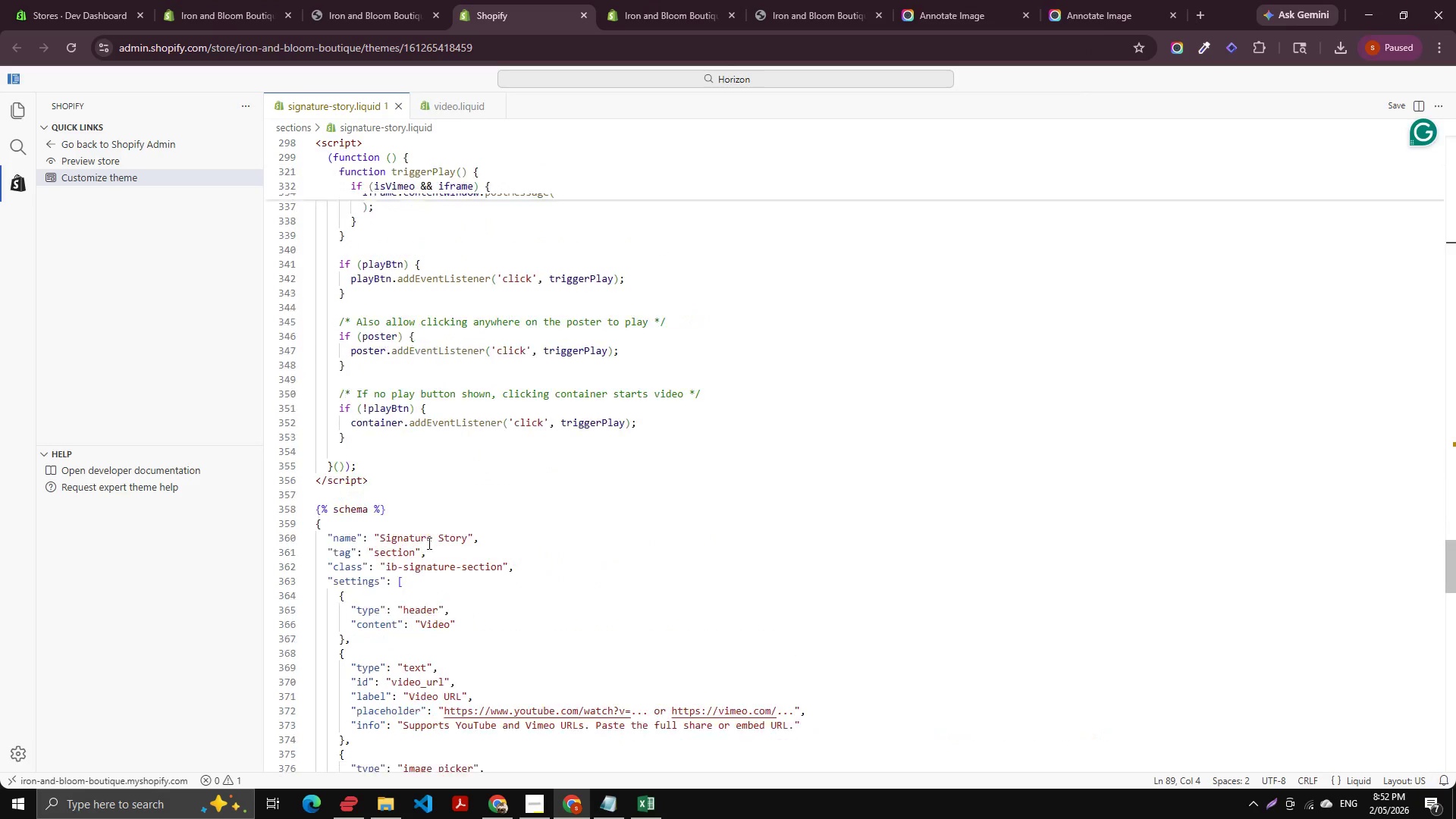 
scroll: coordinate [428, 543], scroll_direction: up, amount: 4.0
 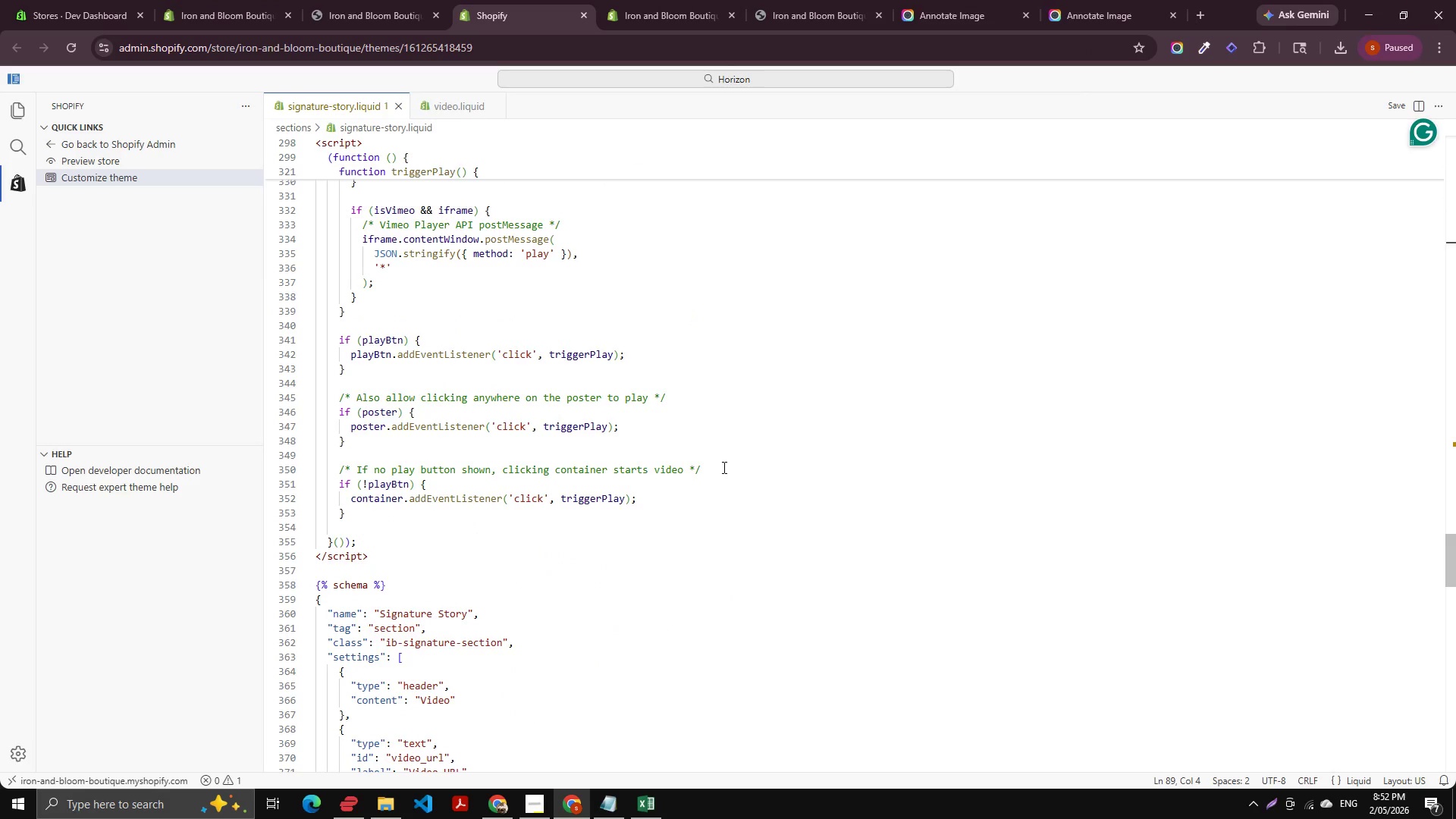 
left_click_drag(start_coordinate=[723, 467], to_coordinate=[311, 467])
 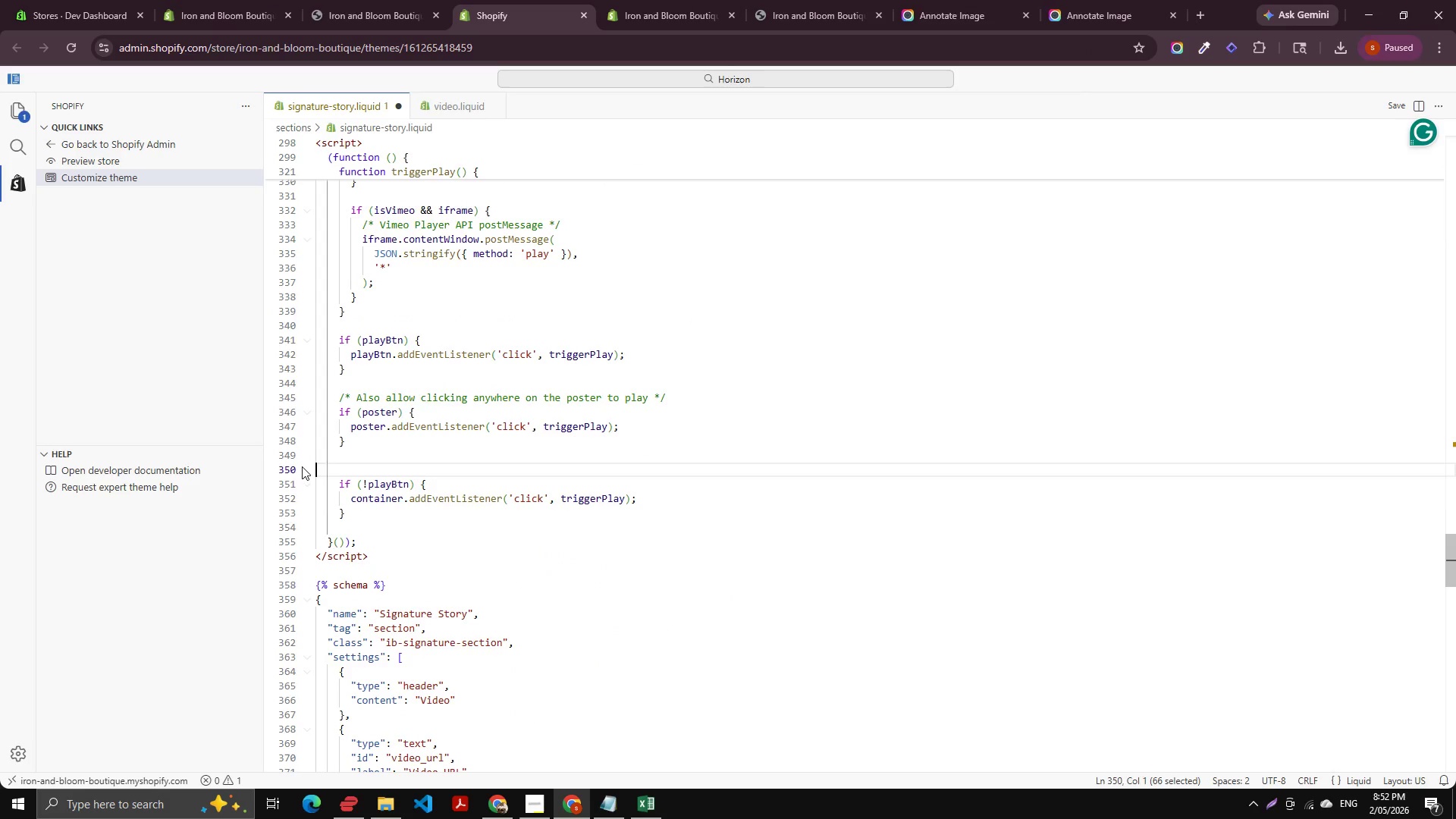 
key(Backspace)
 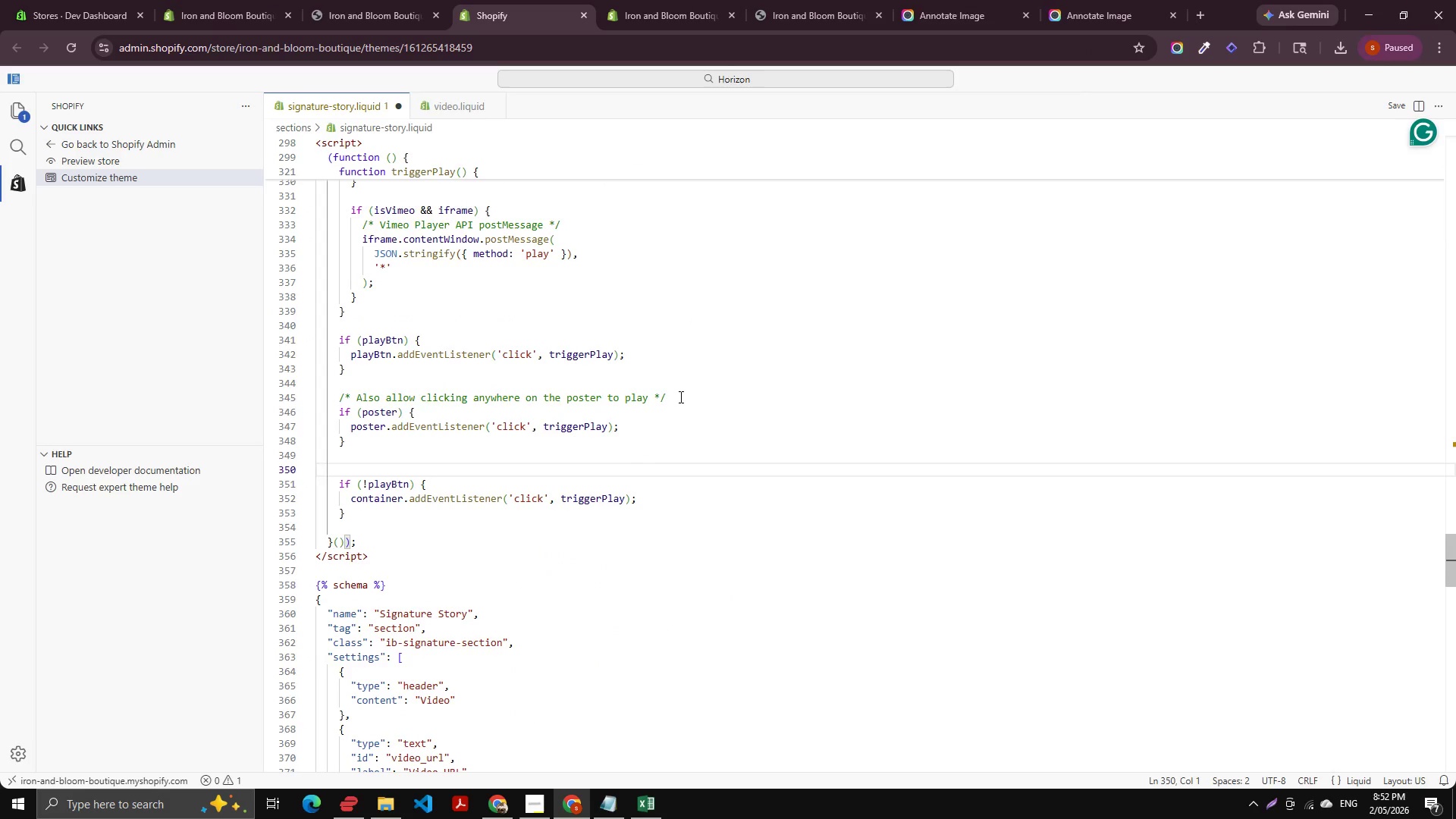 
left_click_drag(start_coordinate=[679, 397], to_coordinate=[304, 399])
 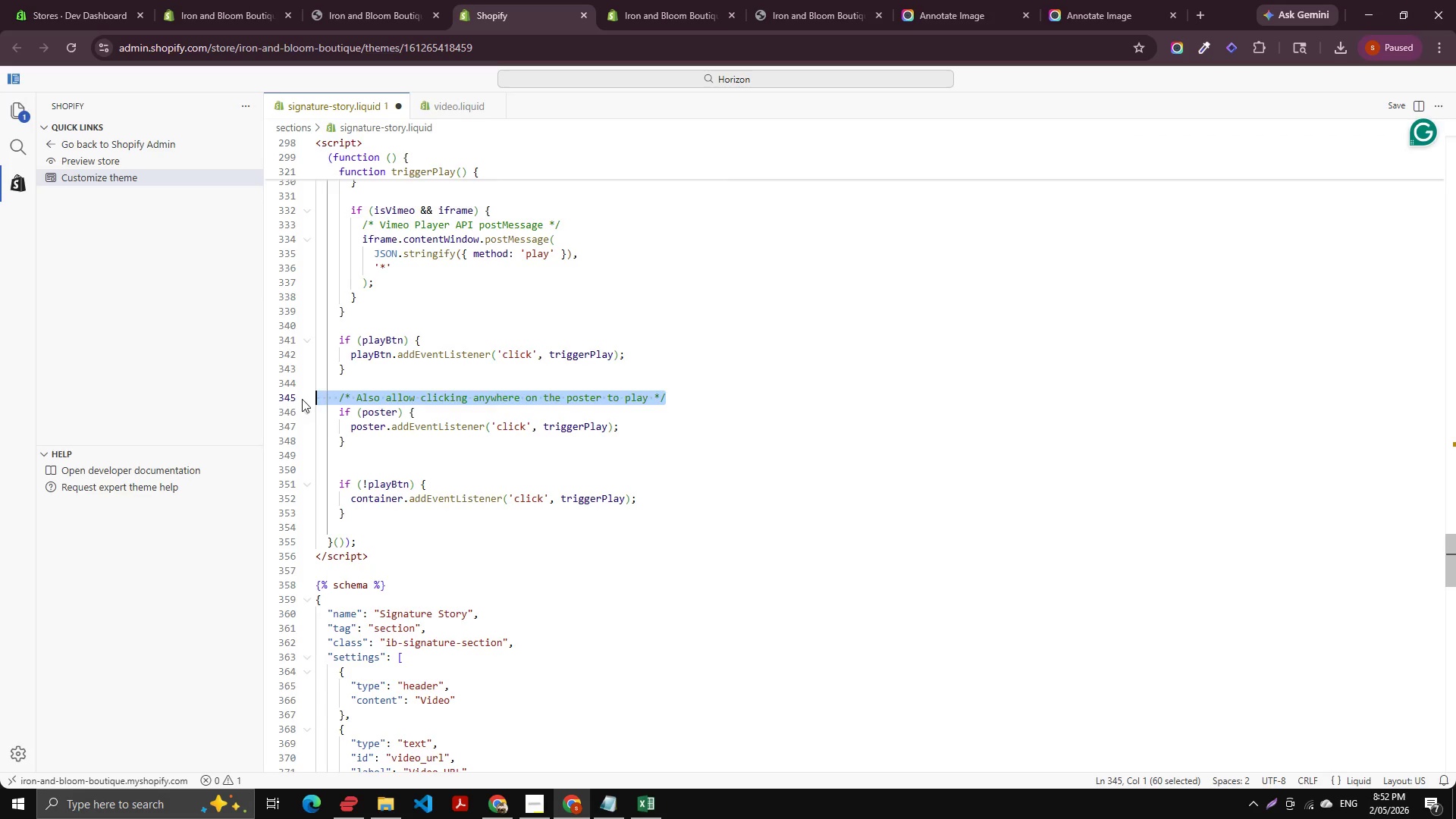 
key(Backspace)
 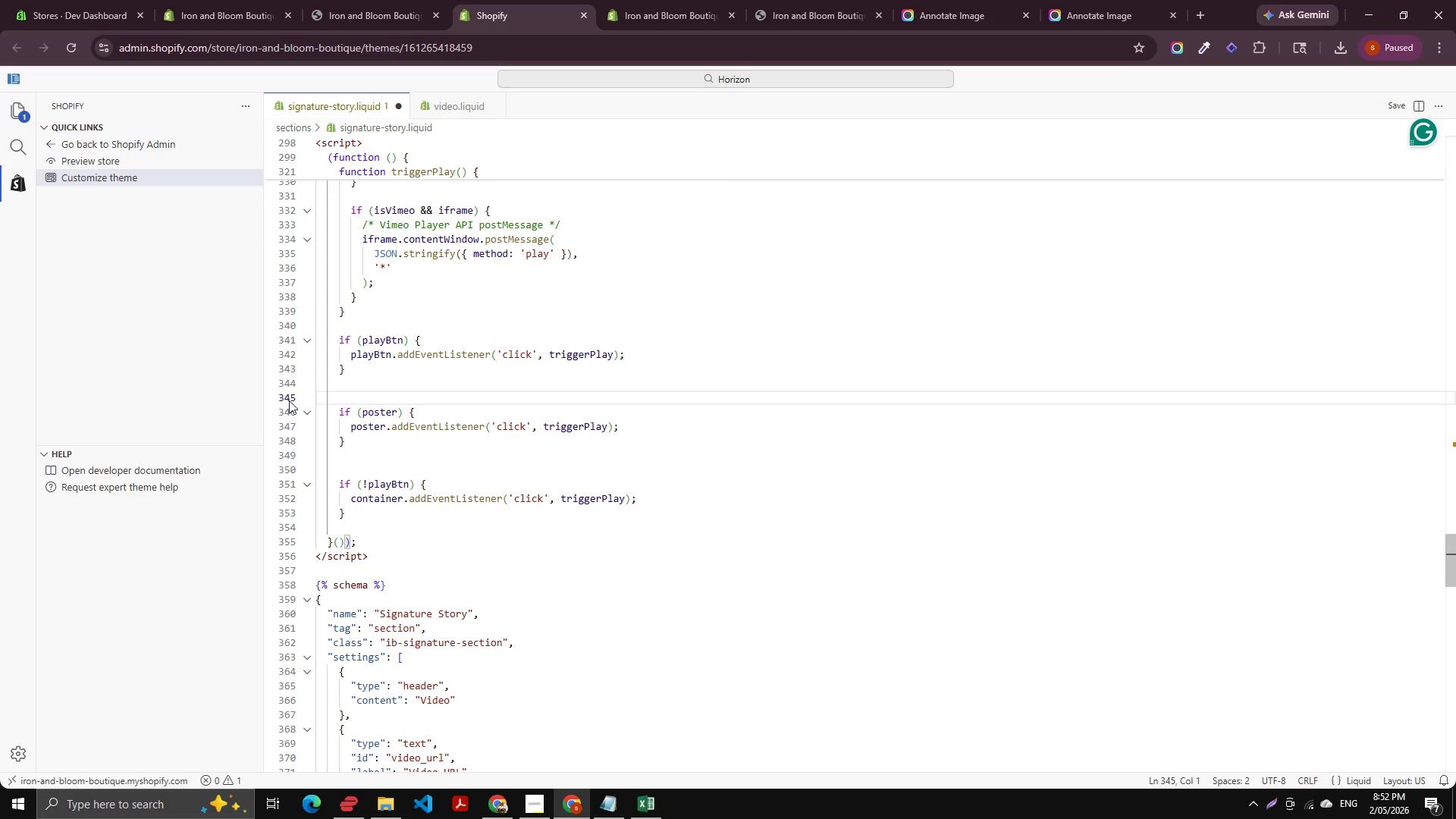 
scroll: coordinate [547, 322], scroll_direction: up, amount: 5.0
 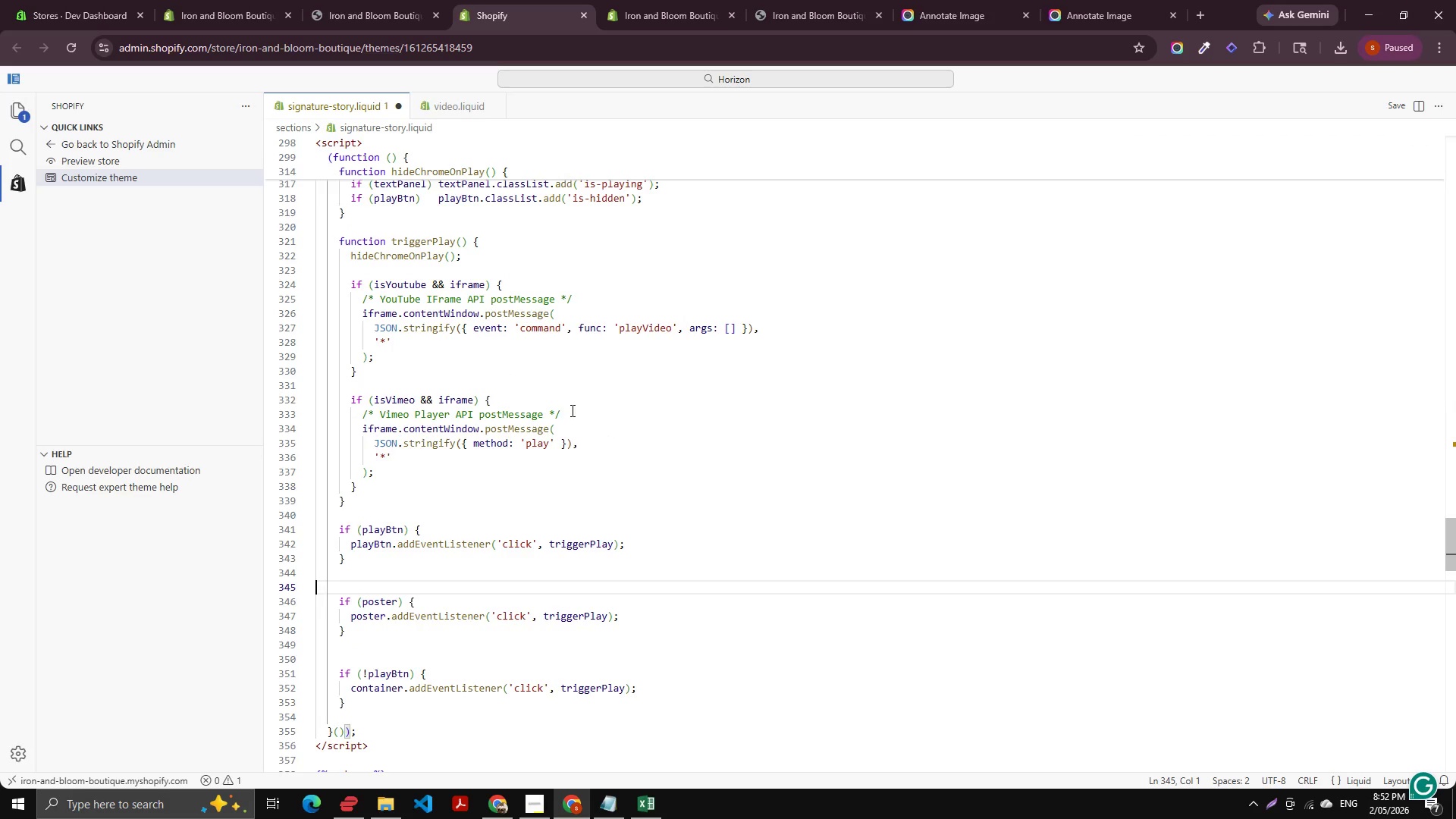 
left_click_drag(start_coordinate=[571, 410], to_coordinate=[281, 411])
 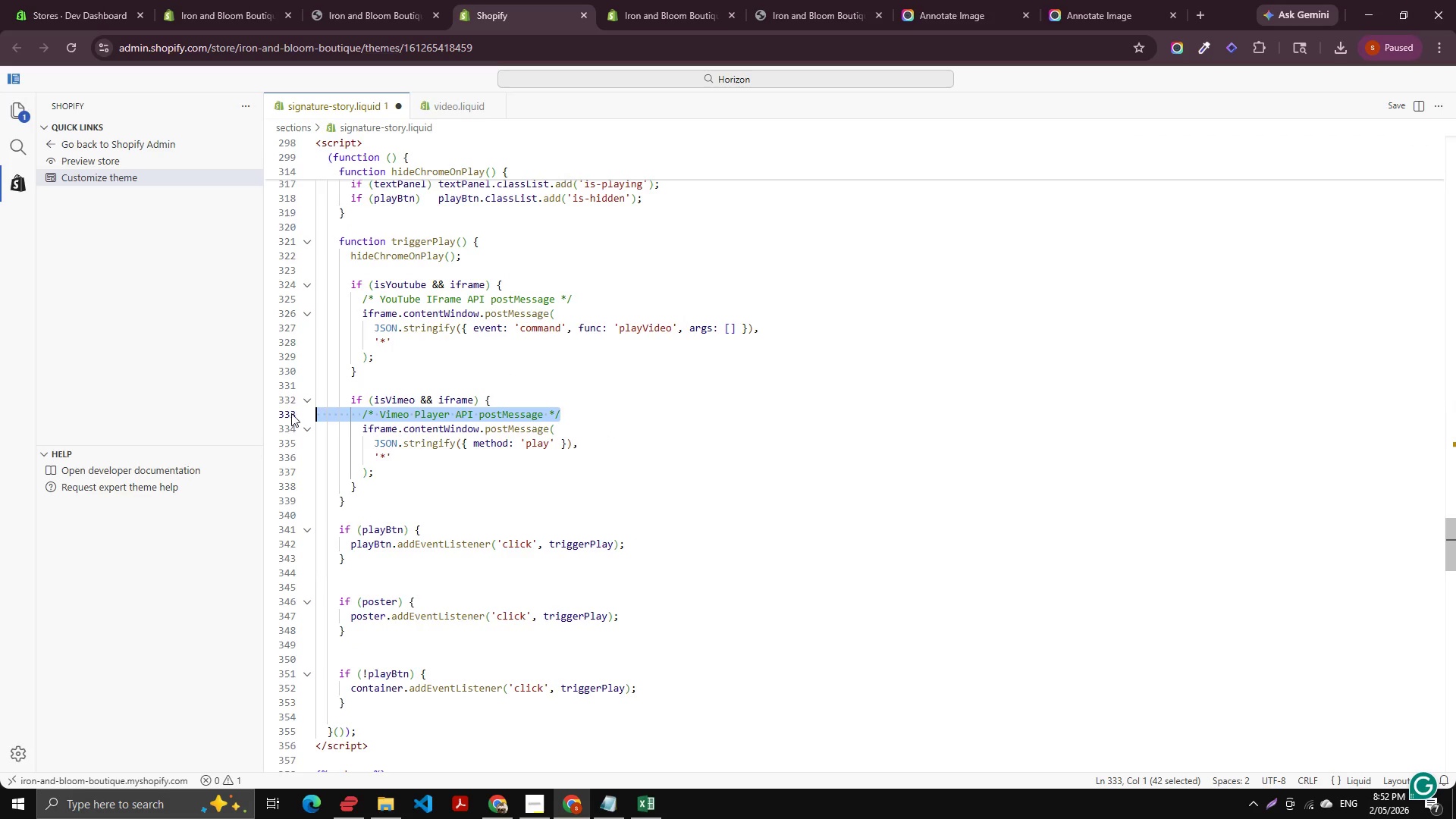 
key(Backspace)
 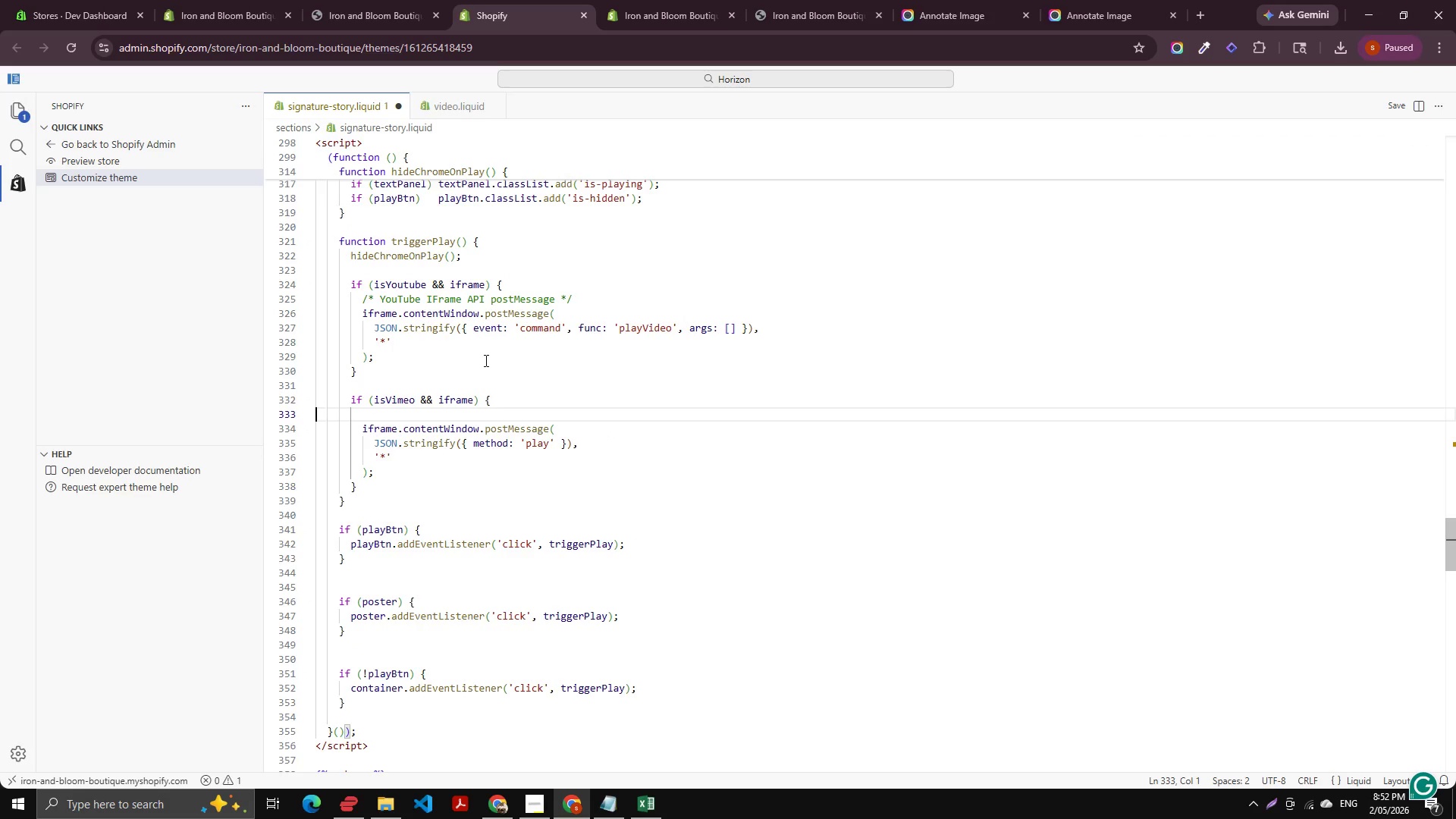 
key(Backspace)
 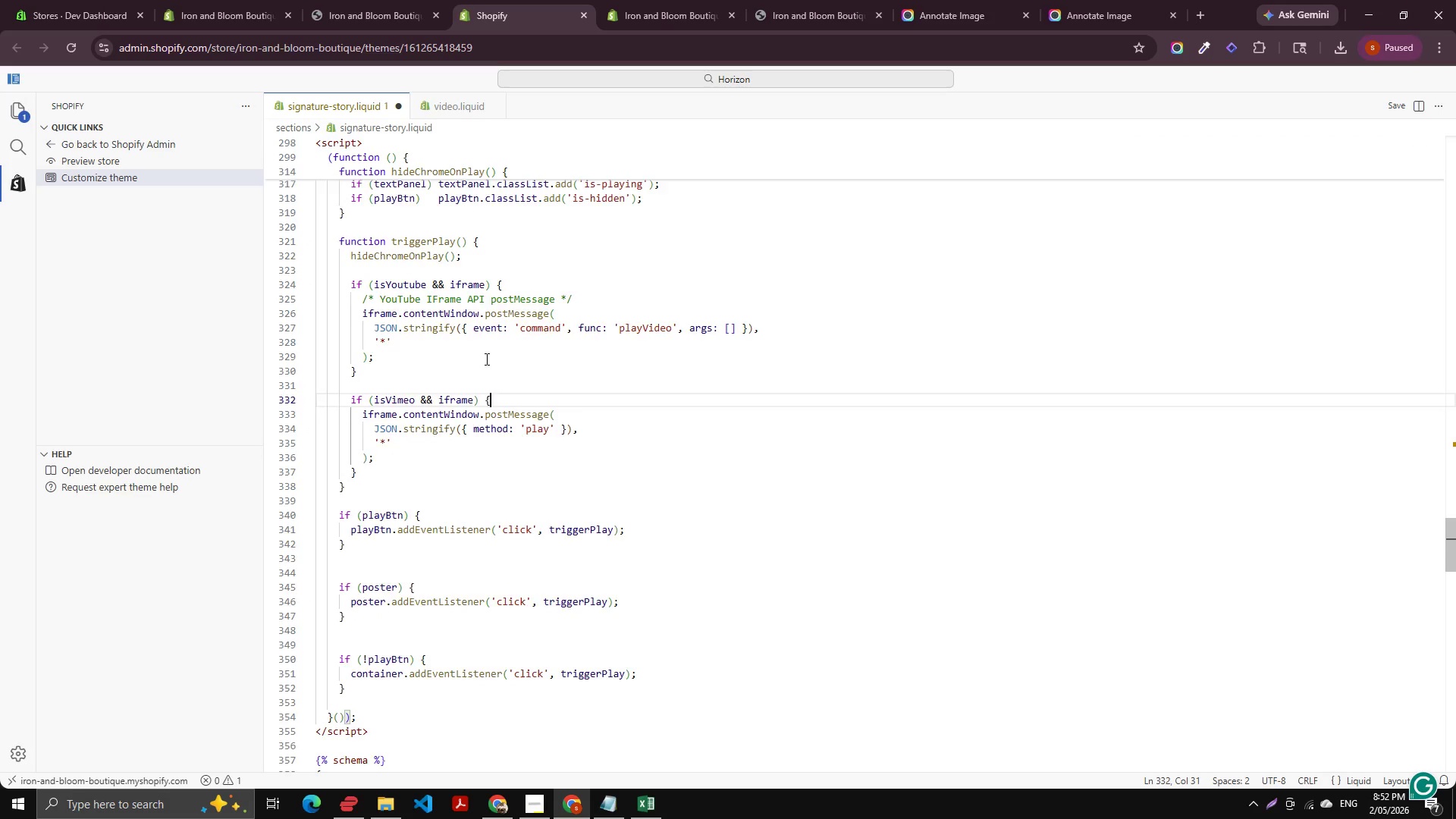 
scroll: coordinate [485, 359], scroll_direction: up, amount: 2.0
 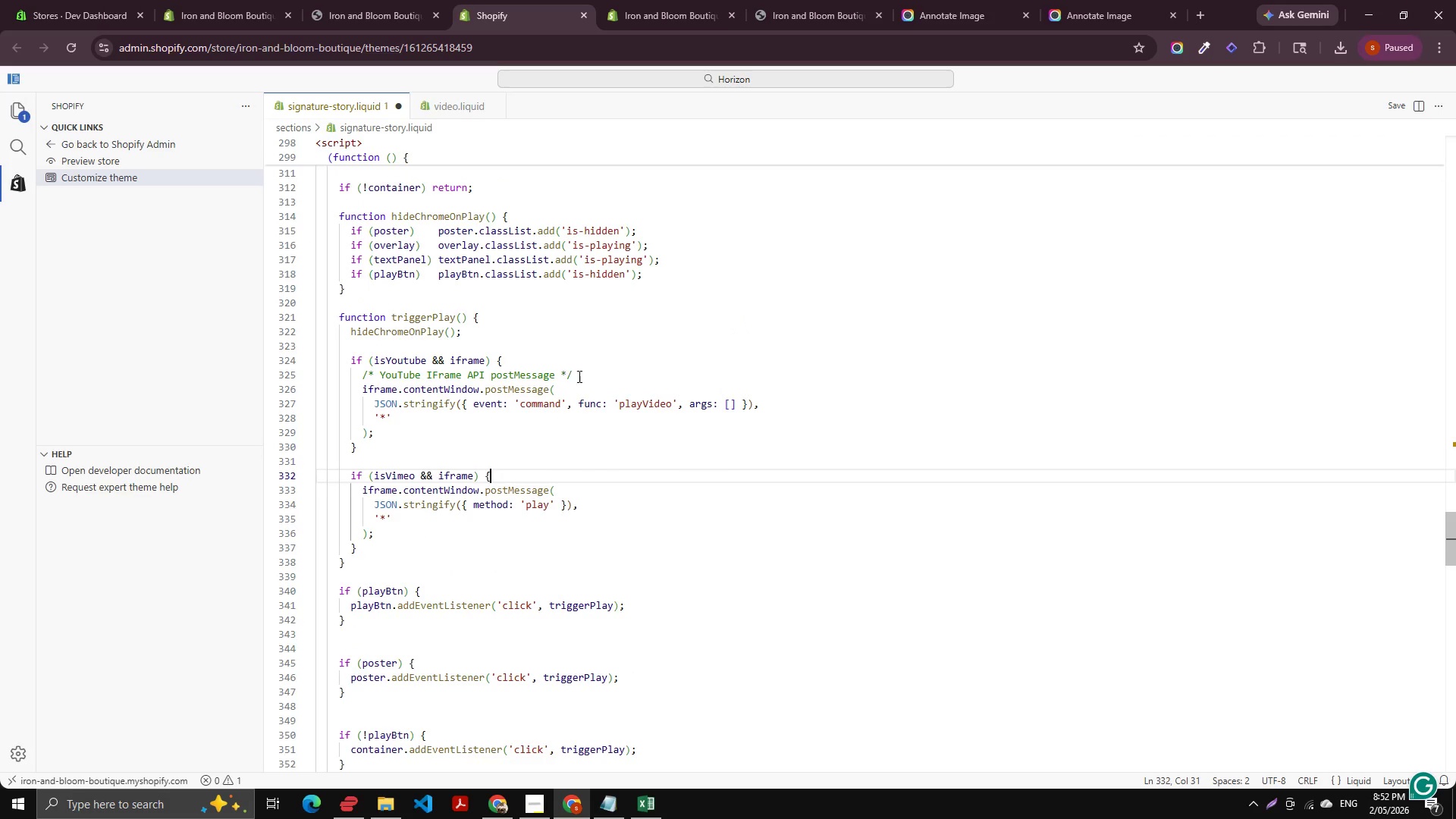 
left_click_drag(start_coordinate=[586, 371], to_coordinate=[262, 375])
 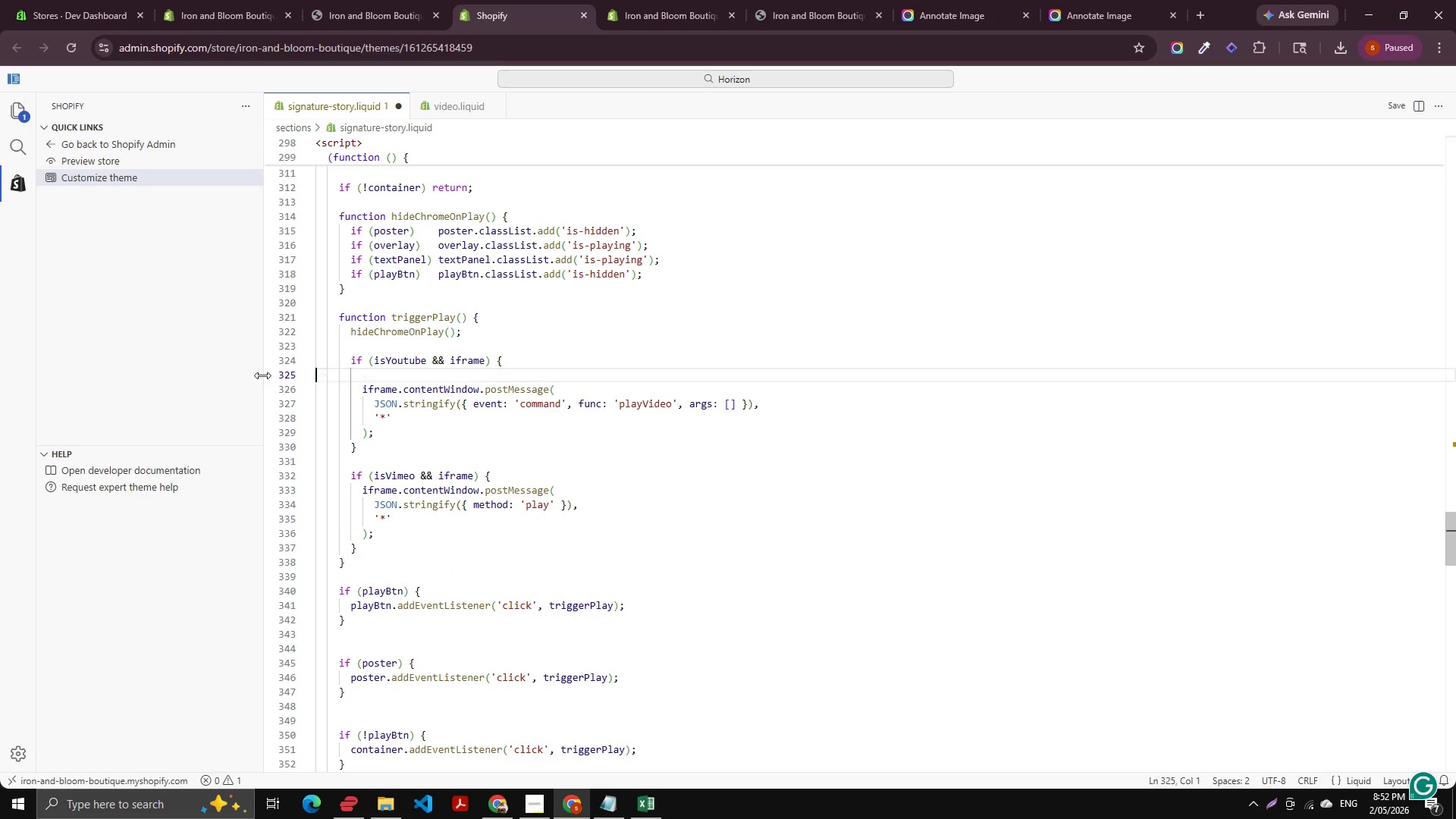 
key(Backspace)
 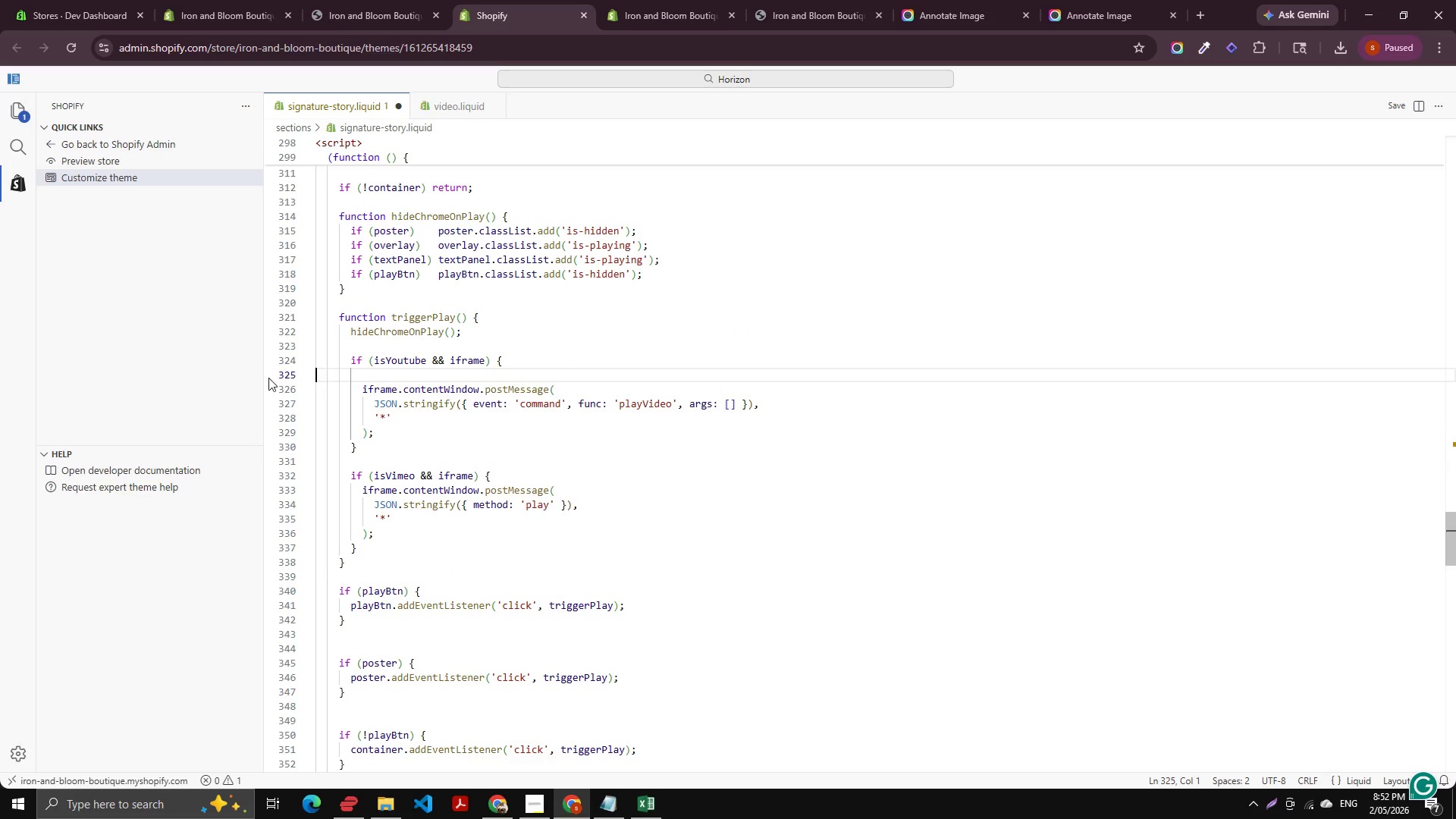 
key(Backspace)
 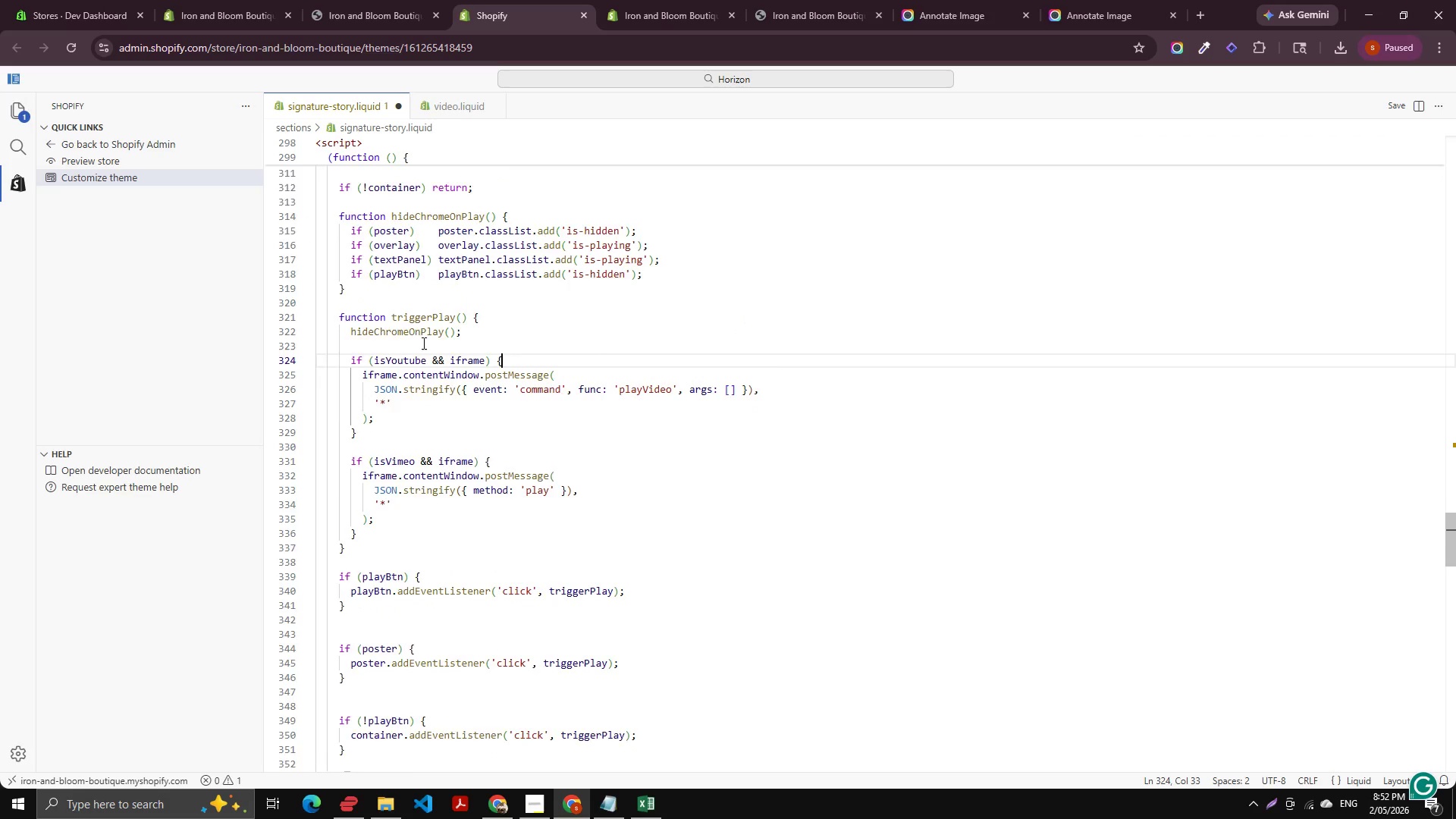 
scroll: coordinate [629, 388], scroll_direction: down, amount: 52.0
 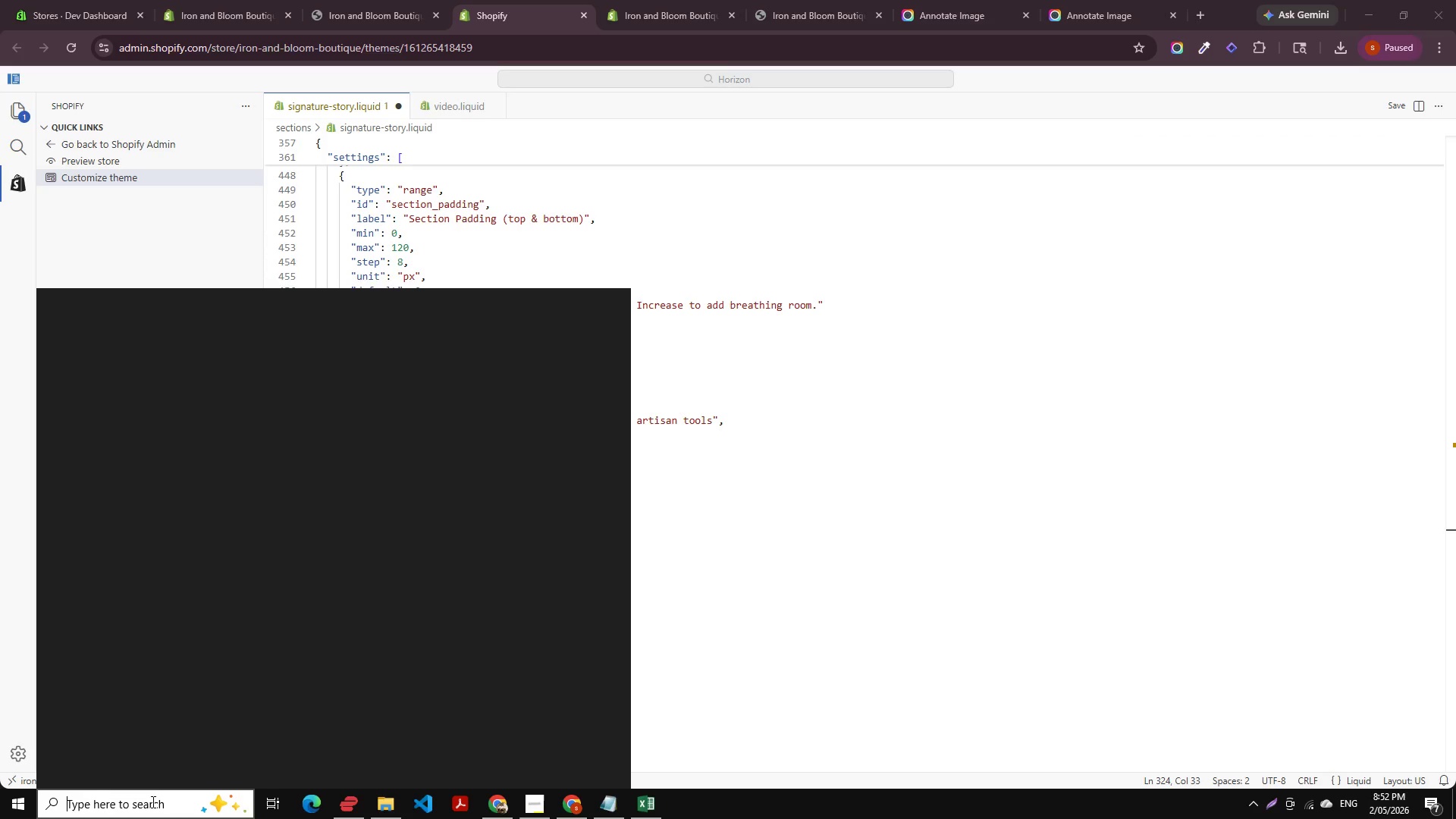 
type(no)
 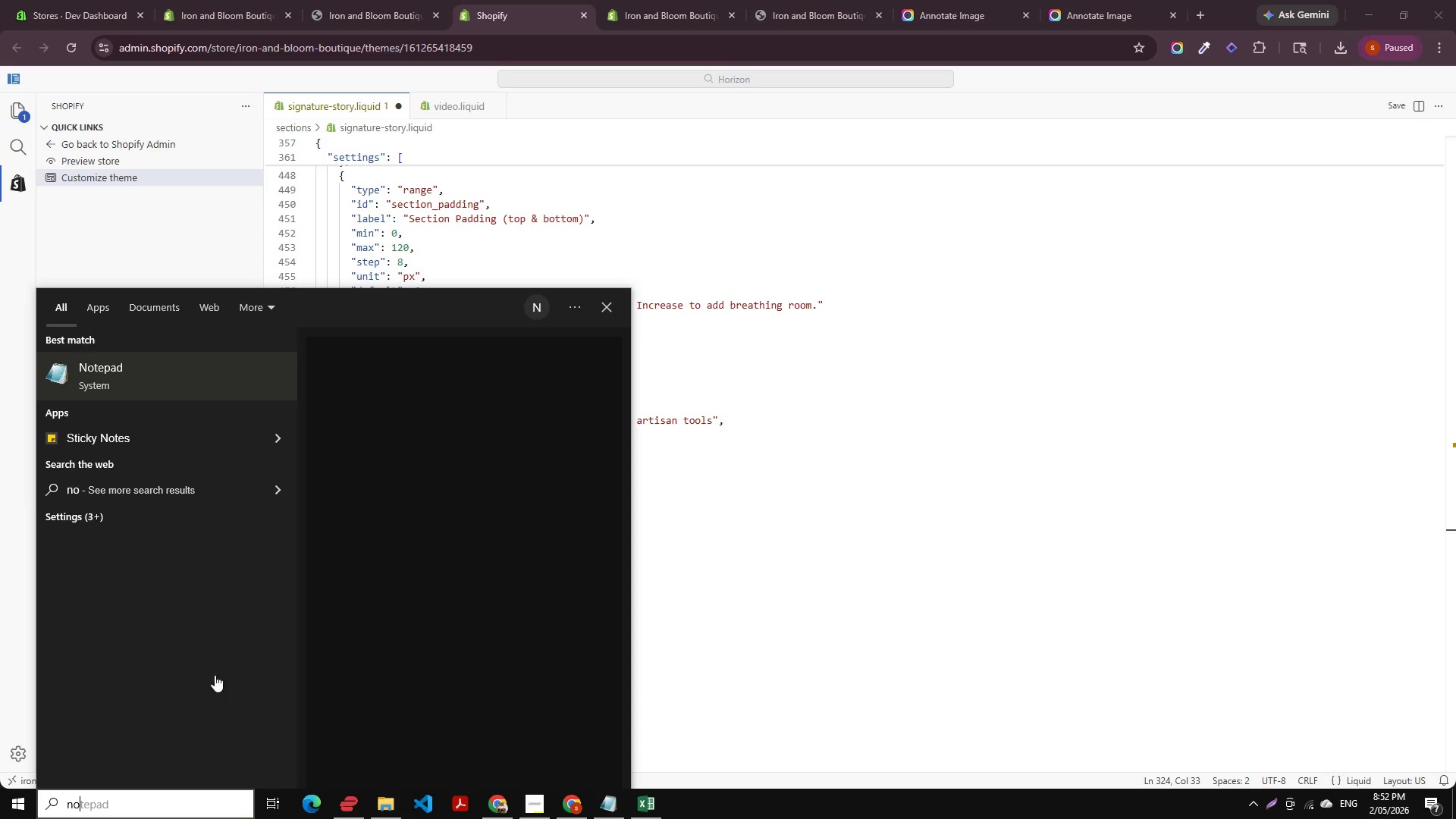 
key(Enter)
 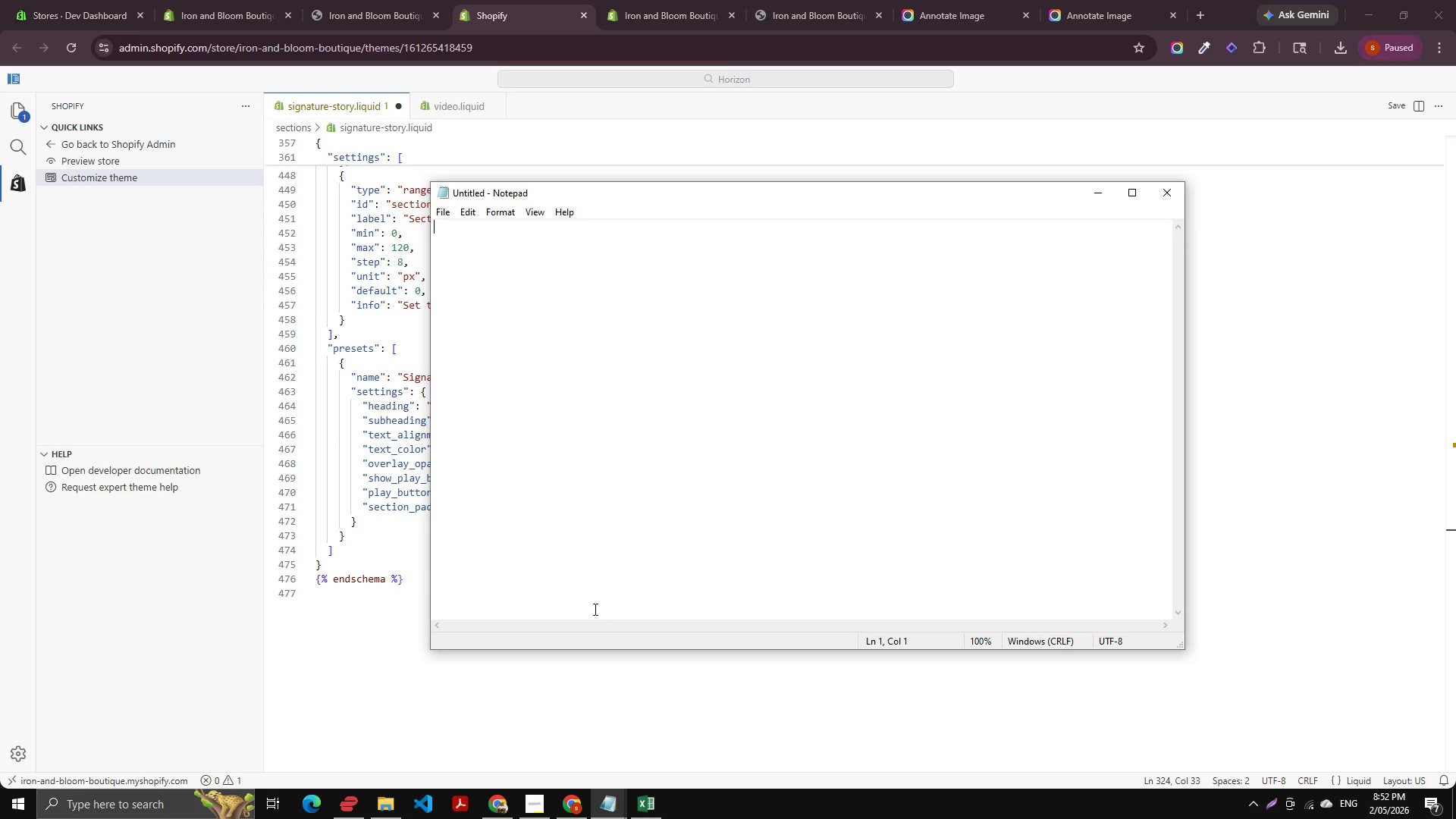 
left_click([354, 513])
 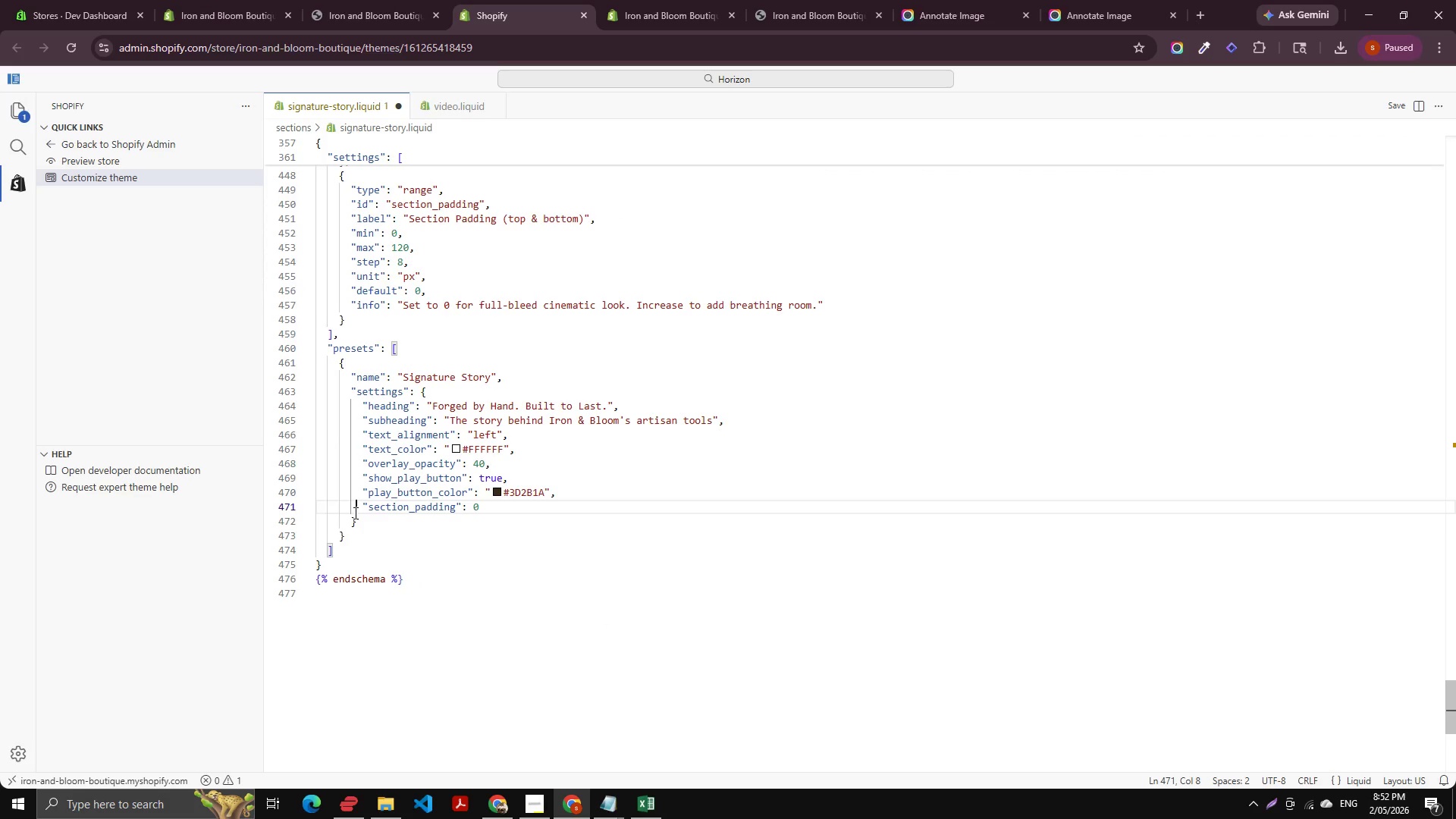 
key(Control+A)
 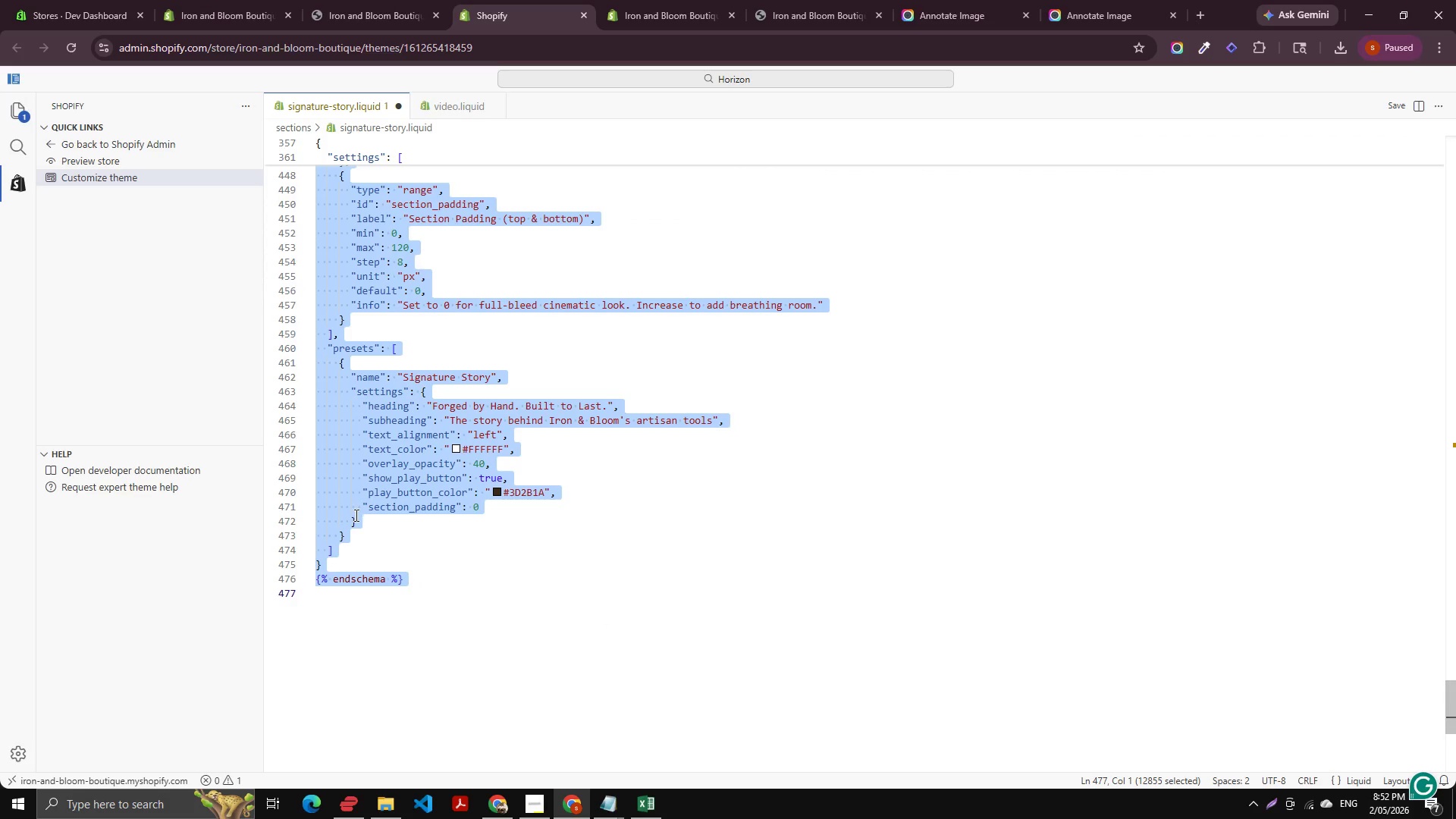 
key(Control+C)
 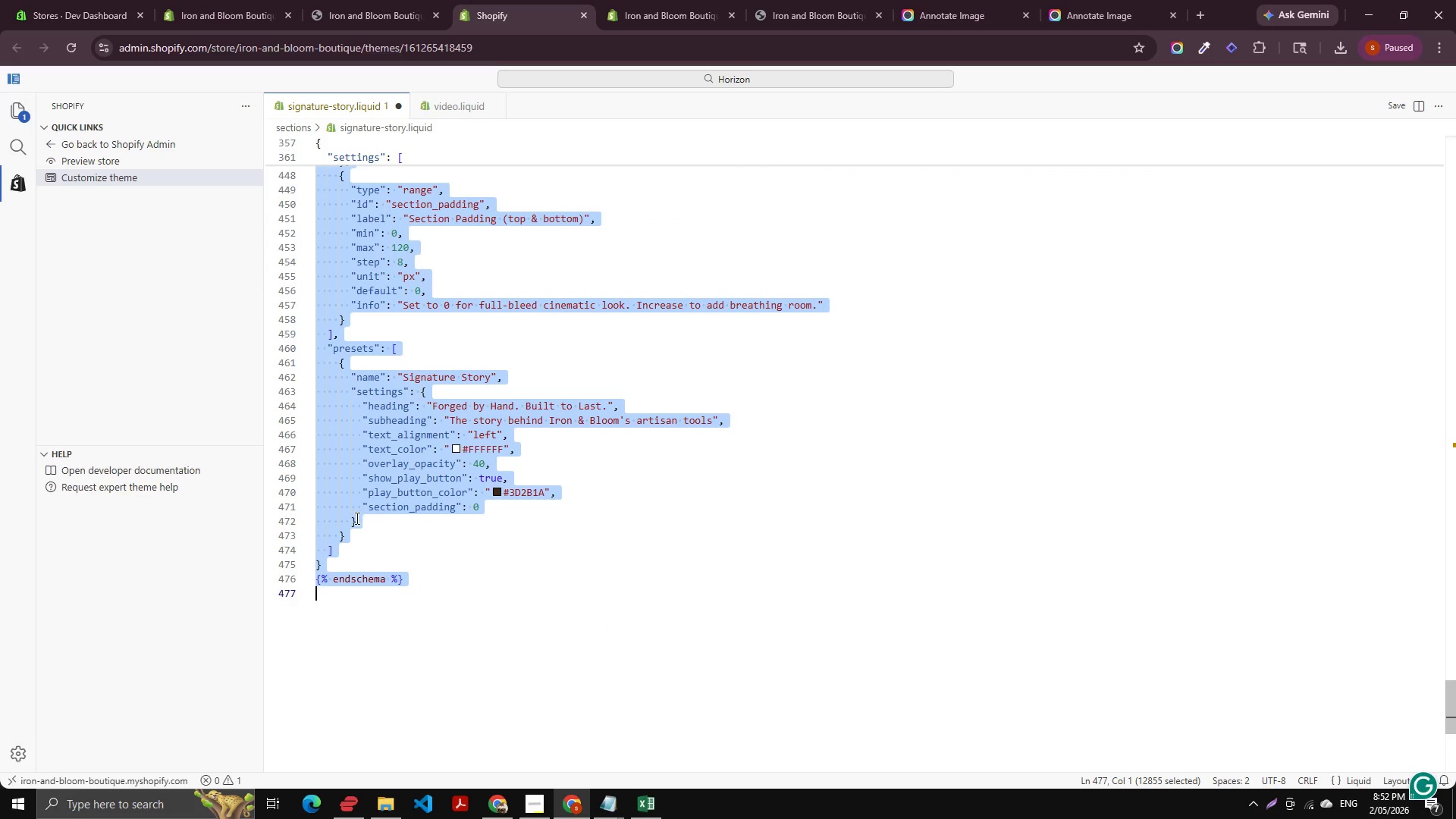 
key(Control+C)
 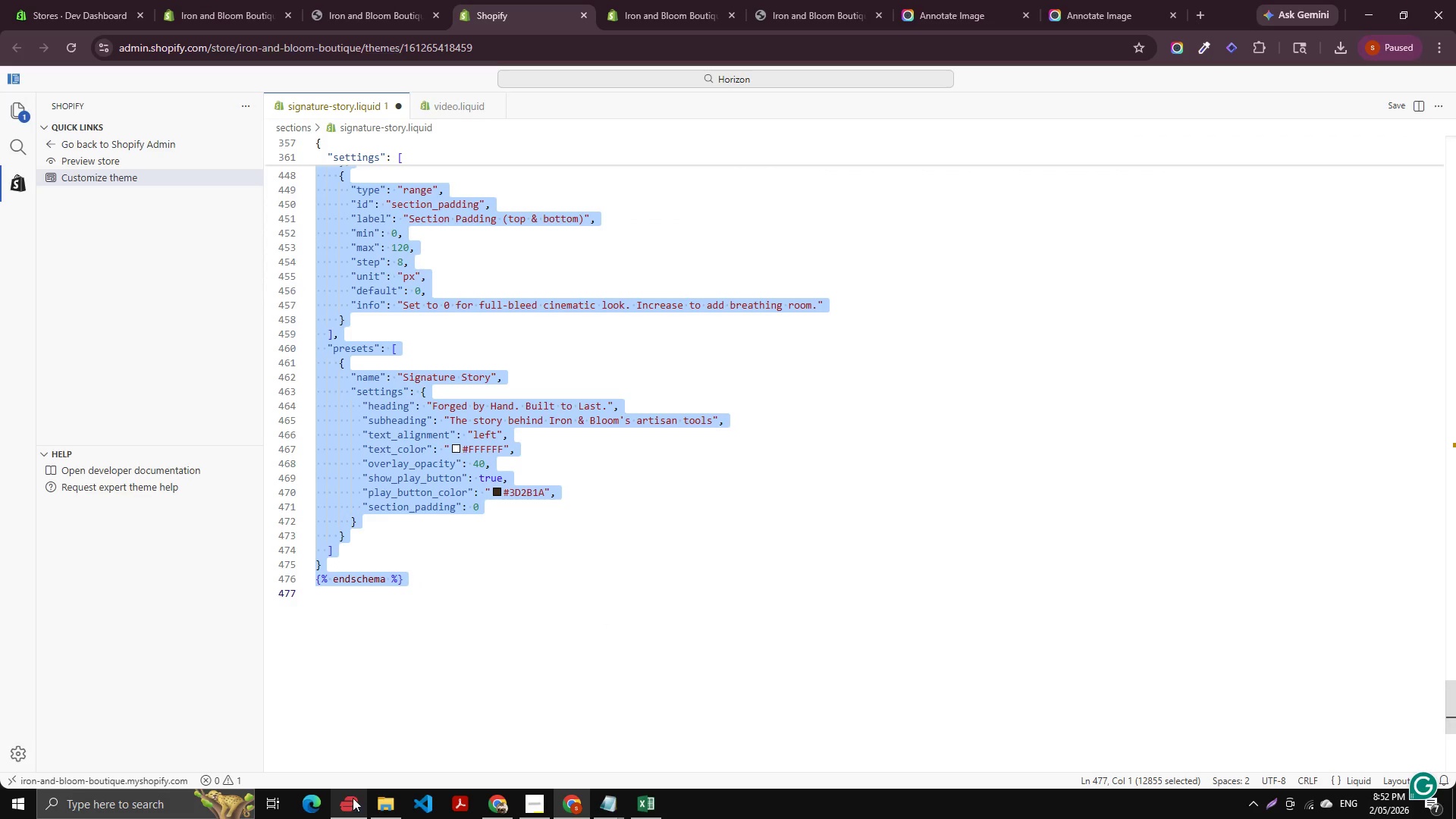 
mouse_move([373, 812])
 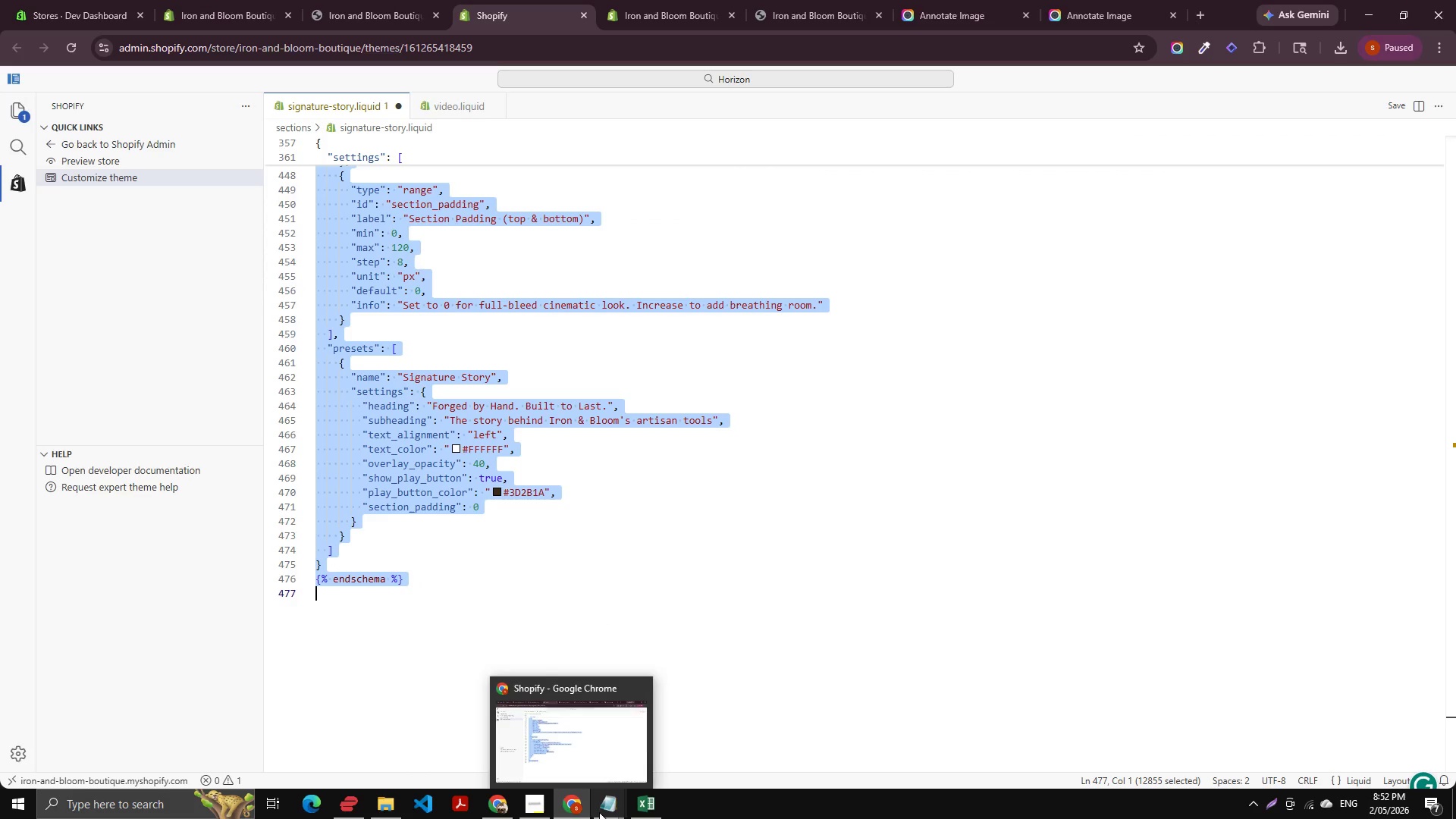 
left_click([604, 812])
 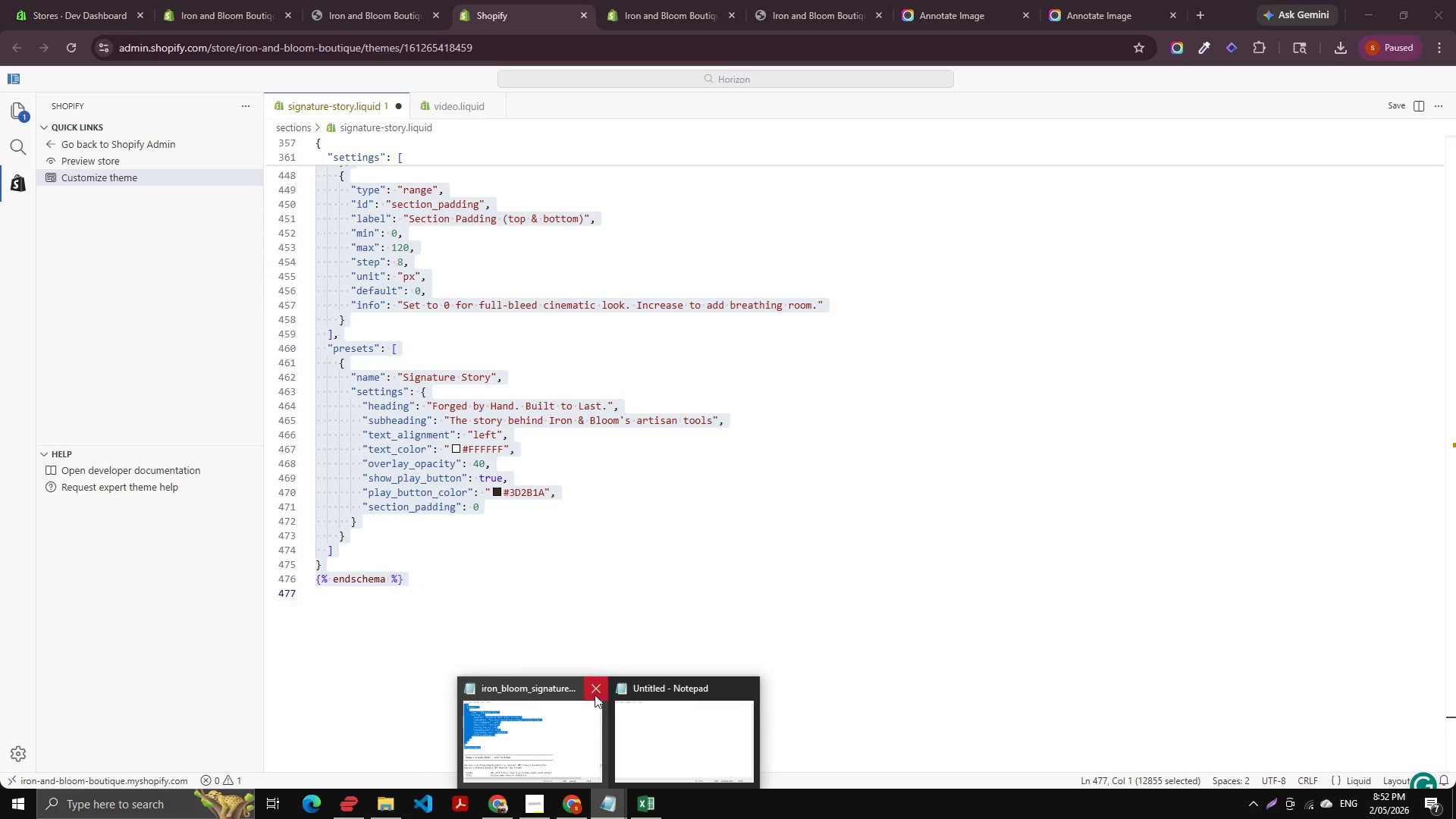 
left_click([599, 684])
 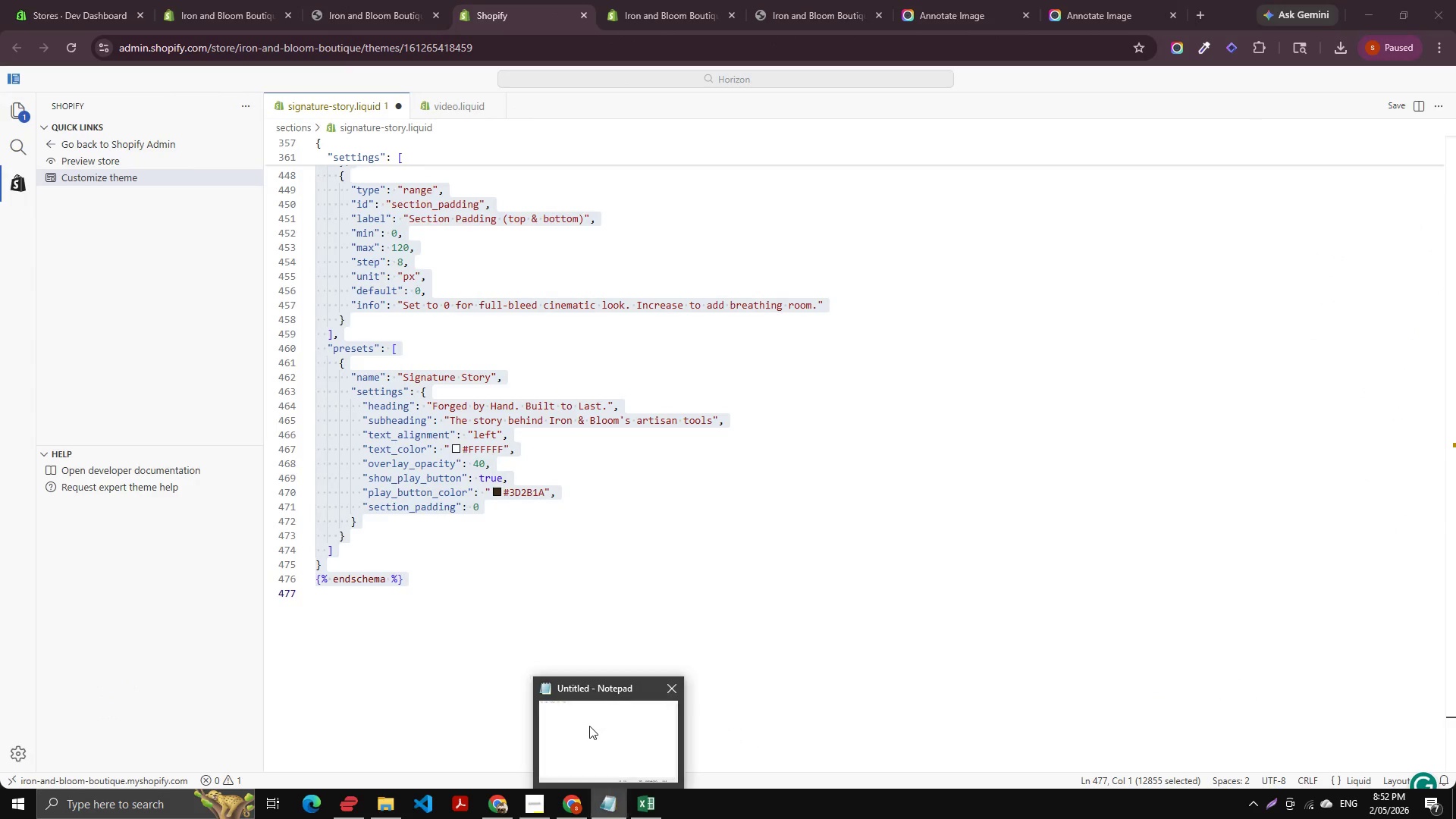 
left_click([589, 726])
 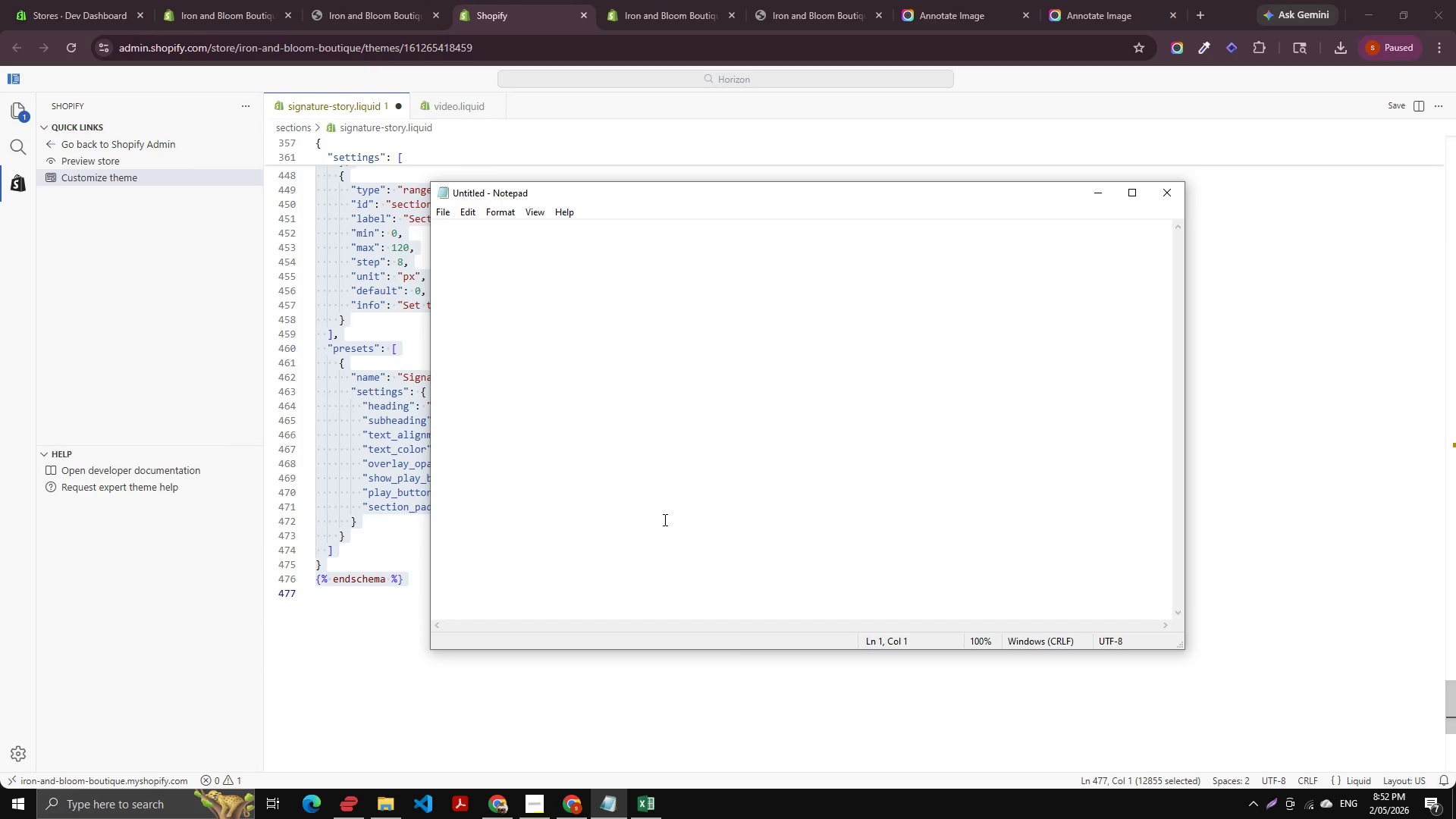 
left_click([664, 492])
 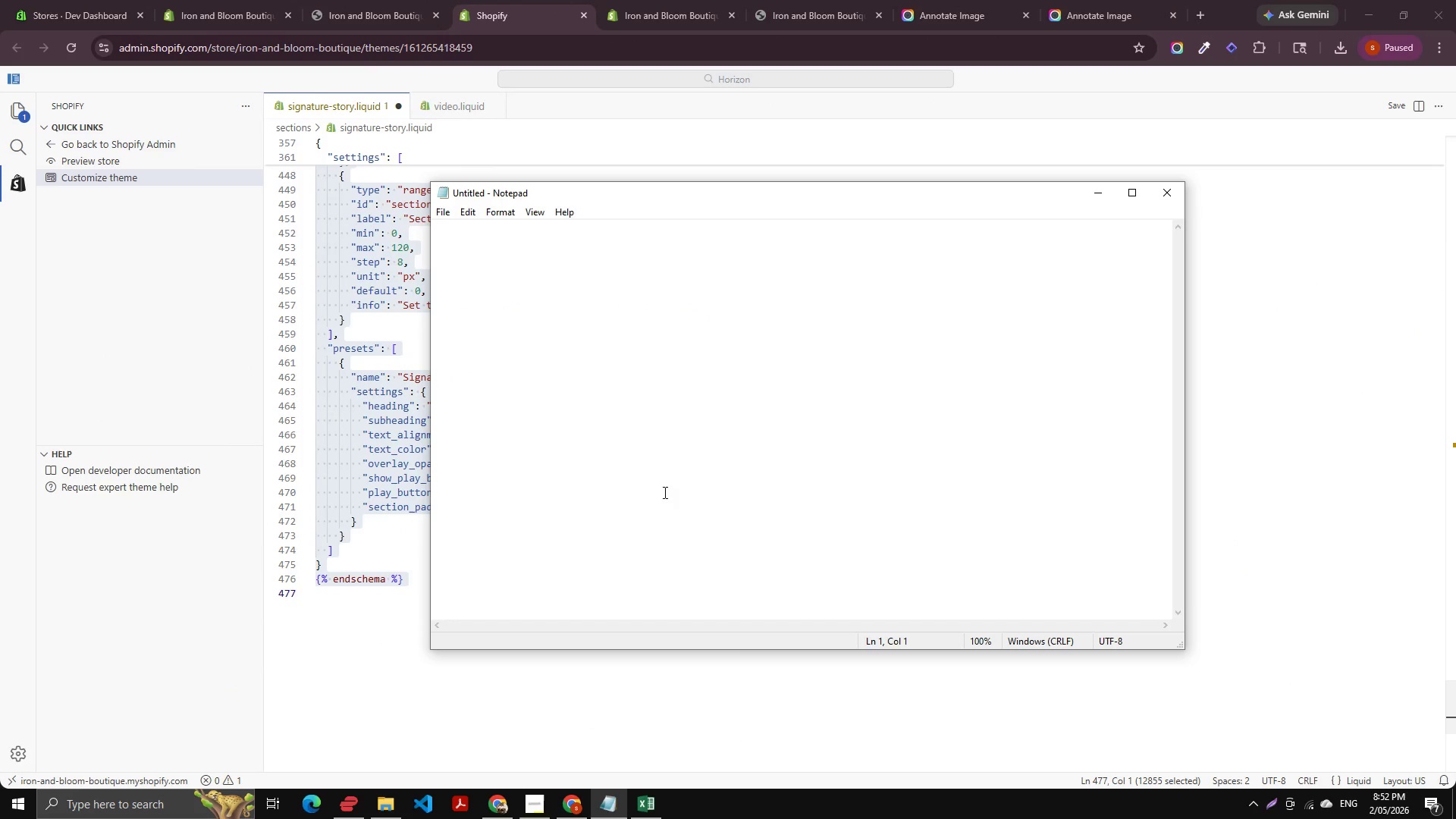 
key(Control+V)
 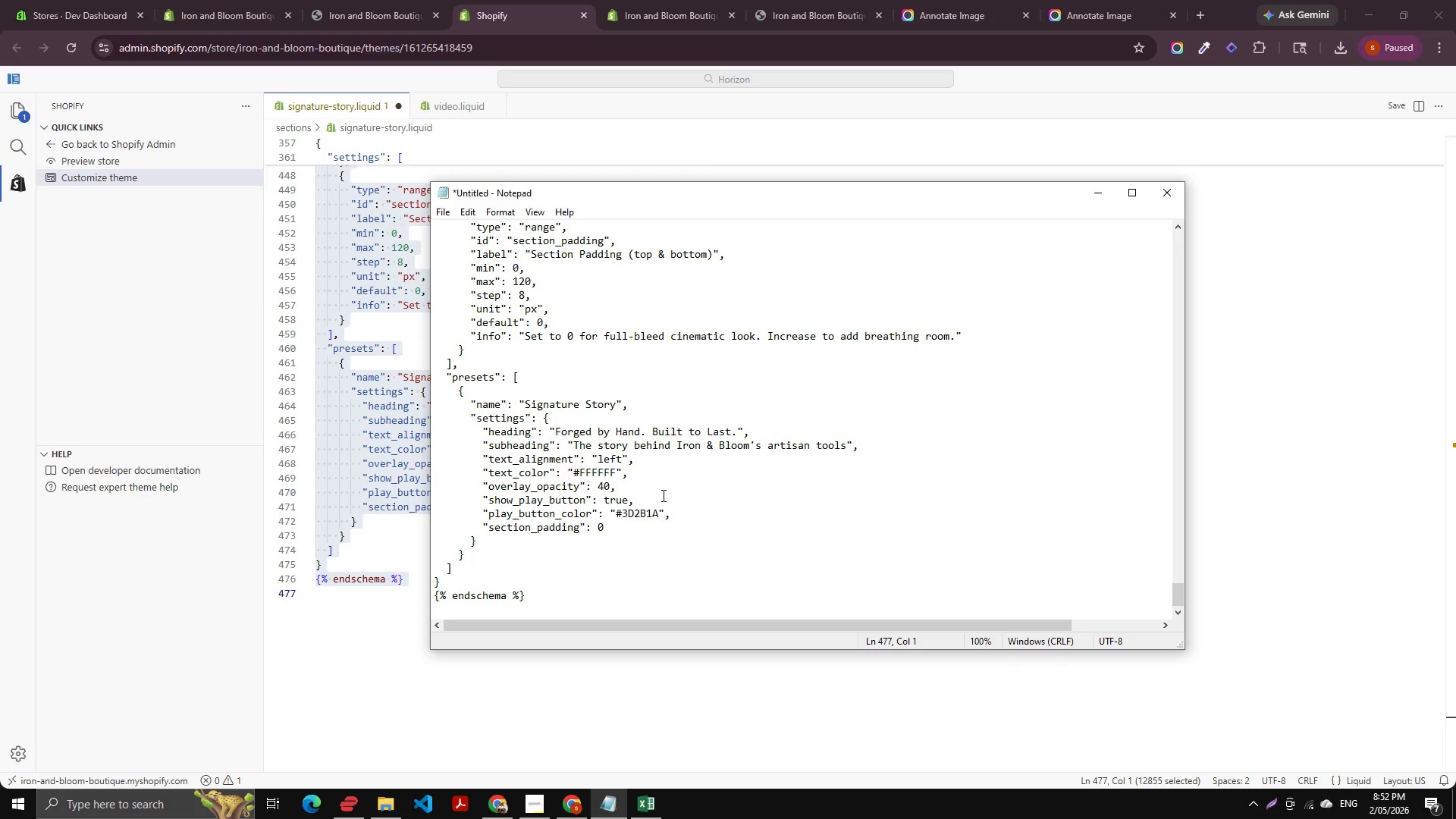 
key(Control+S)
 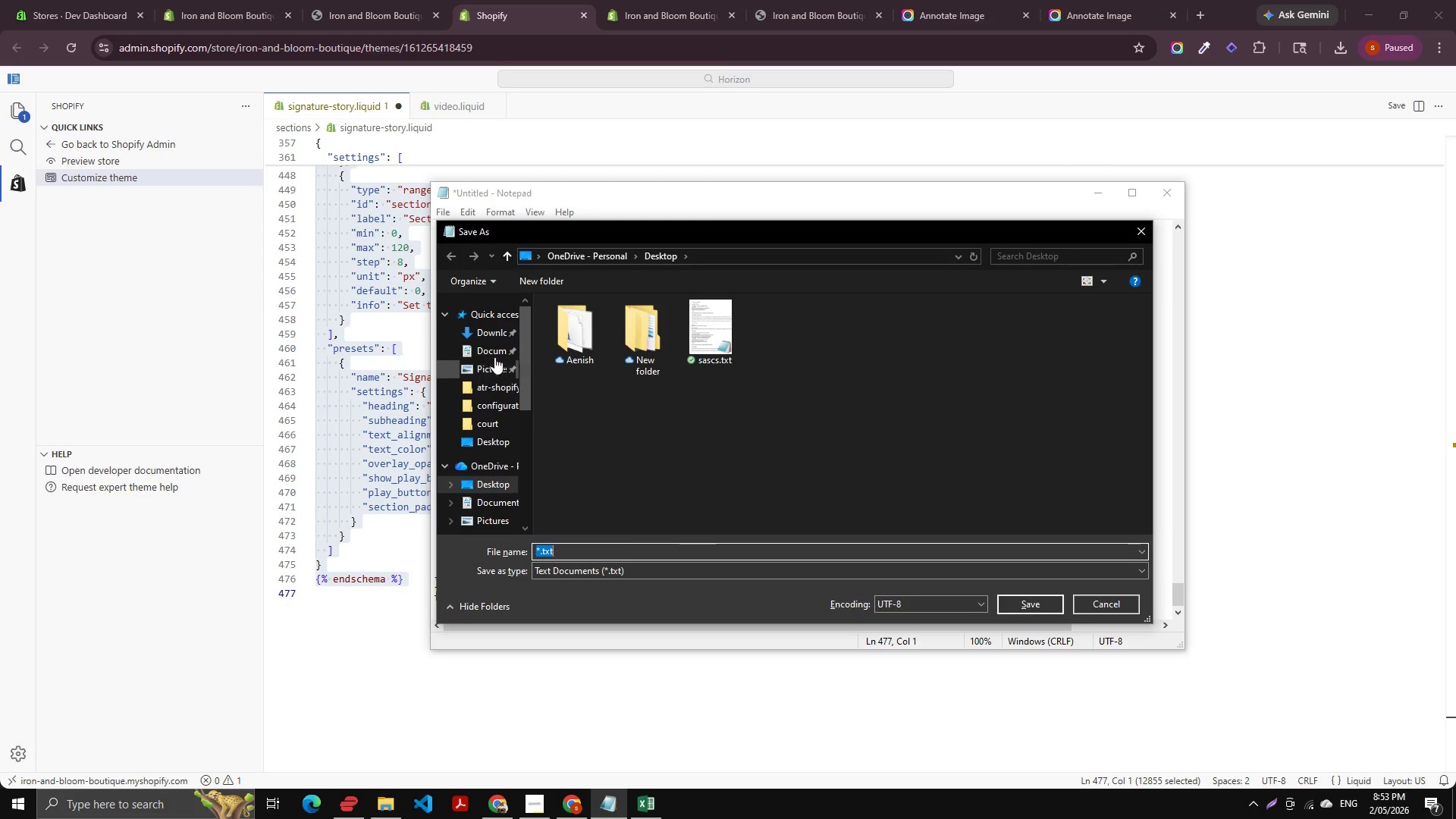 
left_click([492, 326])
 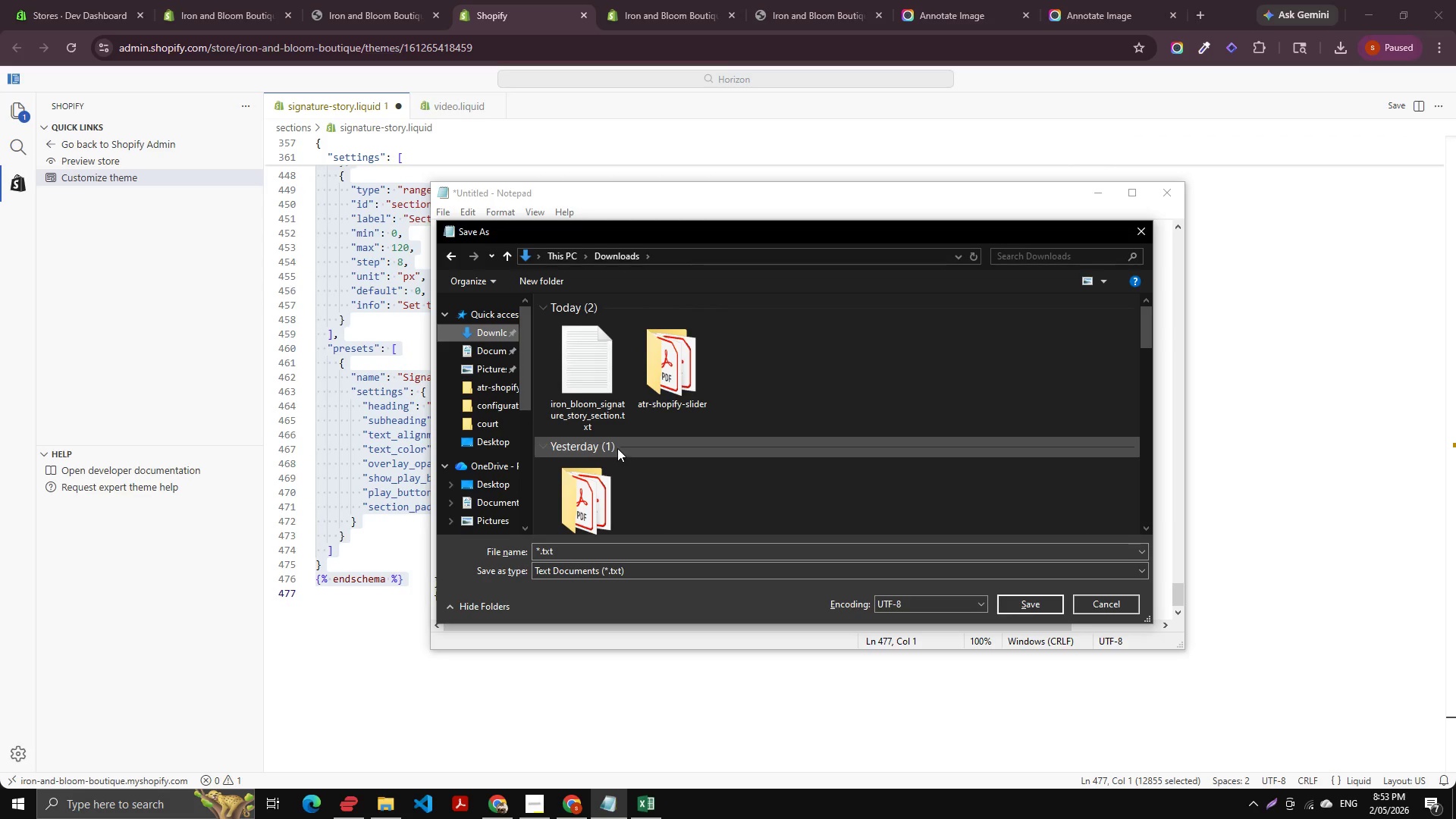 
left_click([585, 416])
 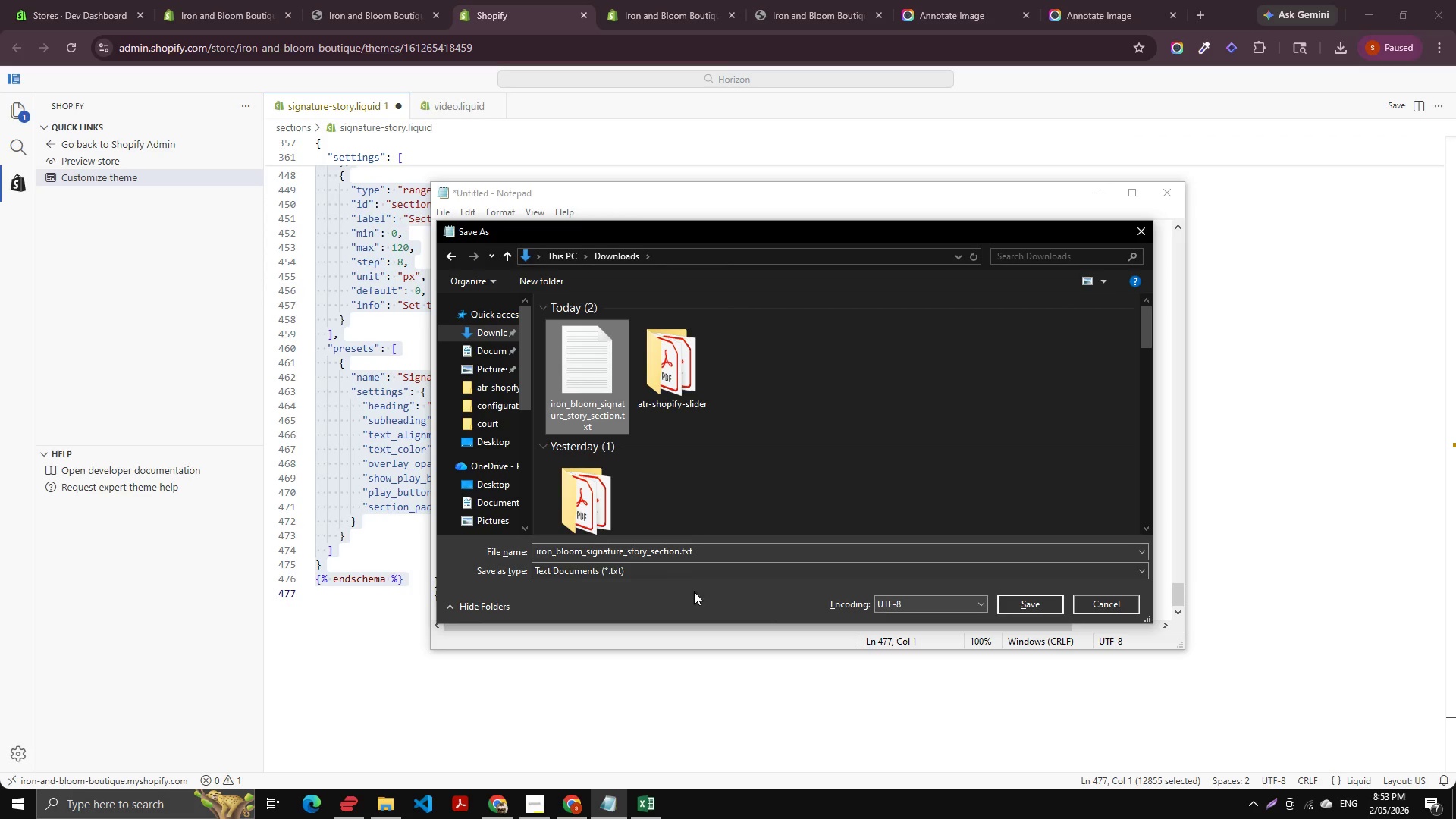 
left_click([585, 549])
 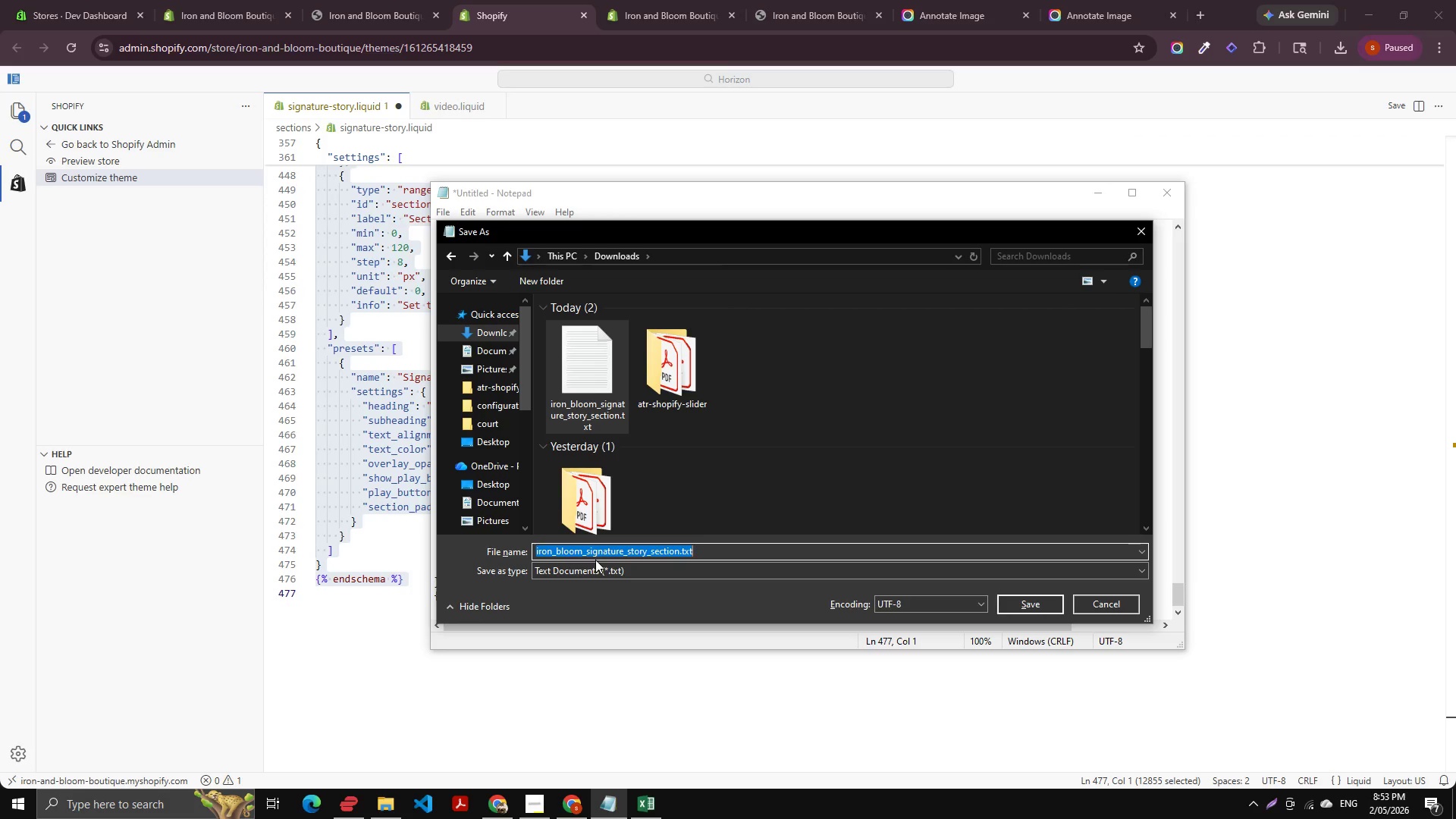 
key(Control+ArrowLeft)
 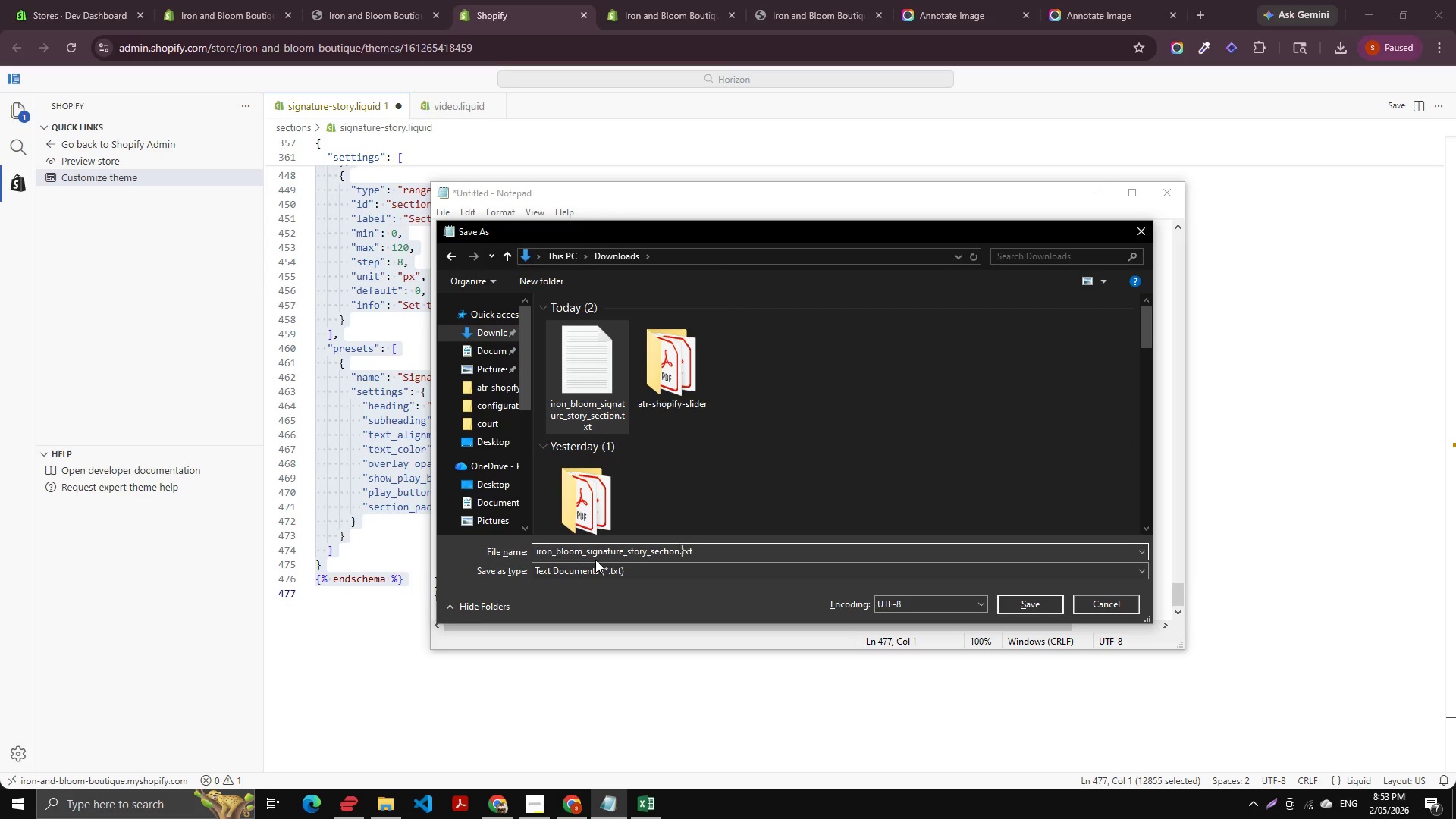 
key(ArrowLeft)
 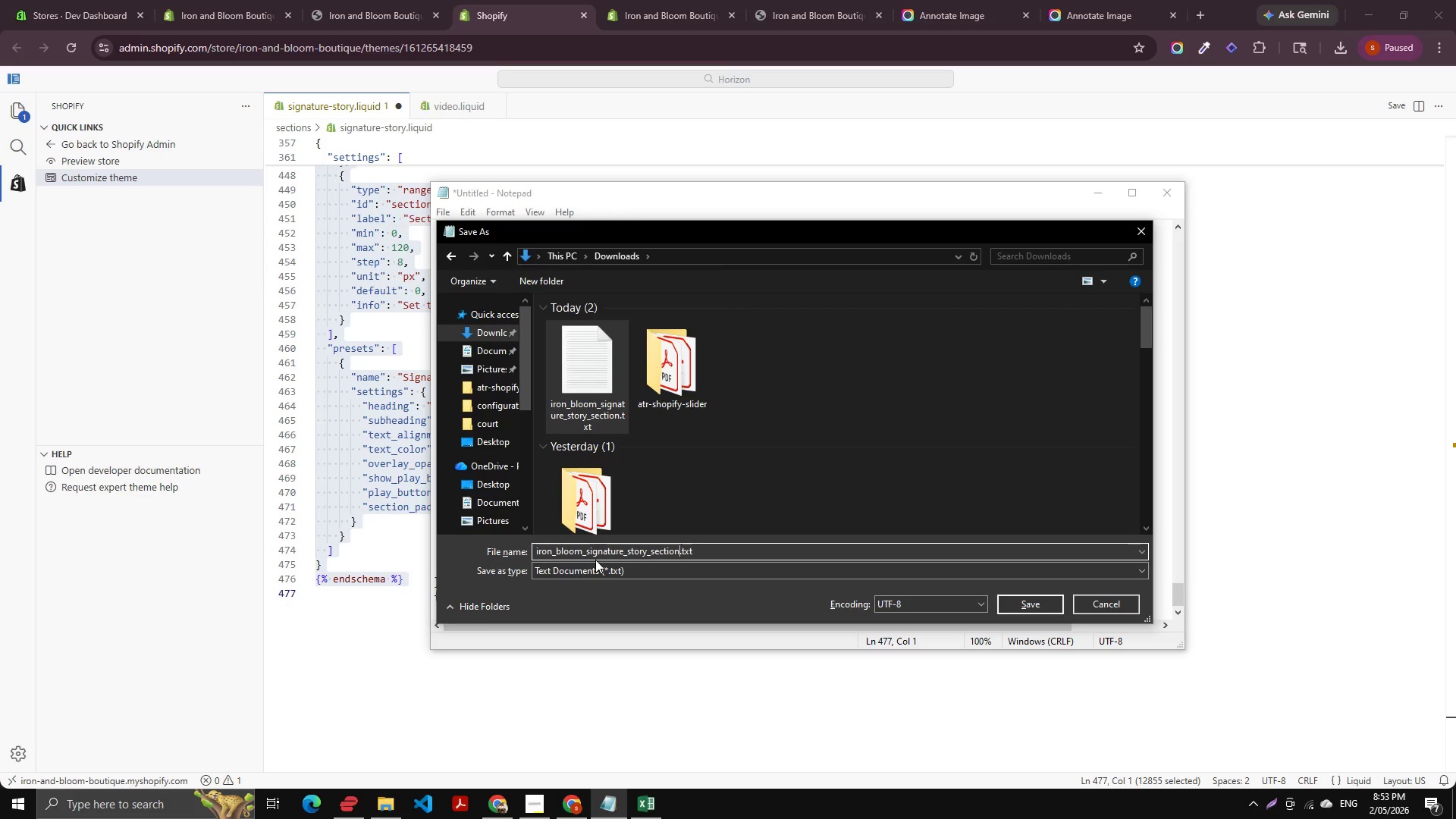 
hold_key(key=ArrowLeft, duration=0.73)
 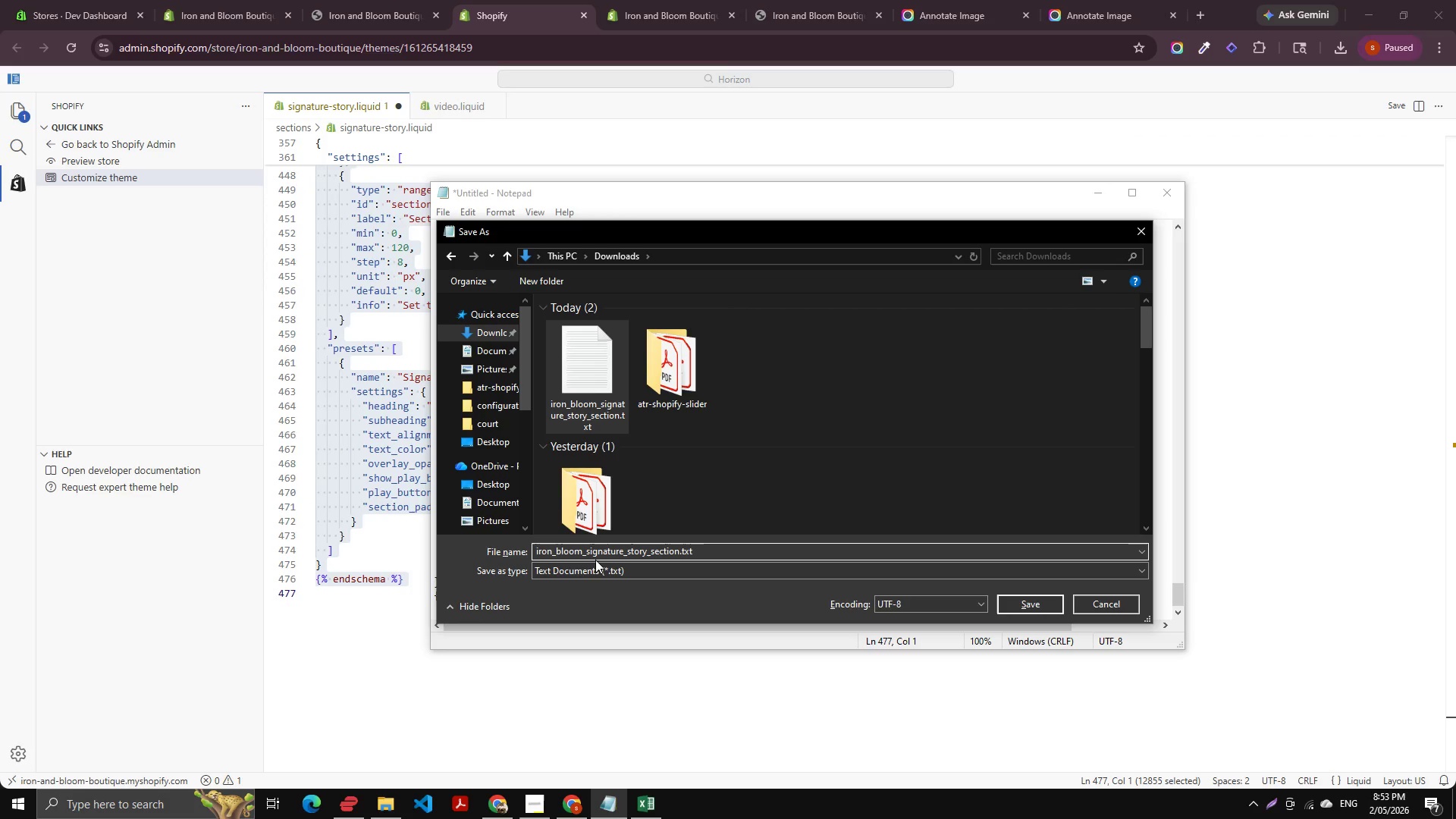 
hold_key(key=ArrowLeft, duration=3.47)
 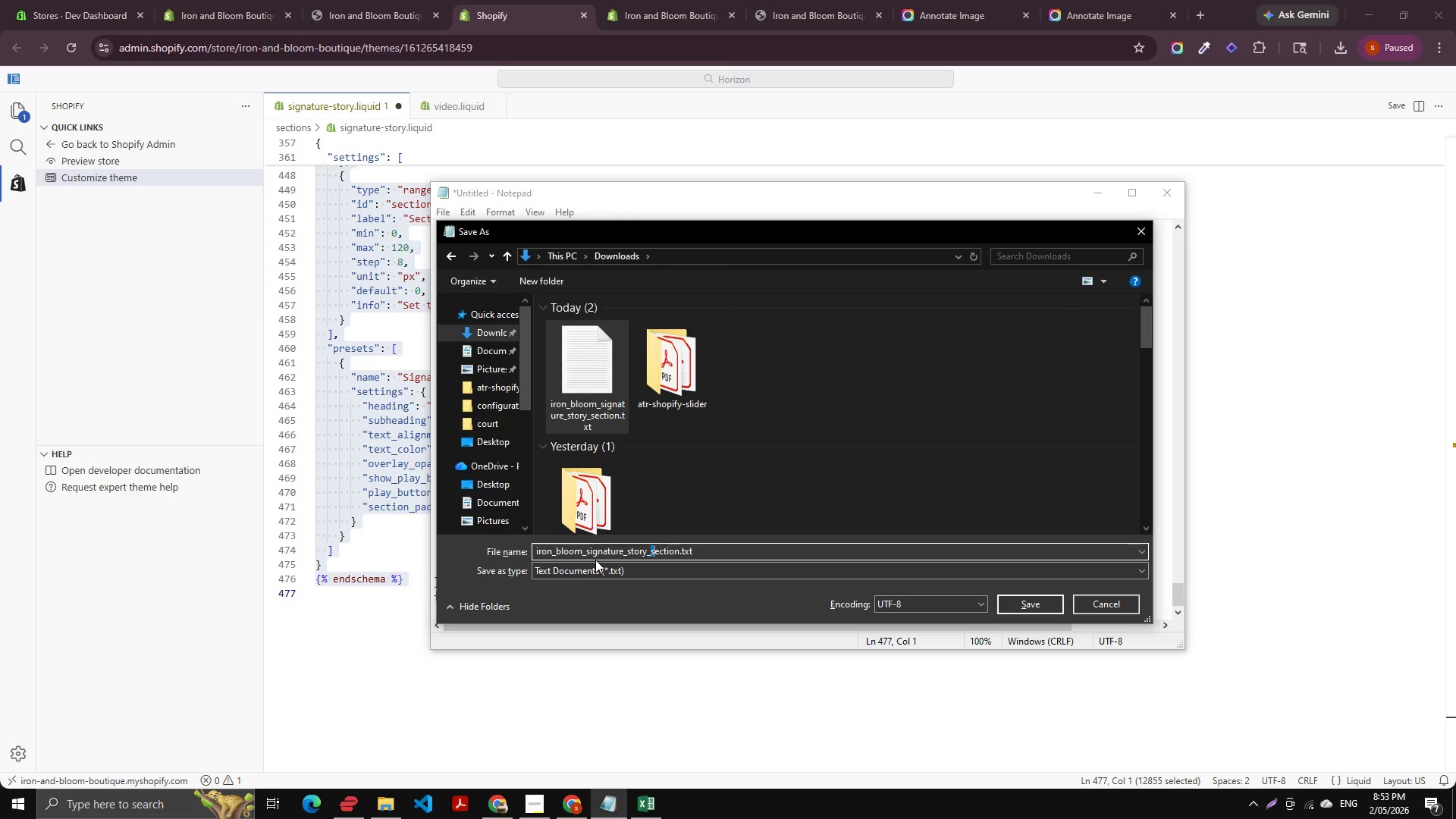 
key(ArrowRight)
 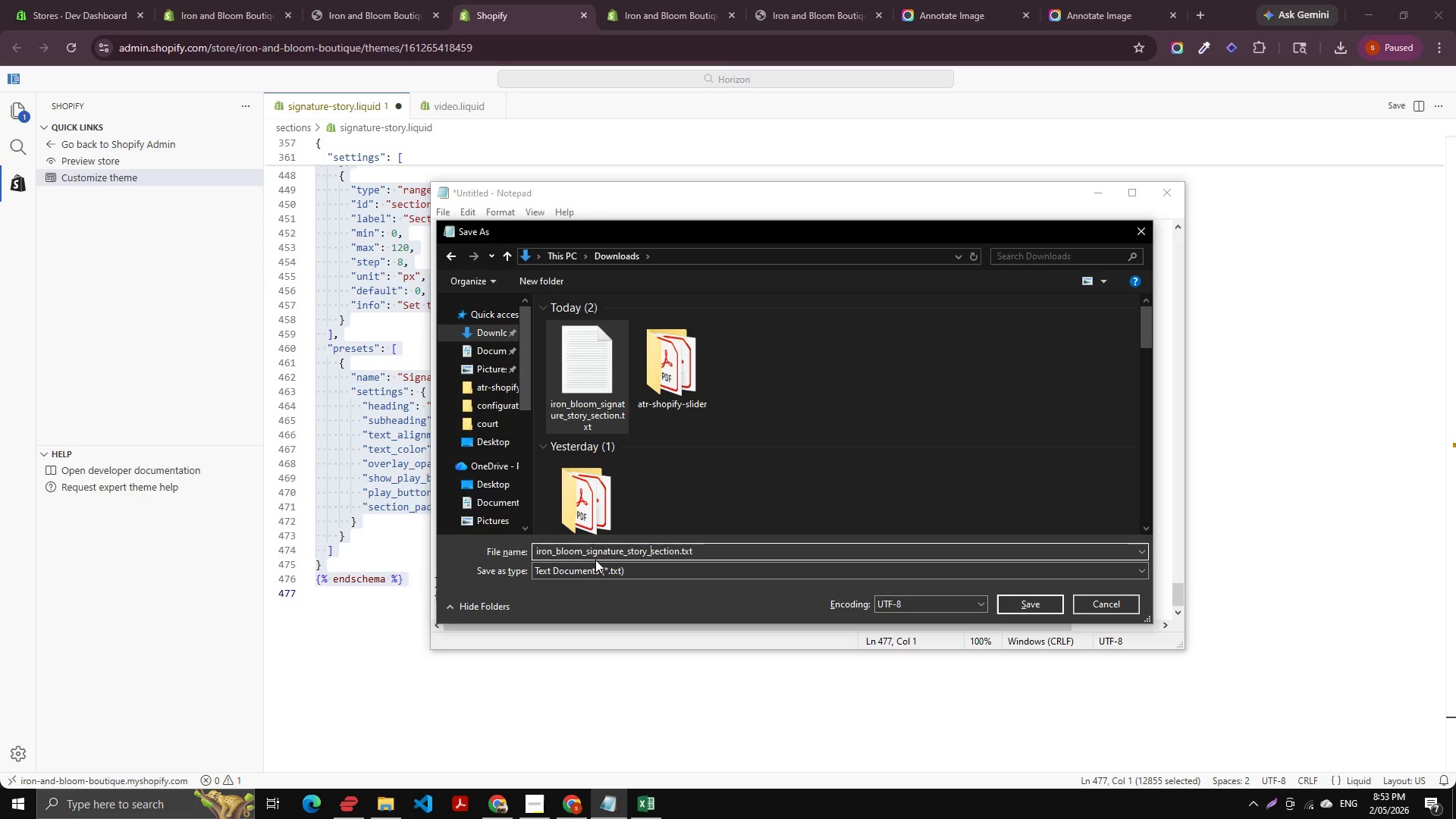 
key(ArrowRight)
 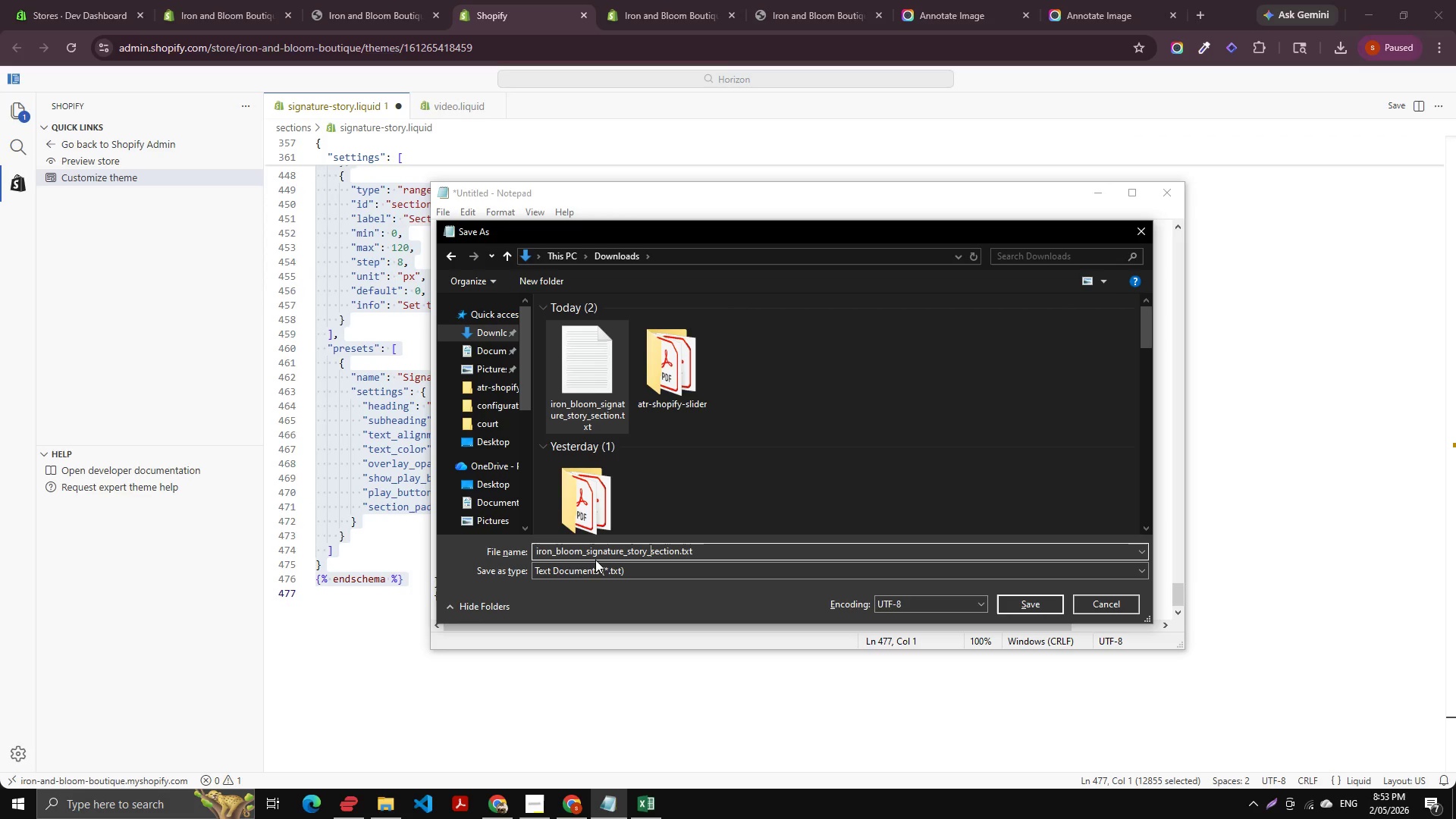 
key(ArrowRight)
 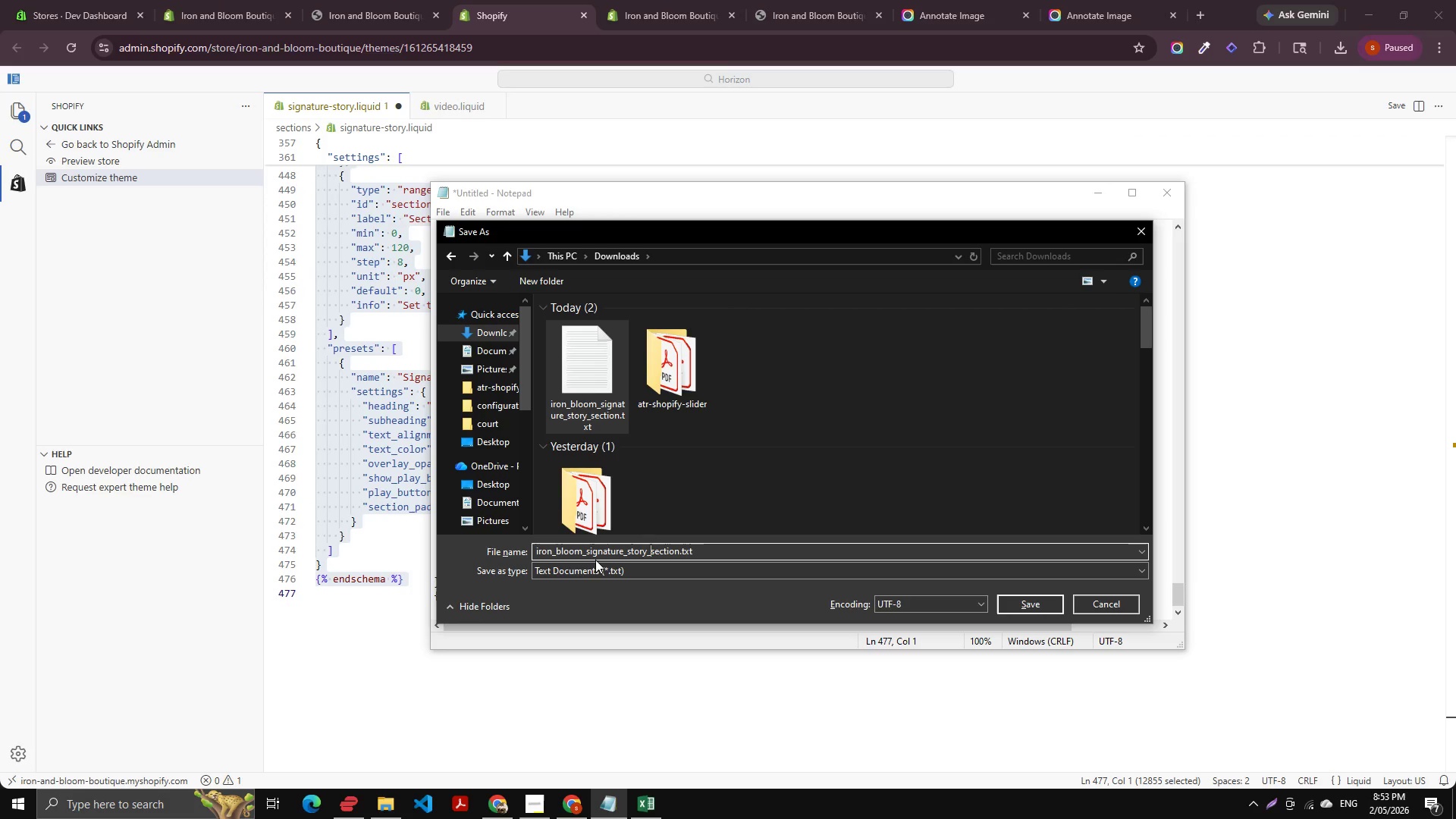 
key(Shift+ArrowRight)
 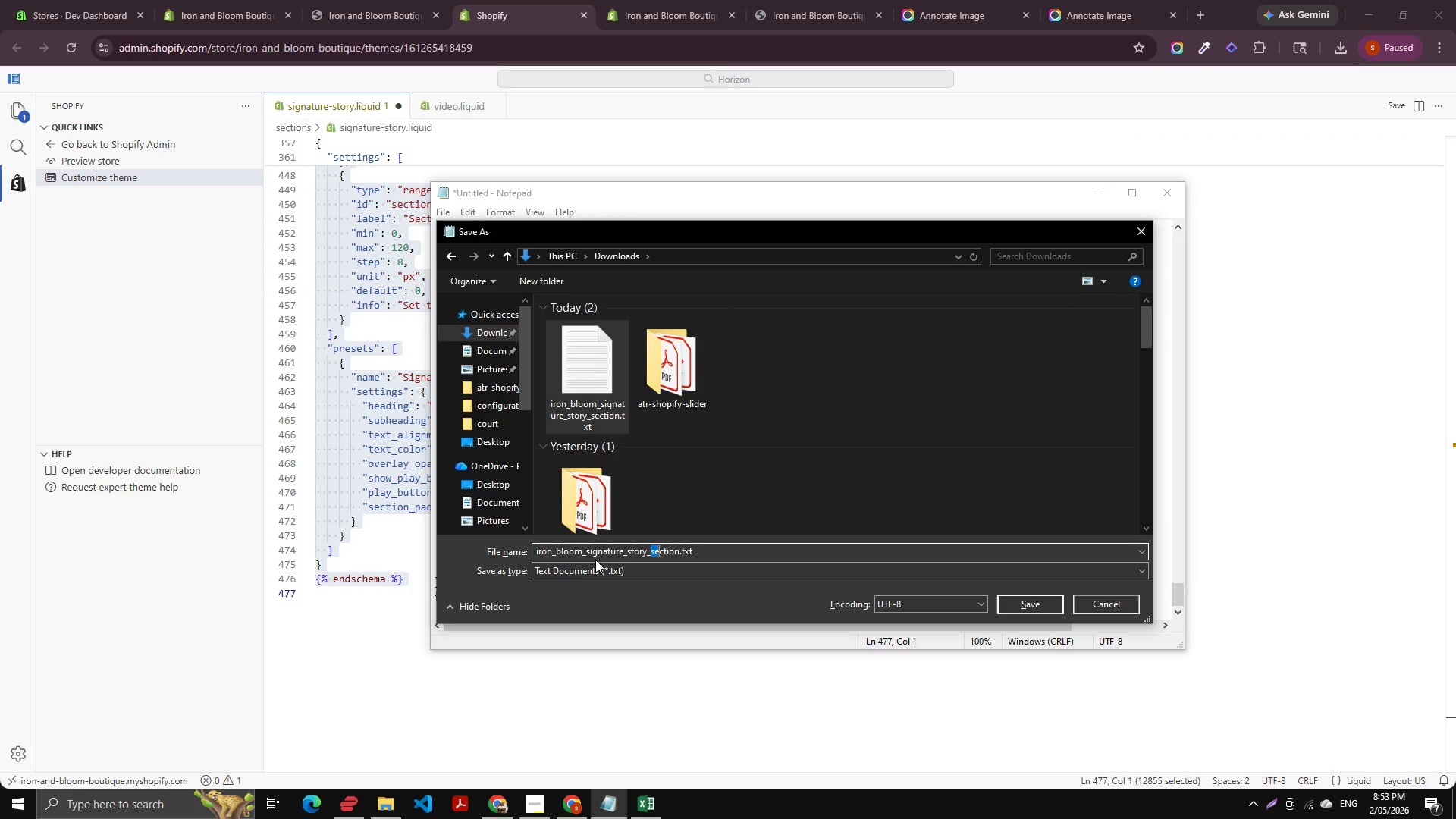 
key(Shift+ArrowRight)
 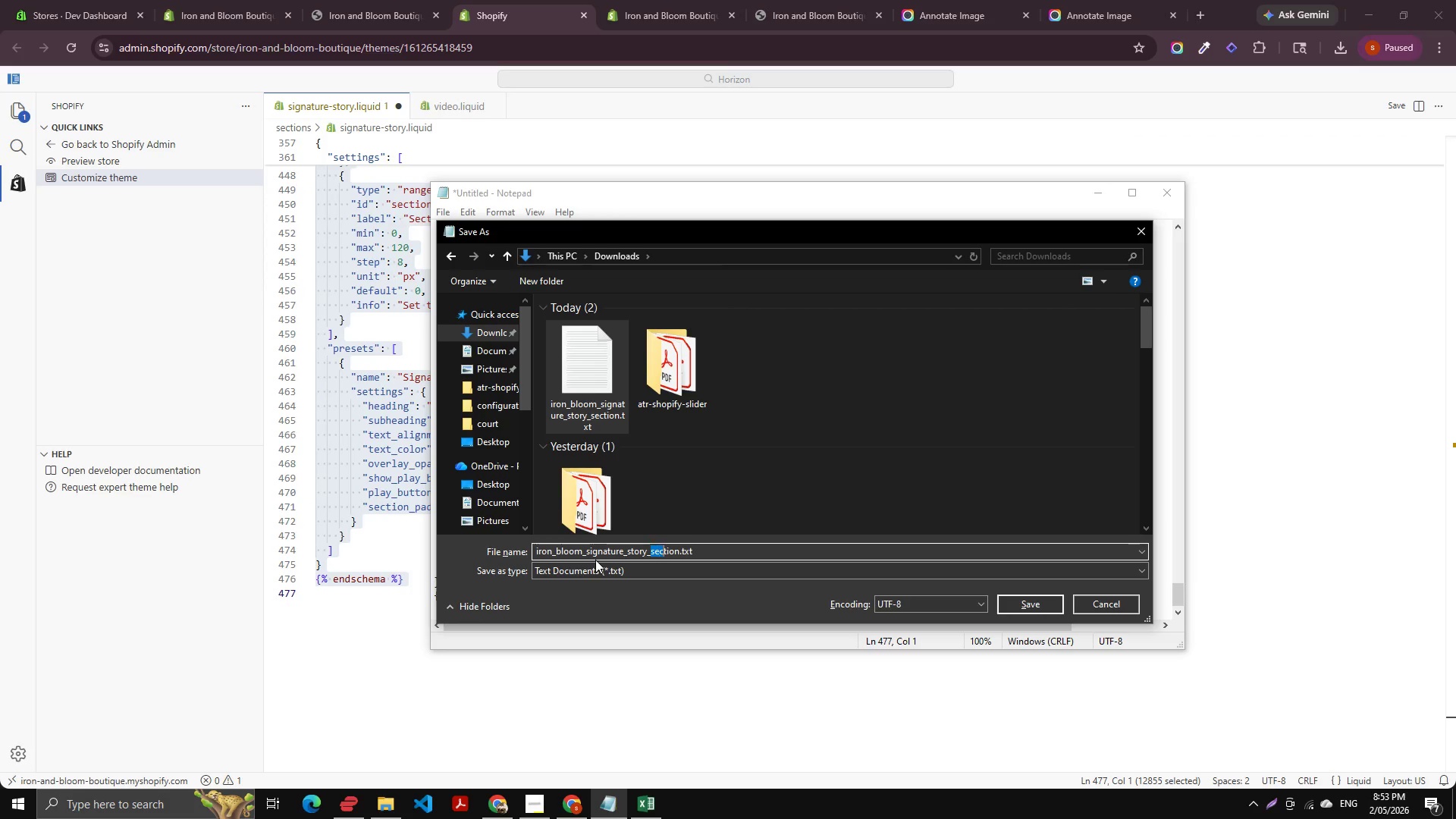 
key(Shift+ArrowRight)
 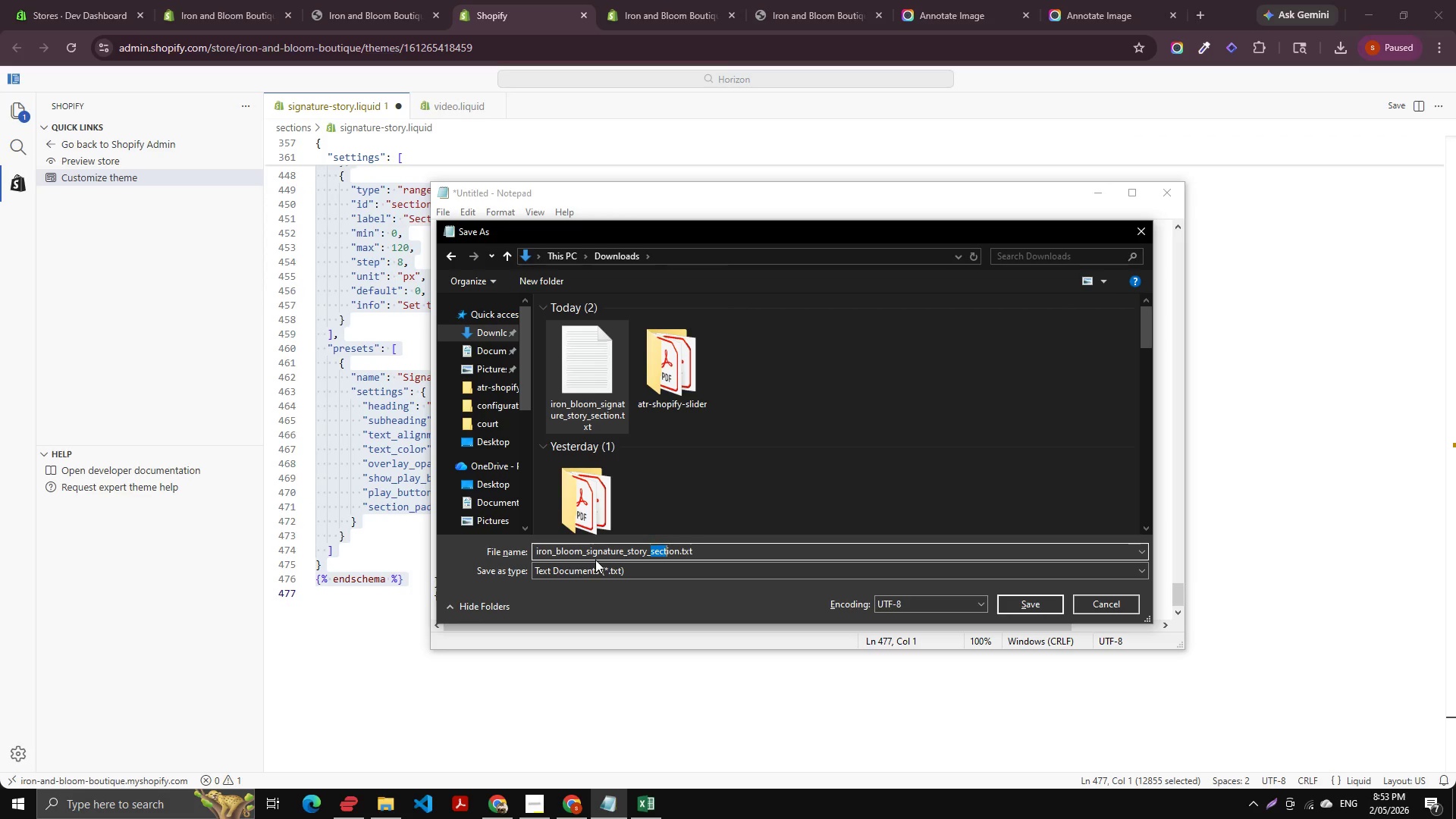 
key(Shift+ArrowRight)
 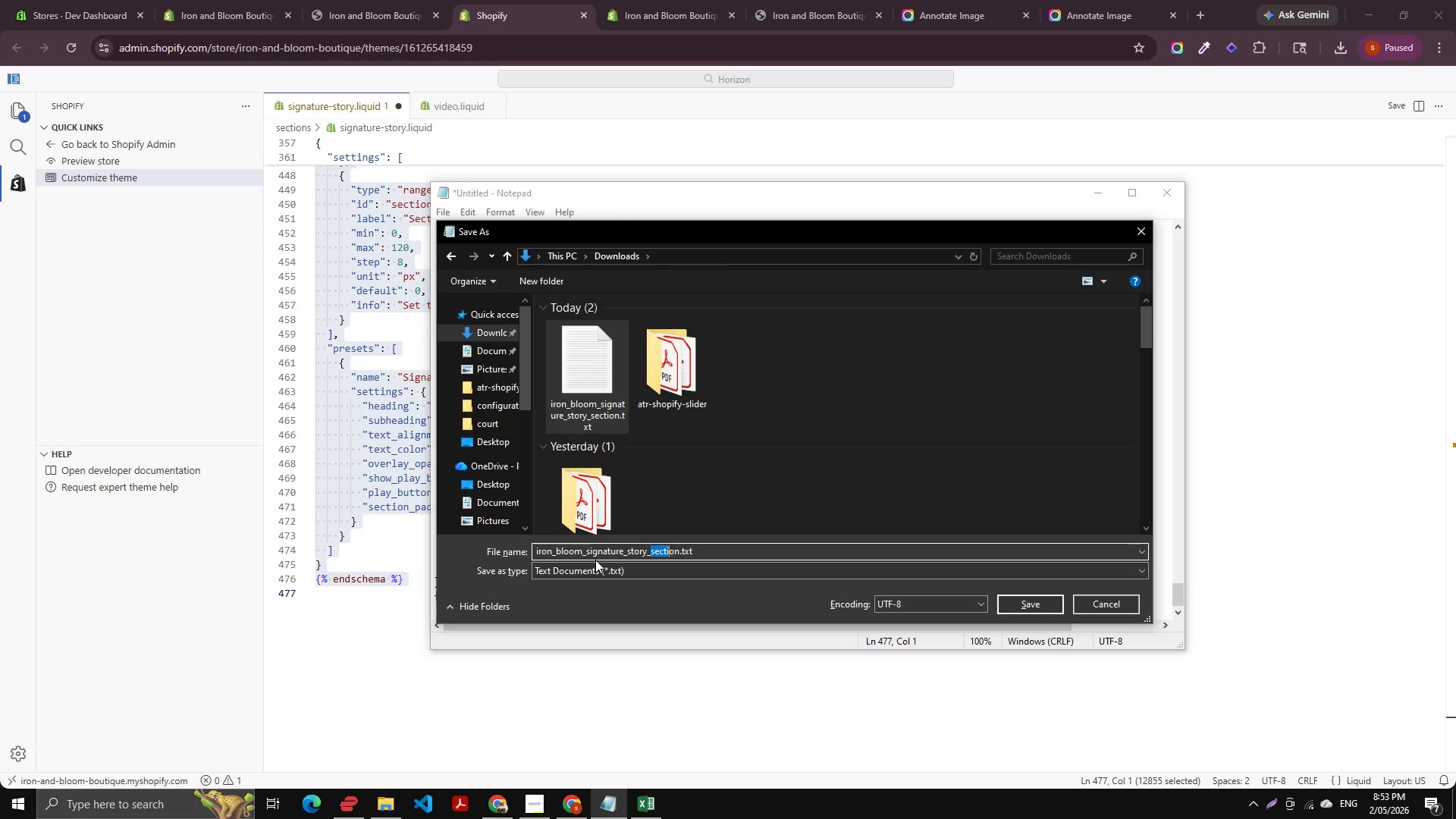 
key(Shift+ArrowRight)
 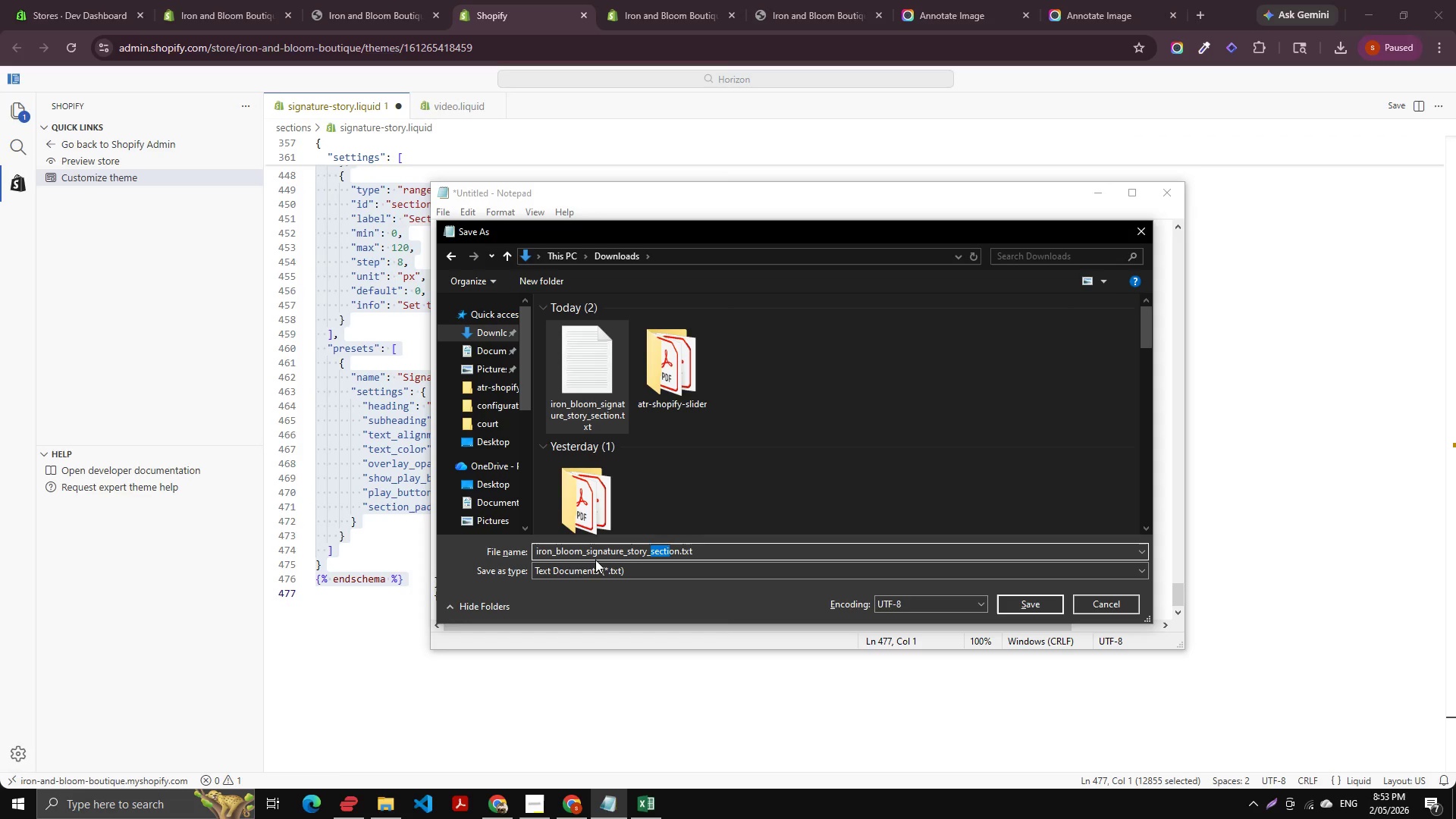 
key(Shift+ArrowRight)
 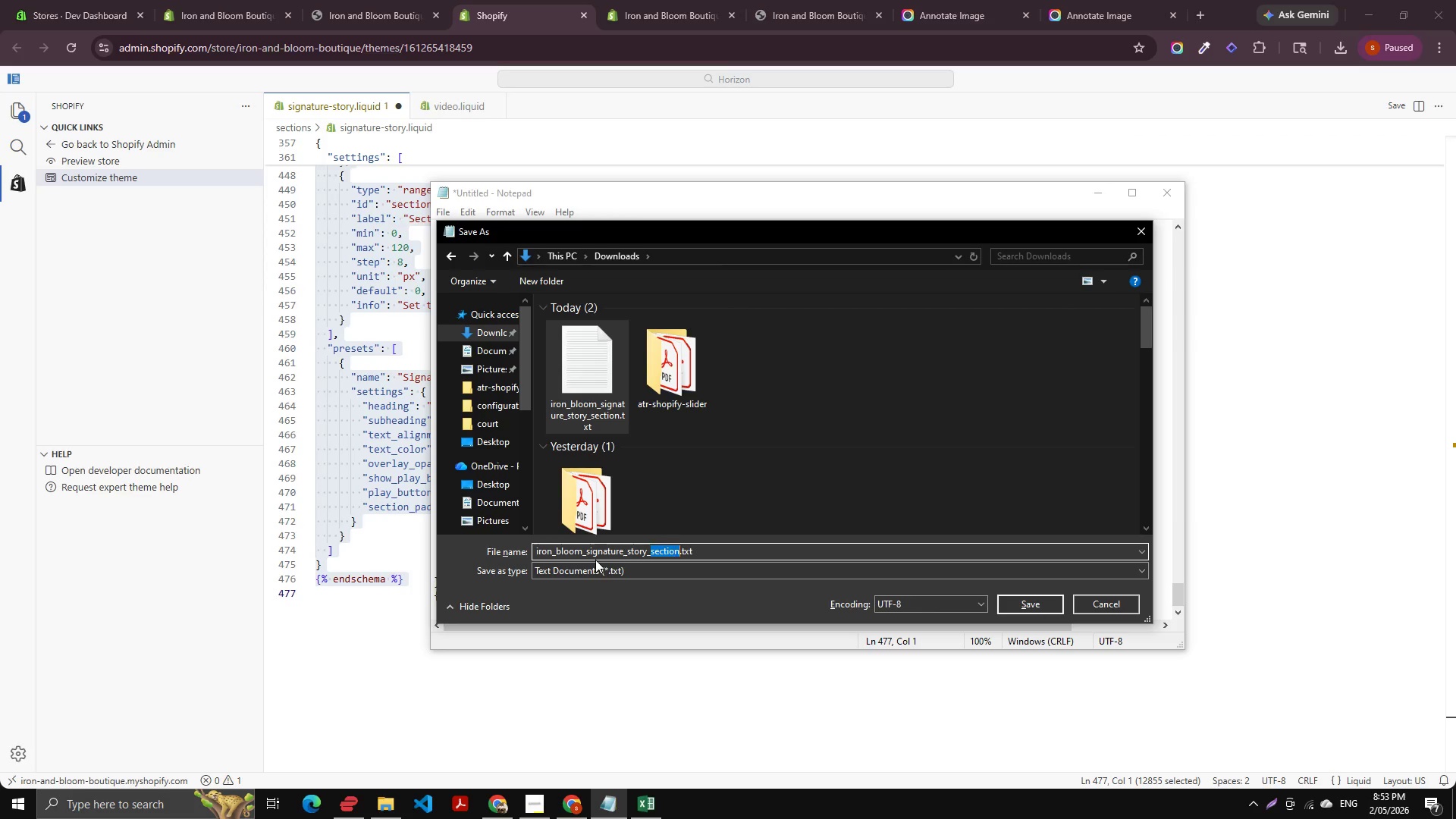 
key(Shift+ArrowRight)
 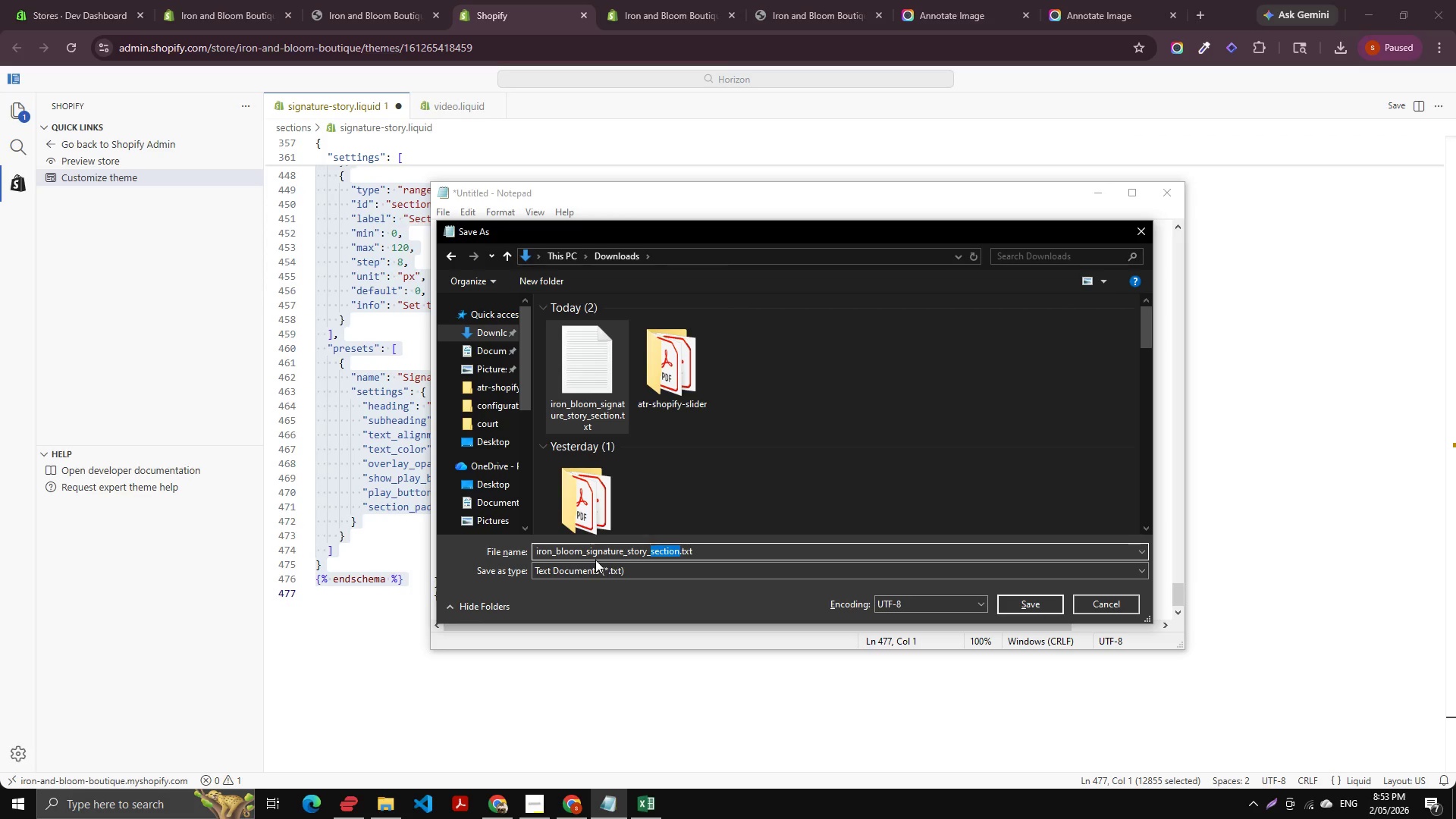 
type(video)
 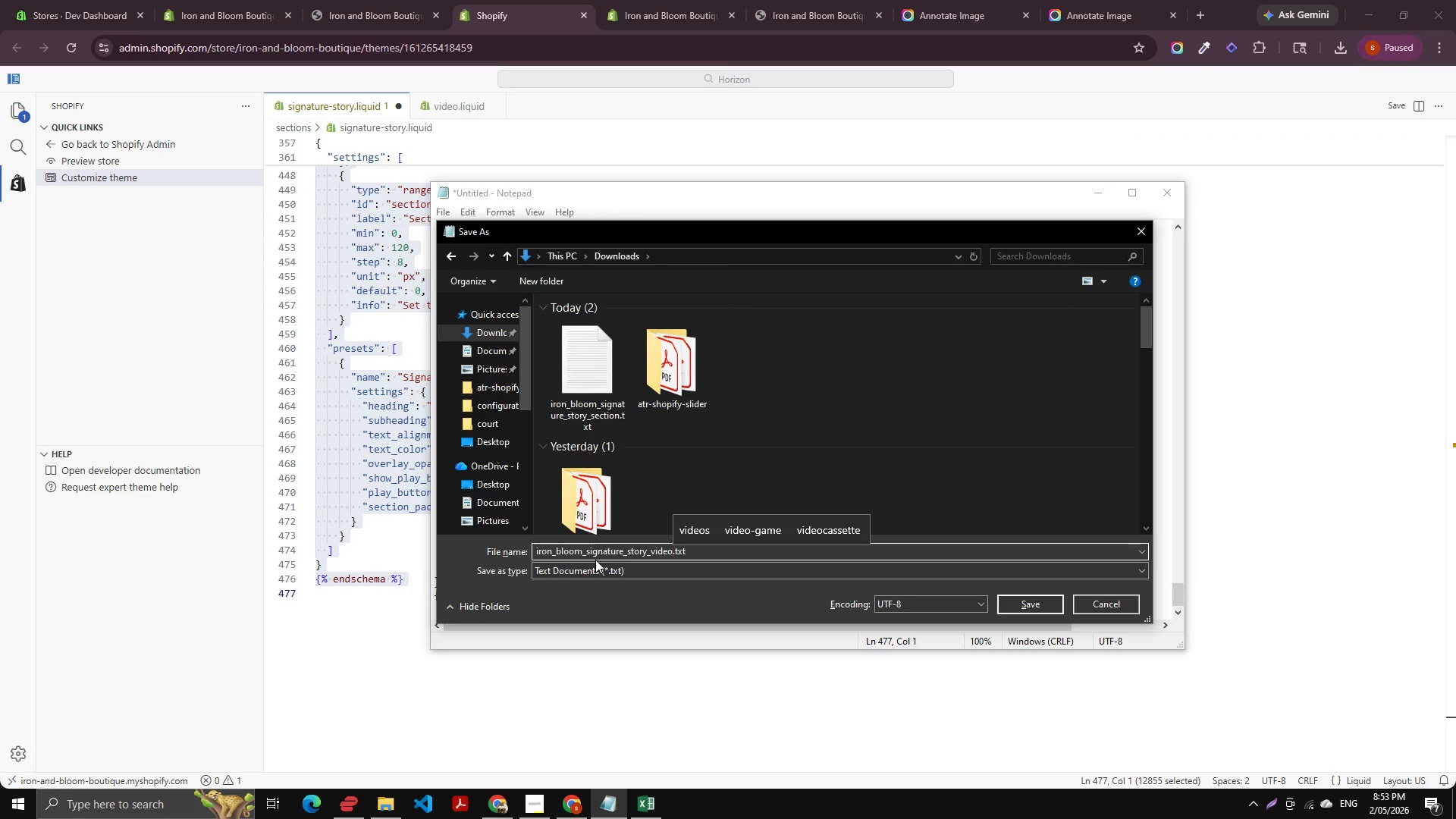 
key(Control+ArrowLeft)
 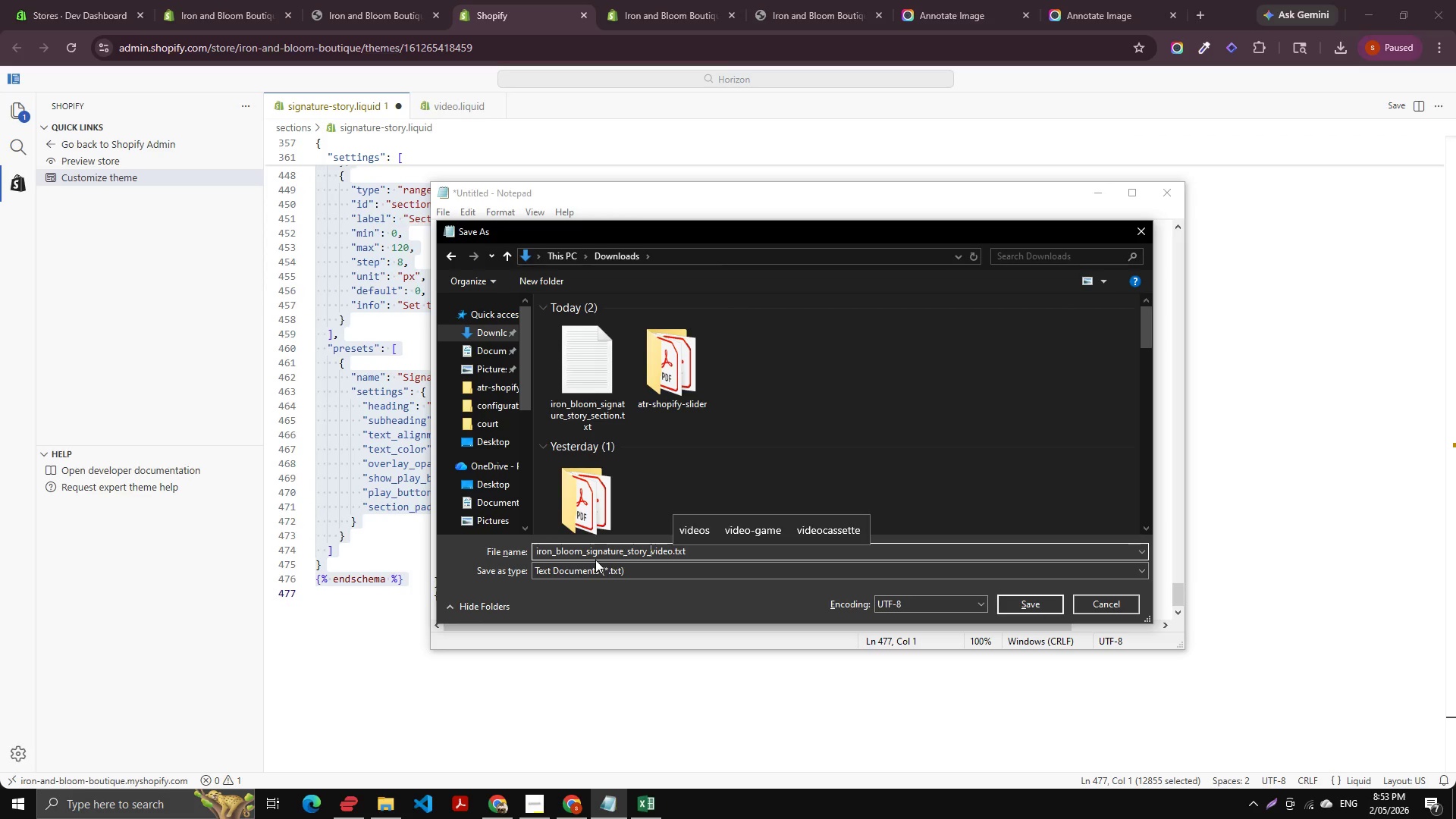 
key(Control+ArrowLeft)
 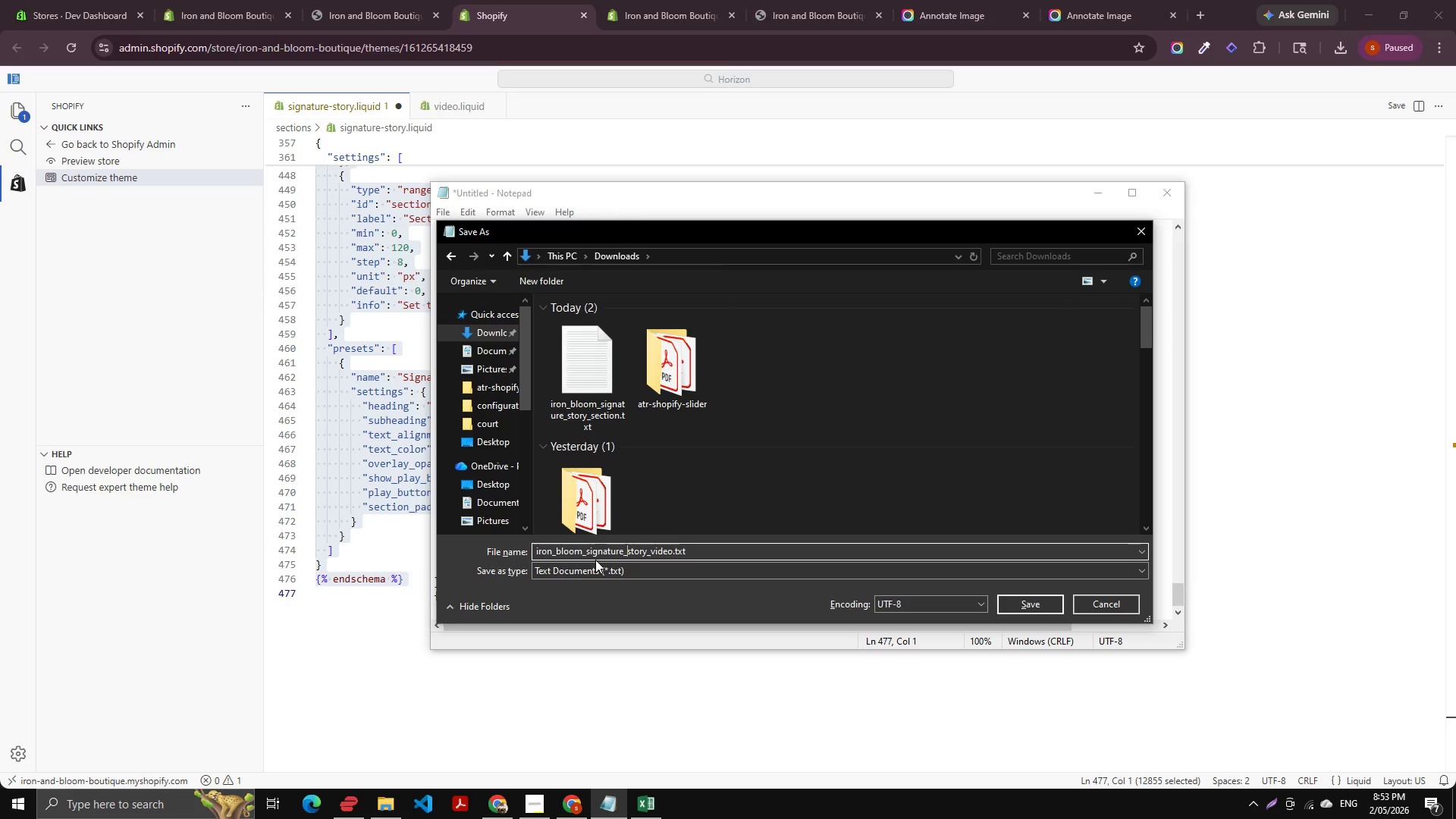 
key(Control+ArrowLeft)
 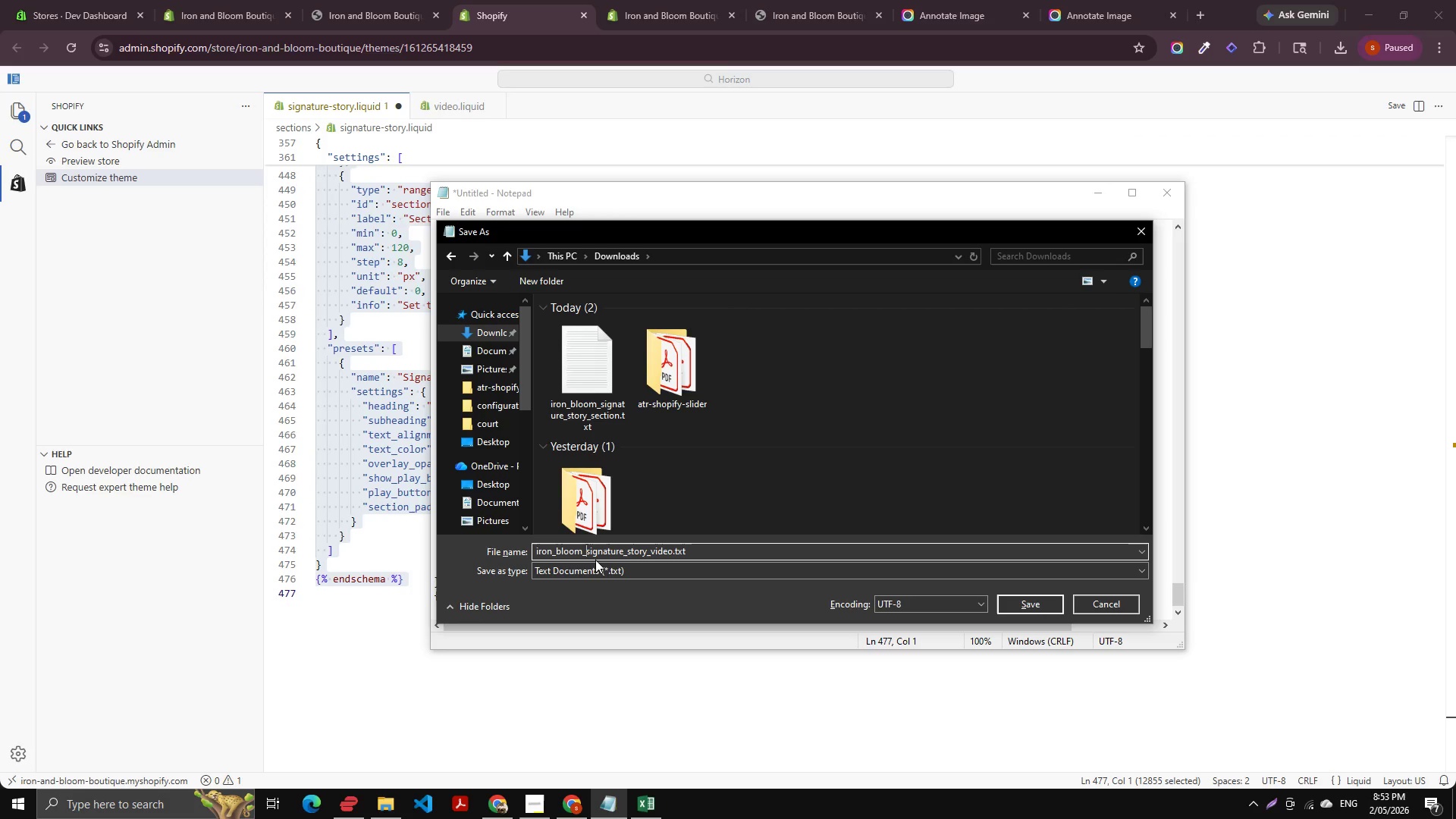 
key(Control+ArrowLeft)
 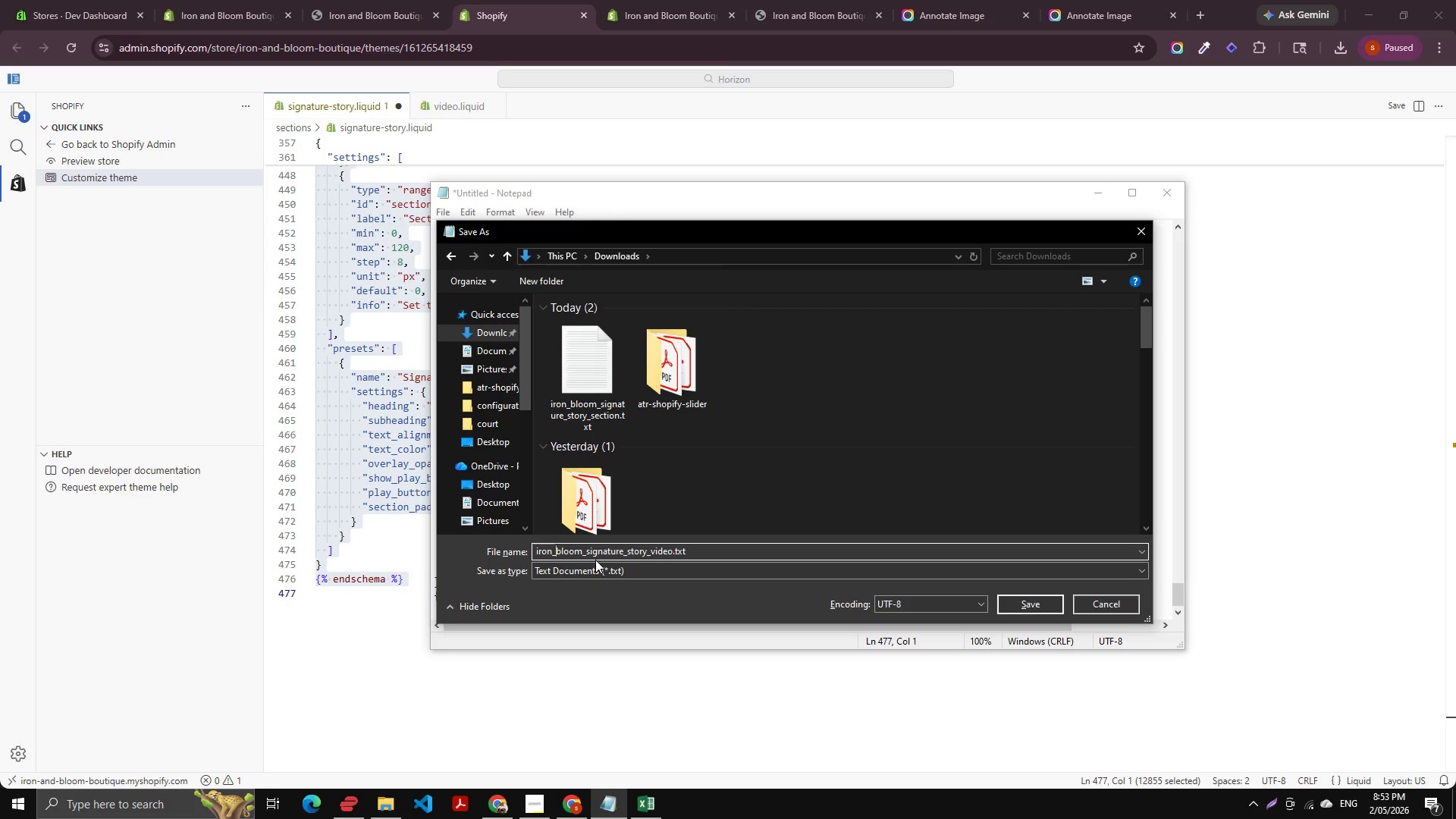 
key(Control+ArrowRight)
 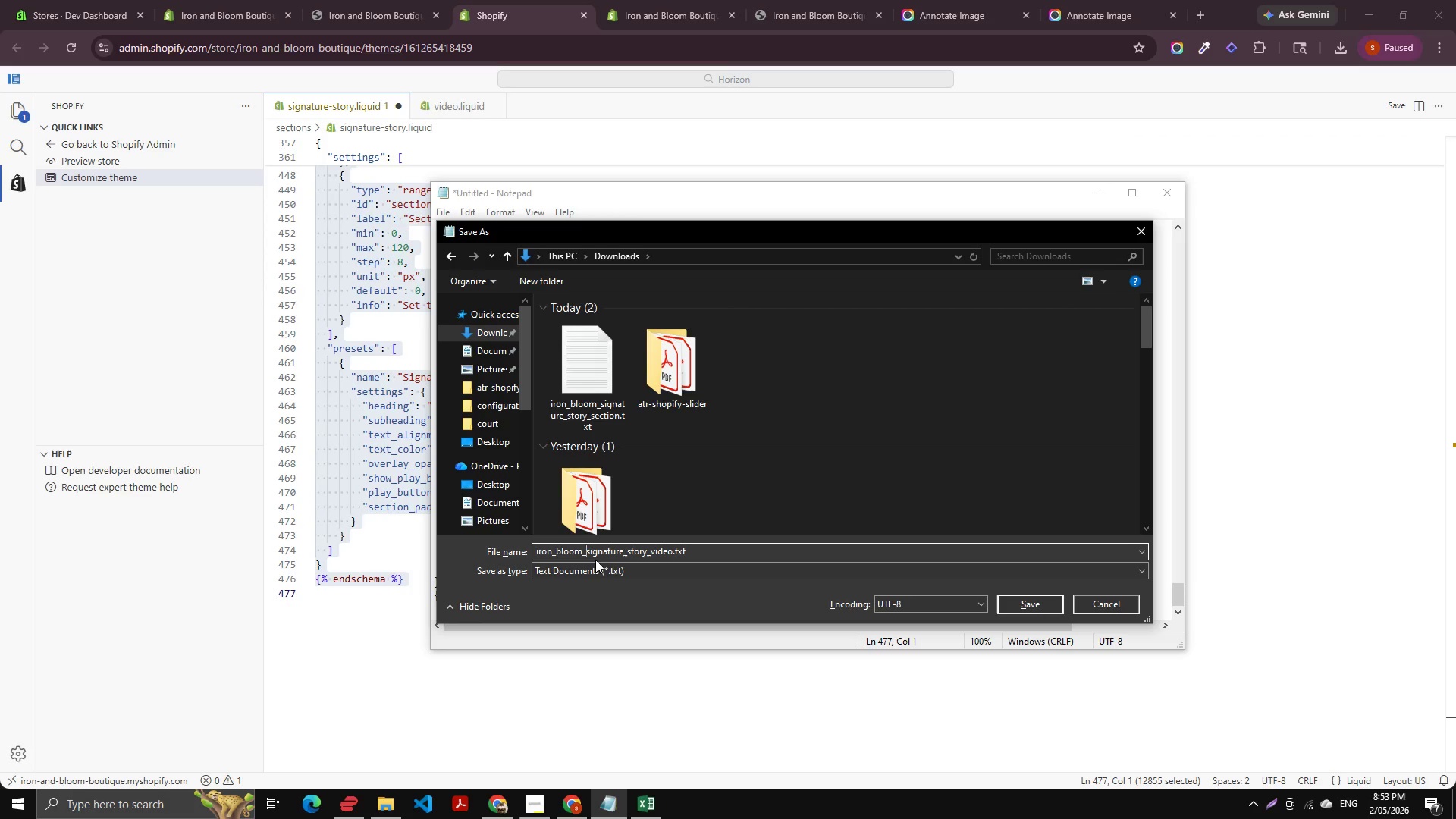 
key(Control+Shift+ShiftLeft)
 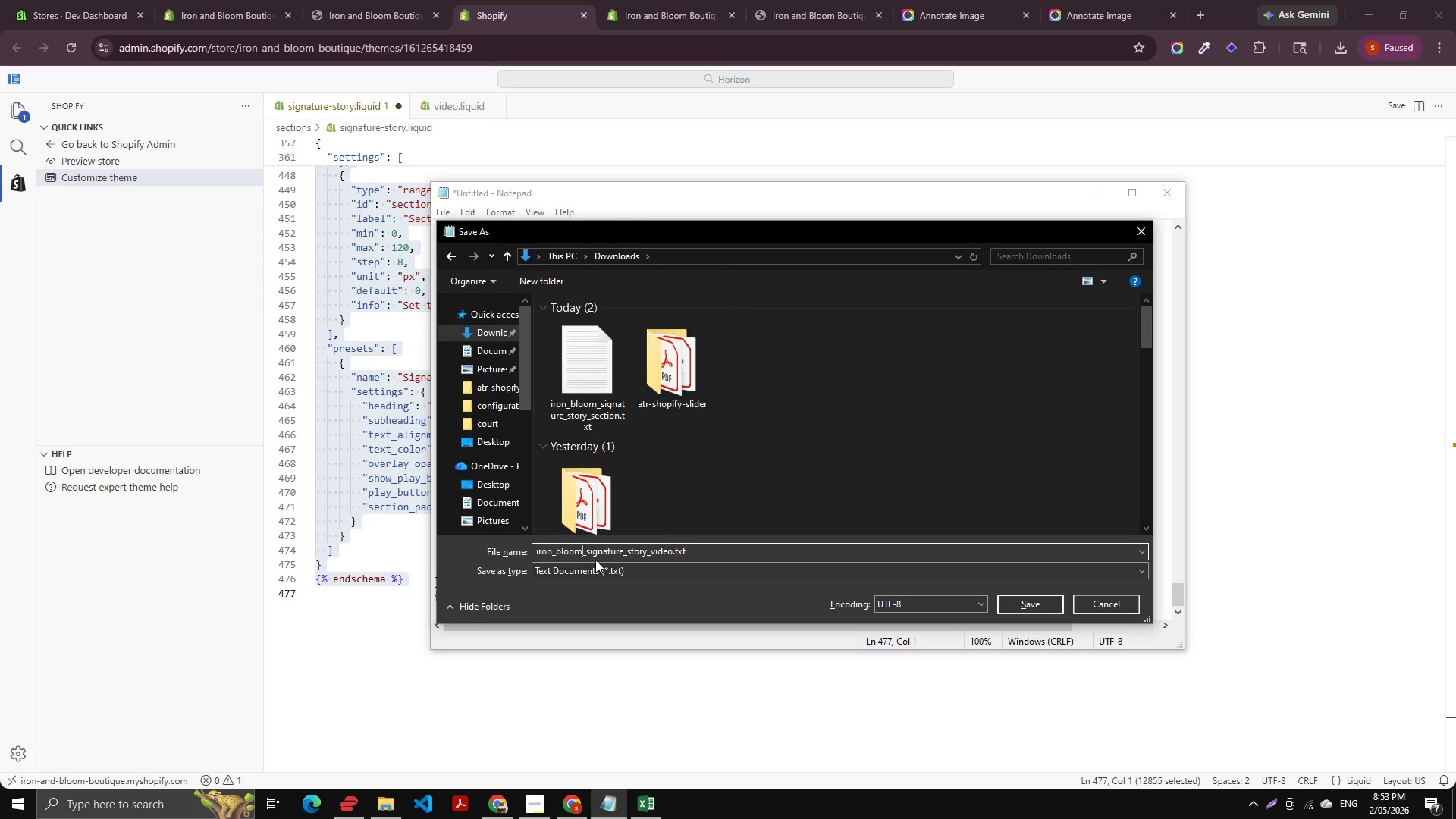 
key(ArrowLeft)
 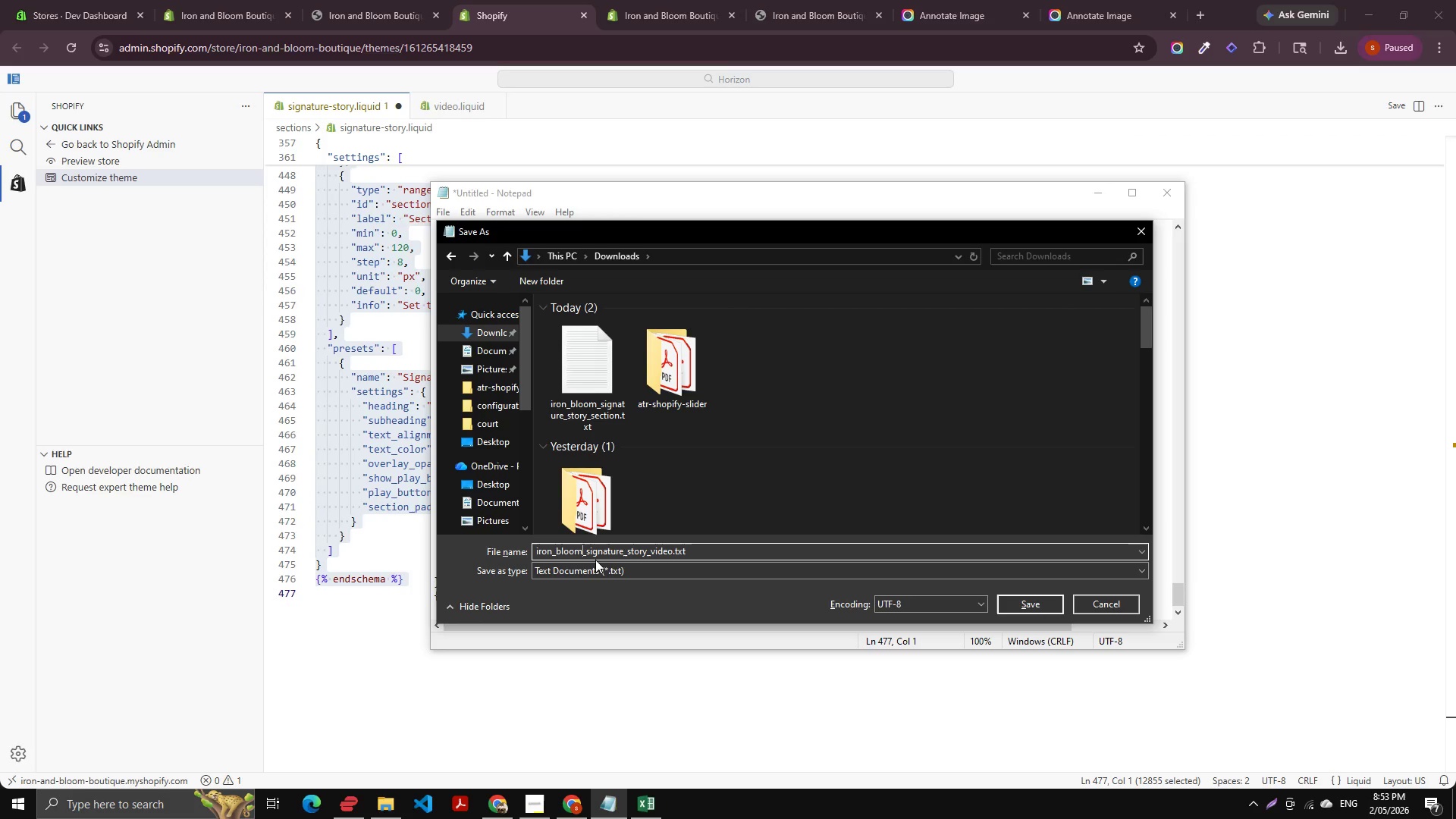 
key(Control+Shift+ArrowLeft)
 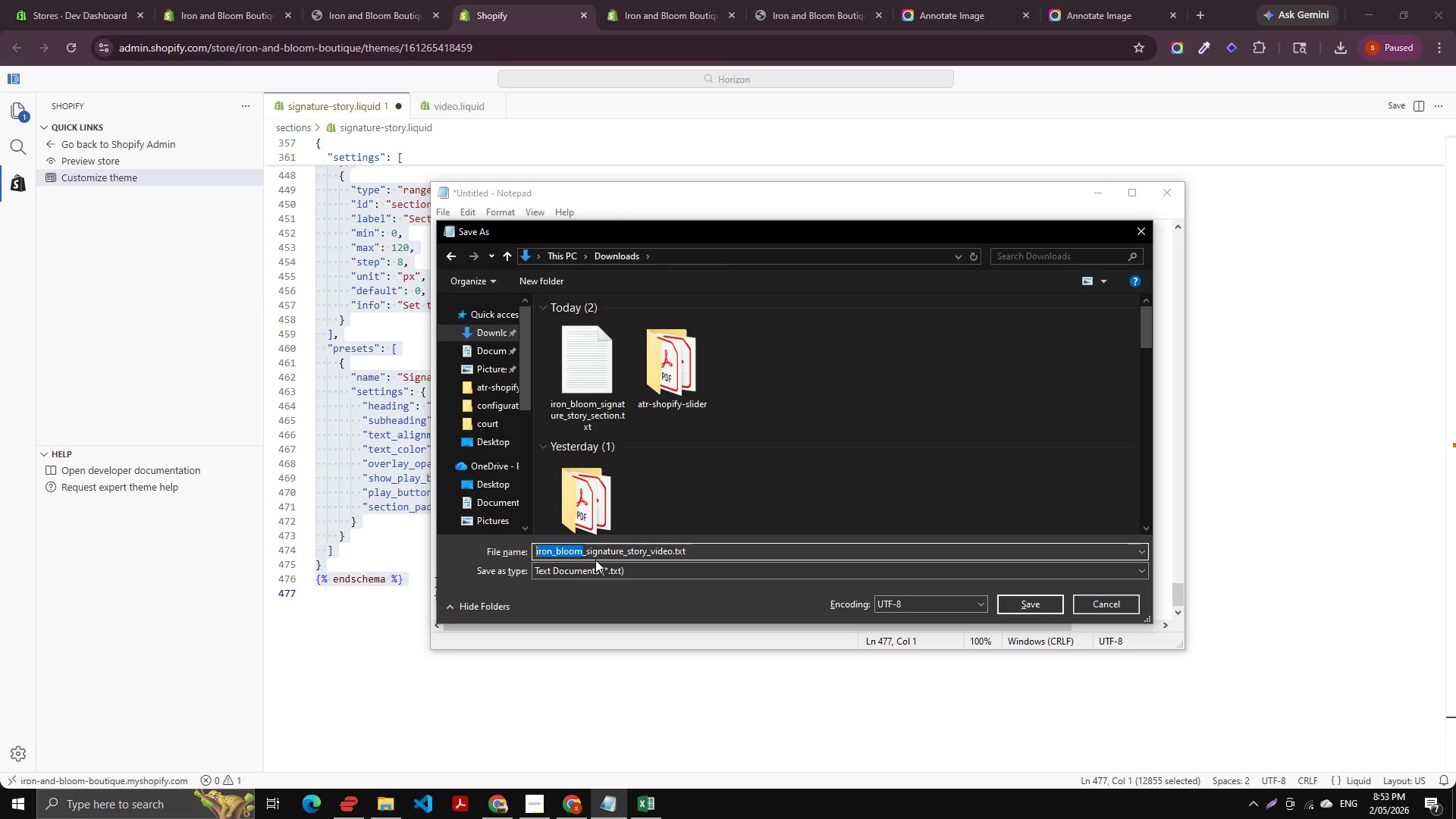 
key(Control+Shift+ArrowLeft)
 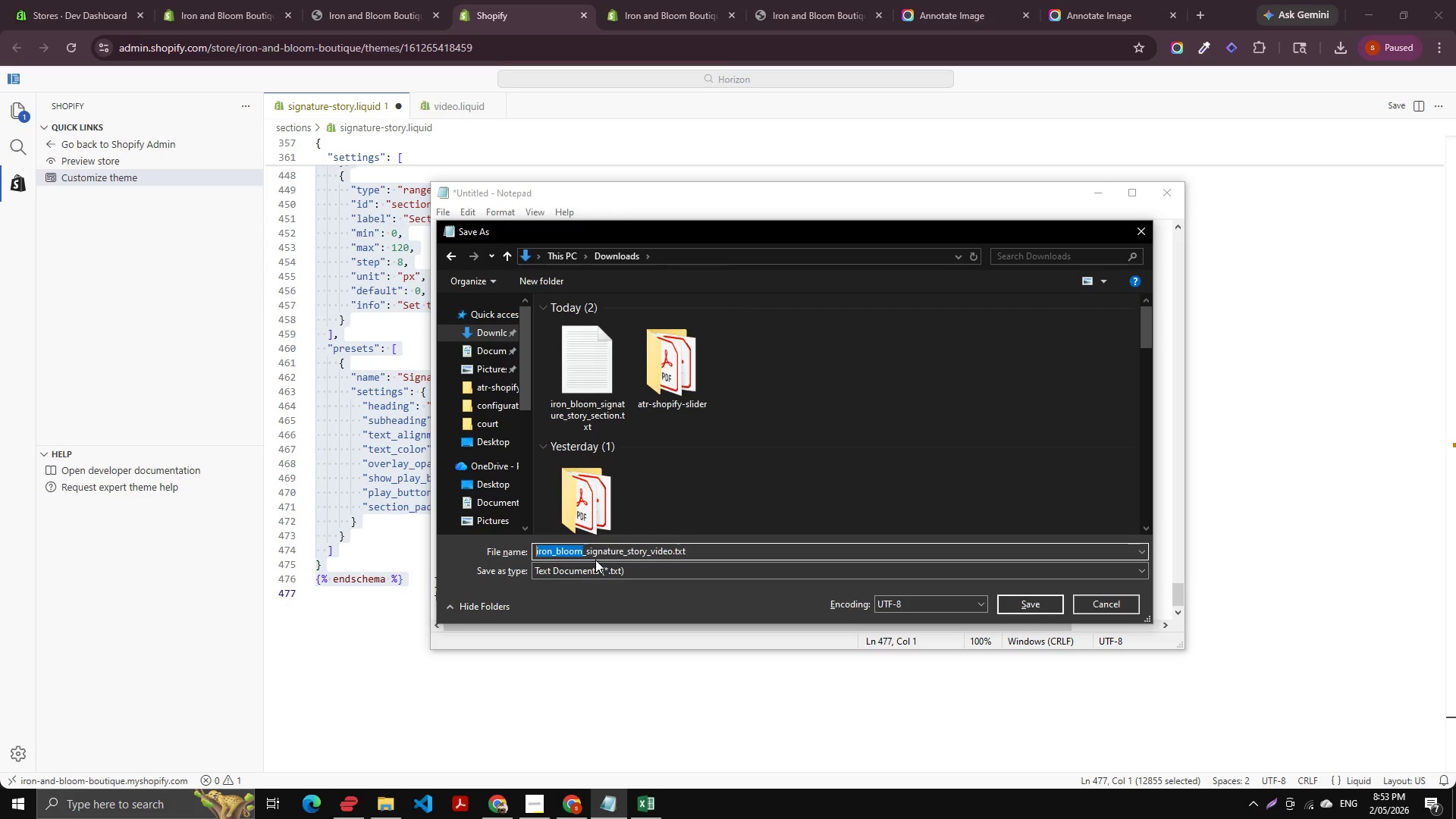 
key(Control+Shift+ArrowLeft)
 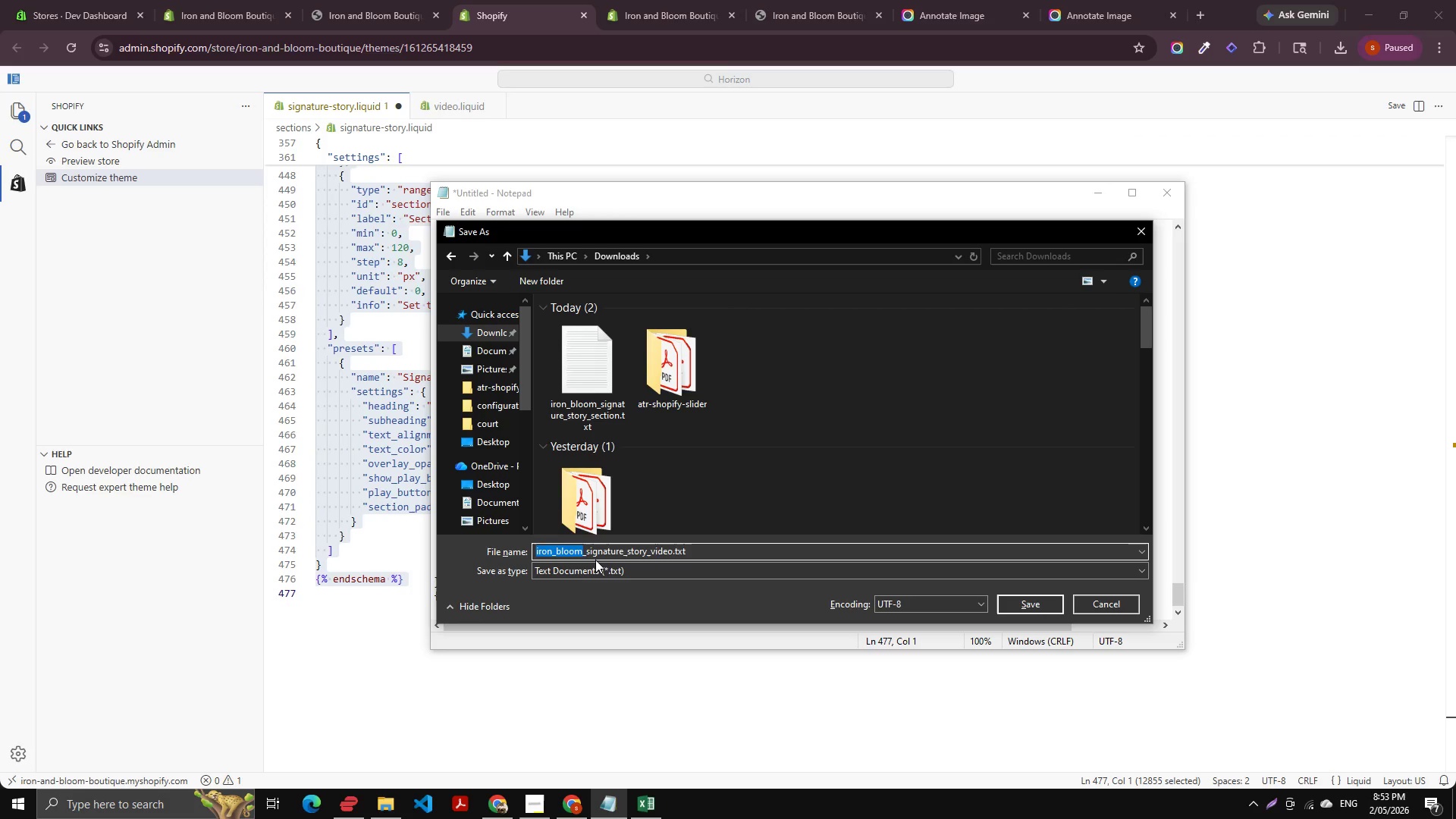 
key(Backspace)
 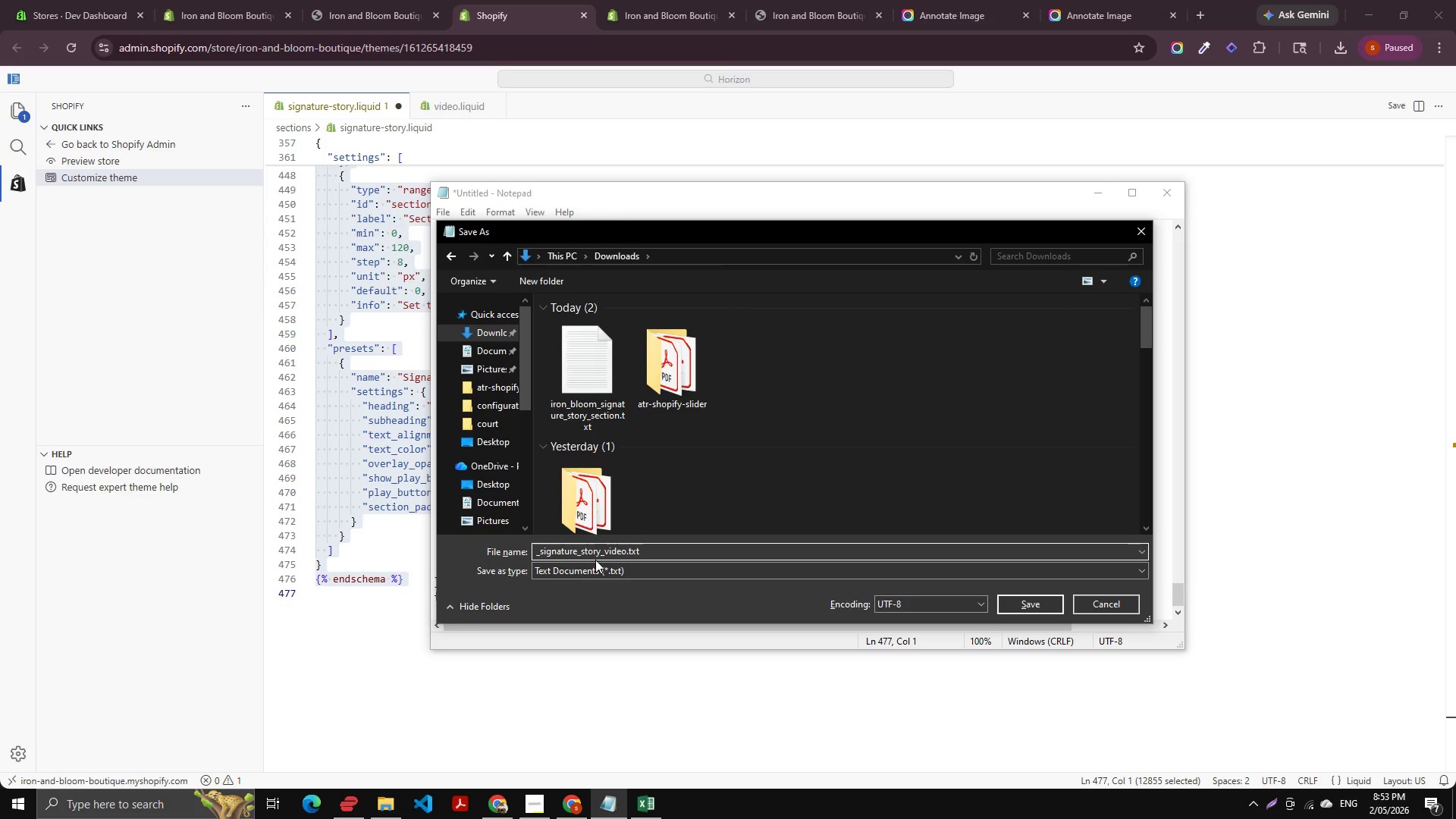 
key(ArrowRight)
 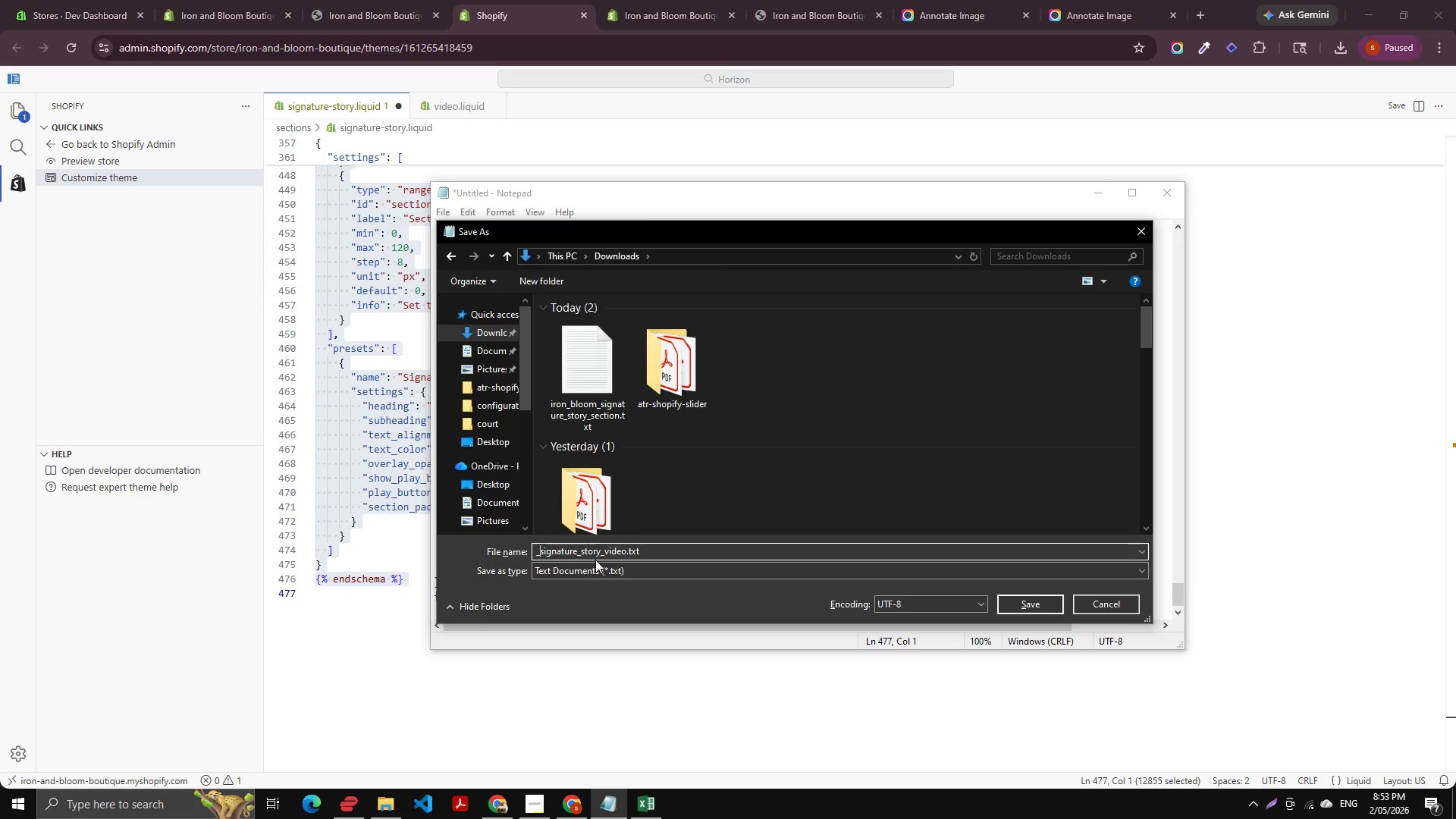 
key(Backspace)
 